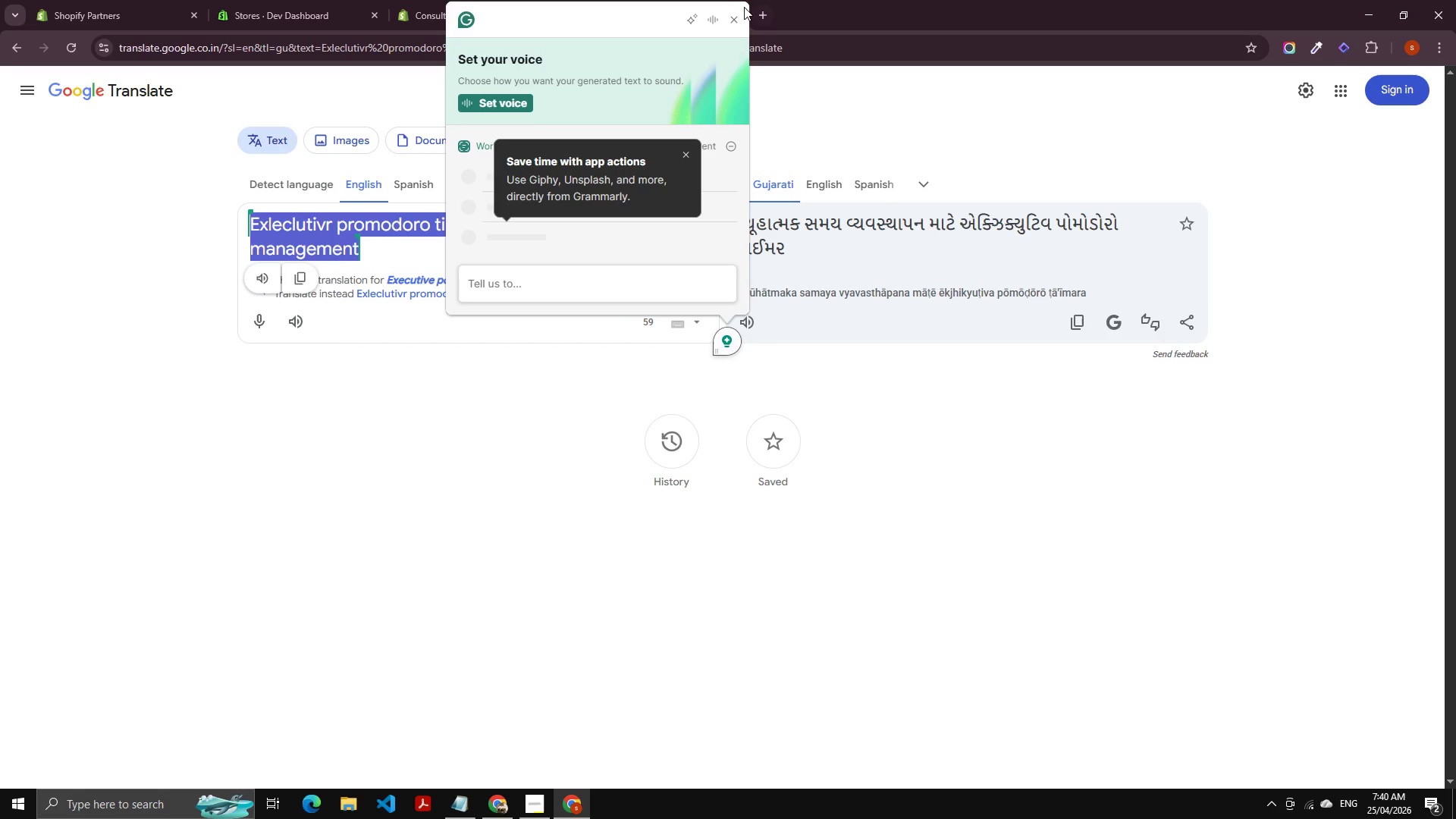 
left_click([731, 19])
 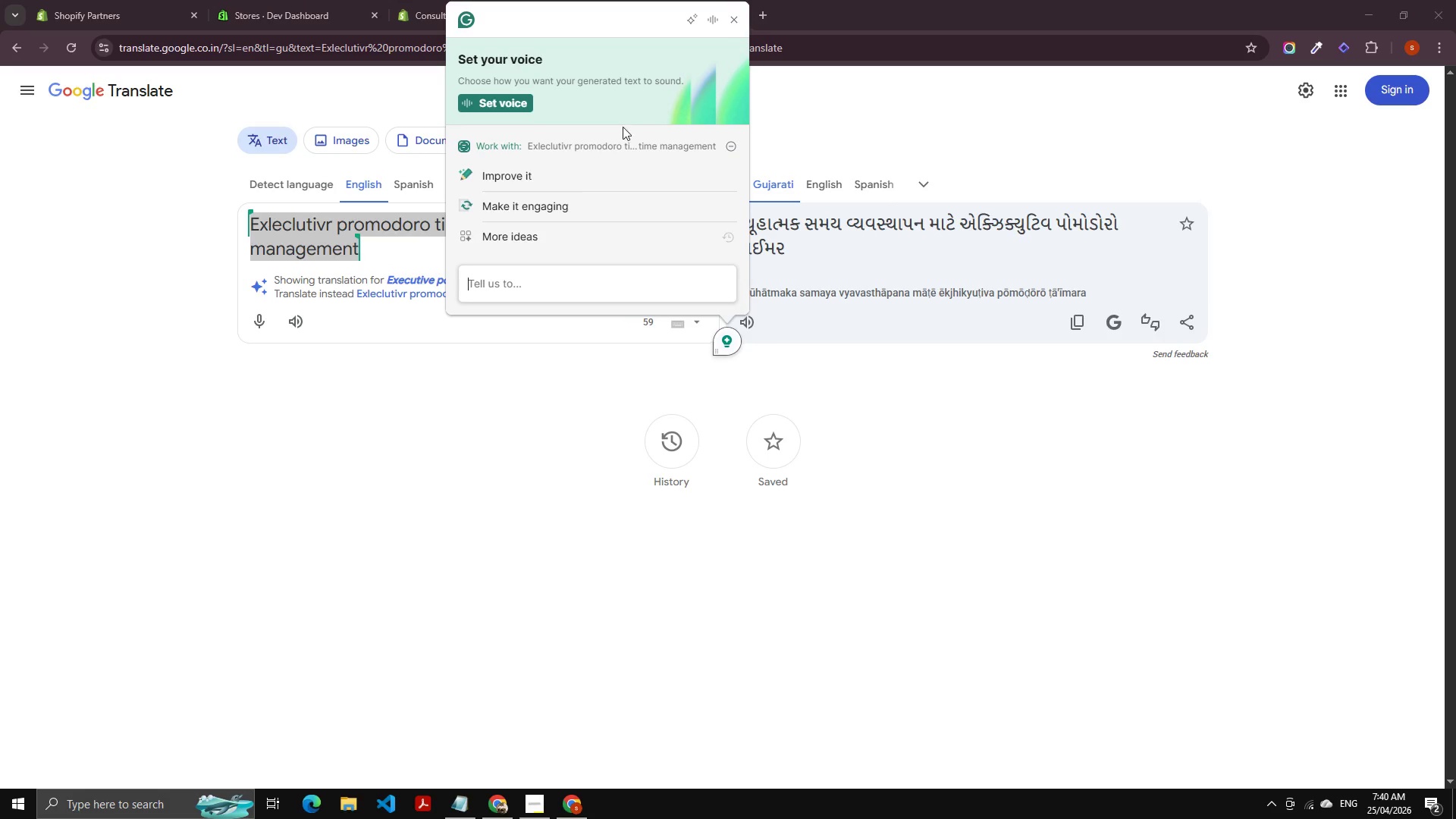 
left_click([555, 182])
 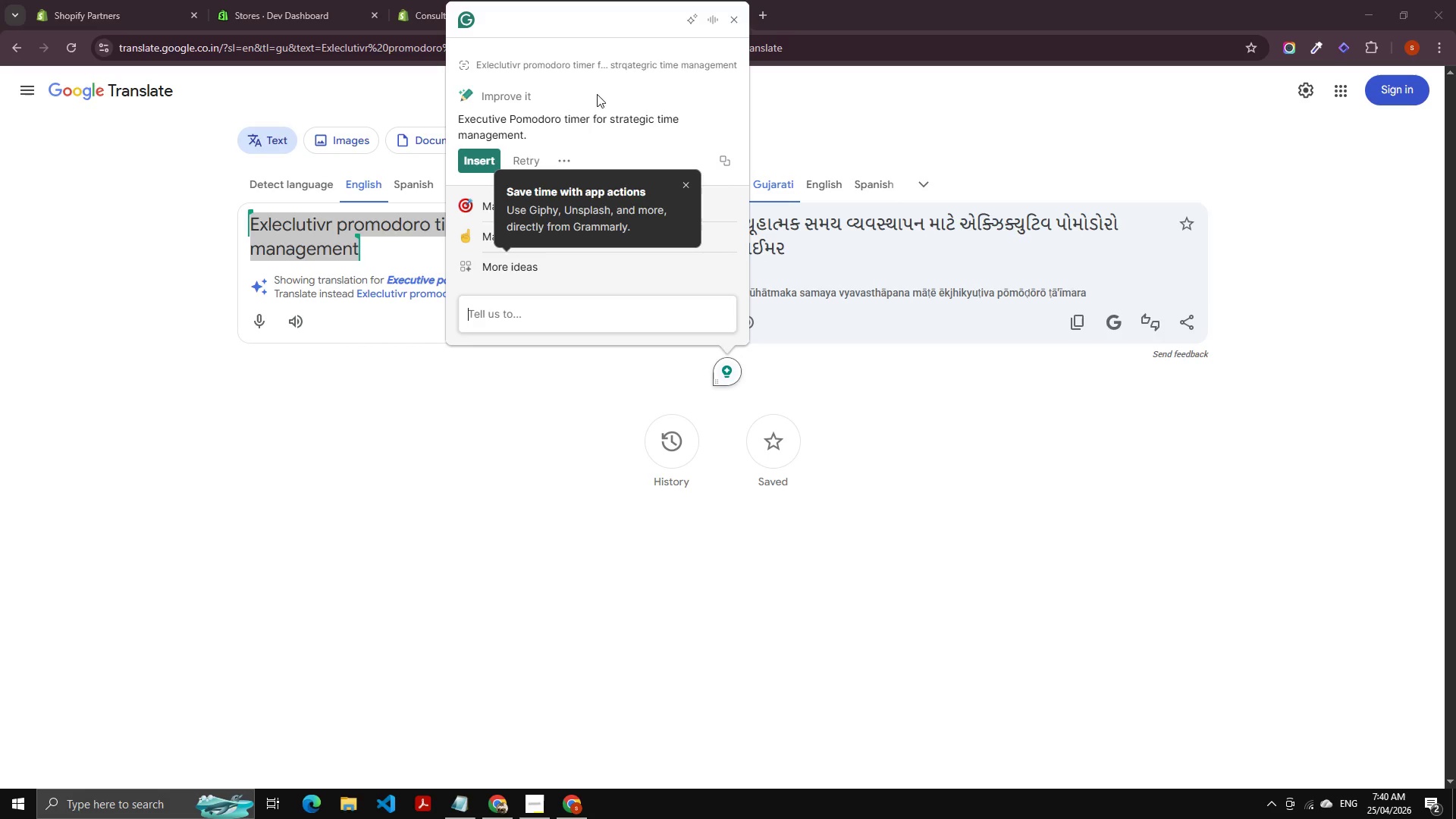 
left_click([488, 152])
 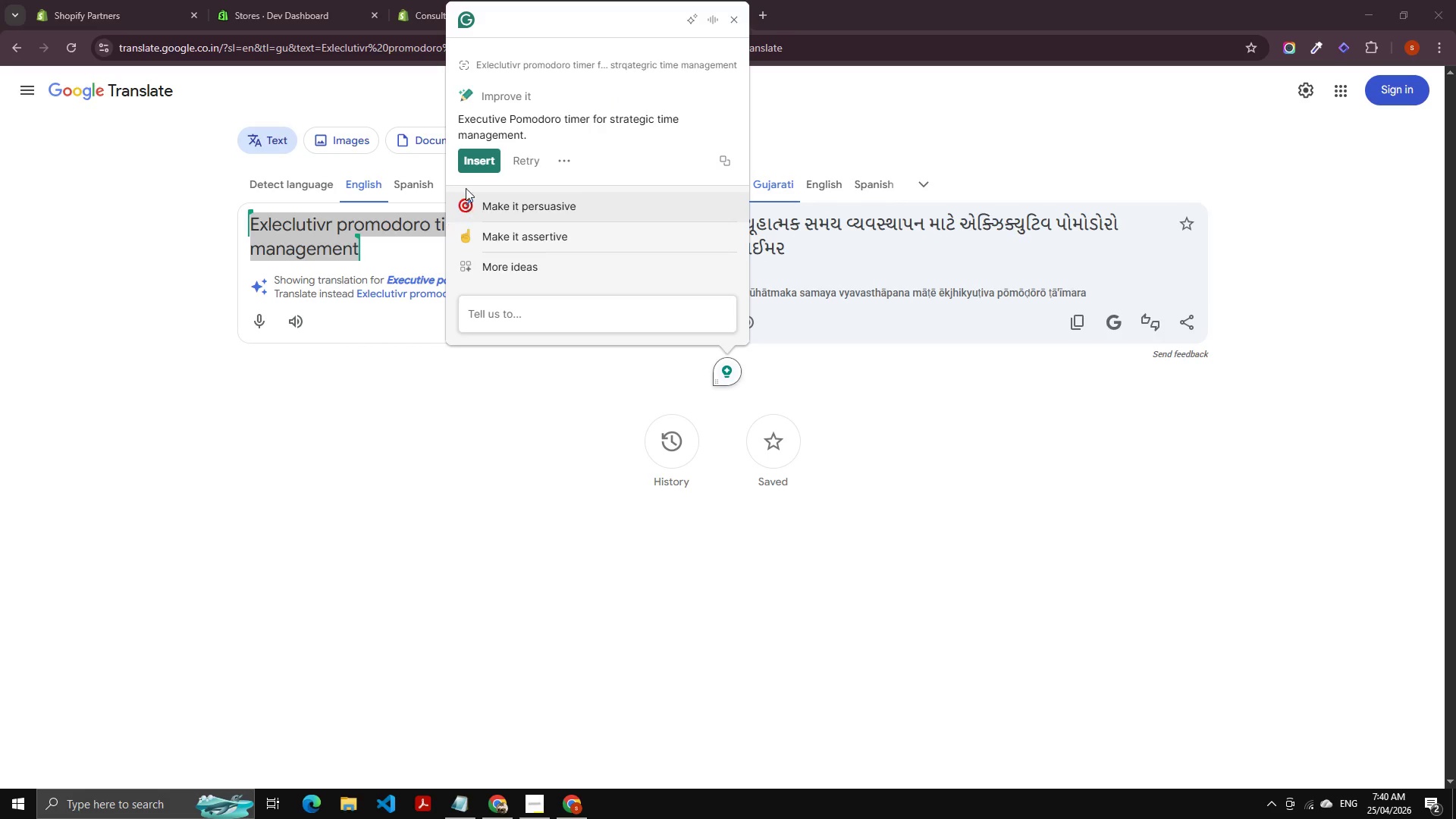 
left_click([466, 162])
 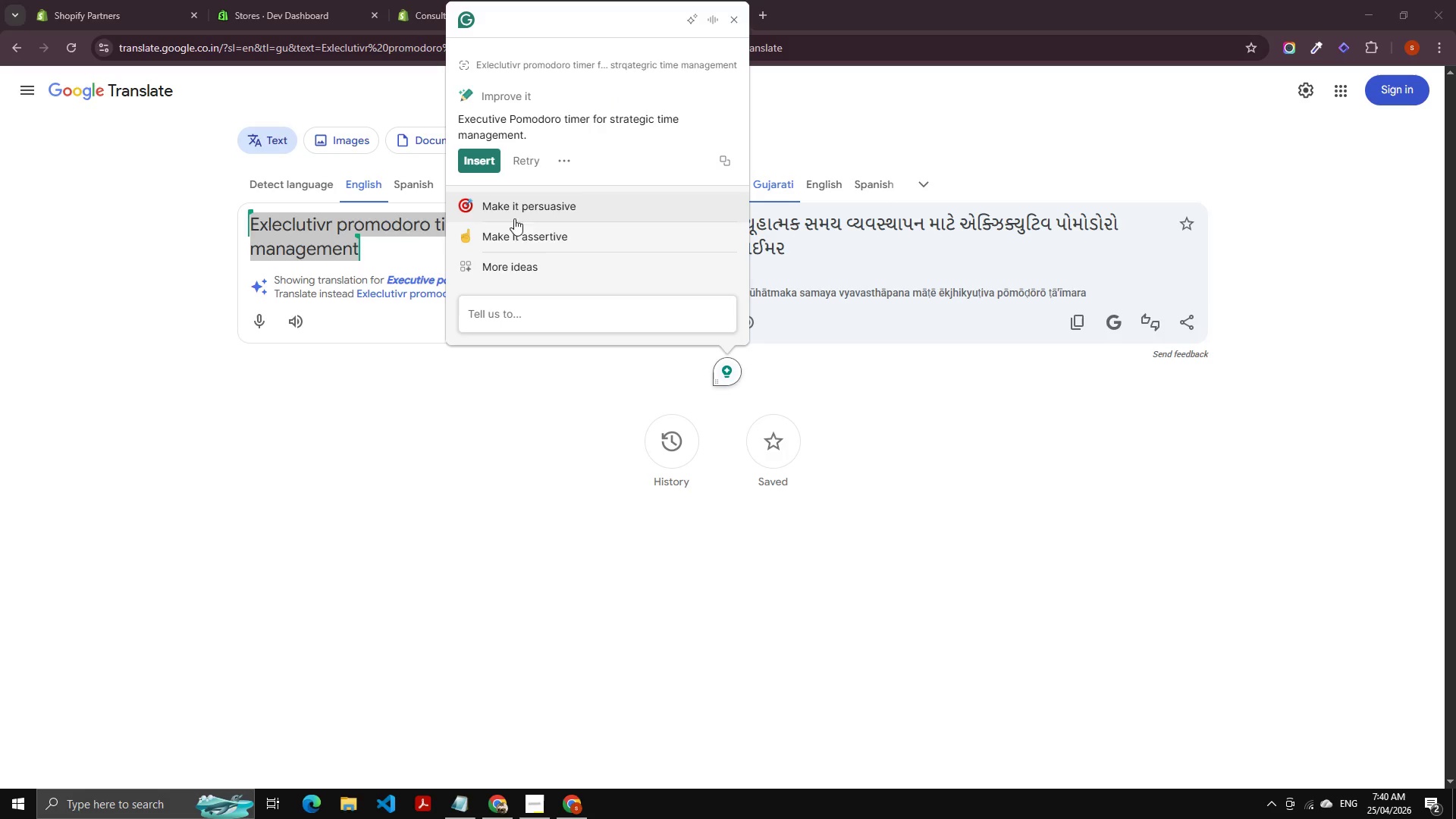 
hold_key(key=ControlRight, duration=1.7)
 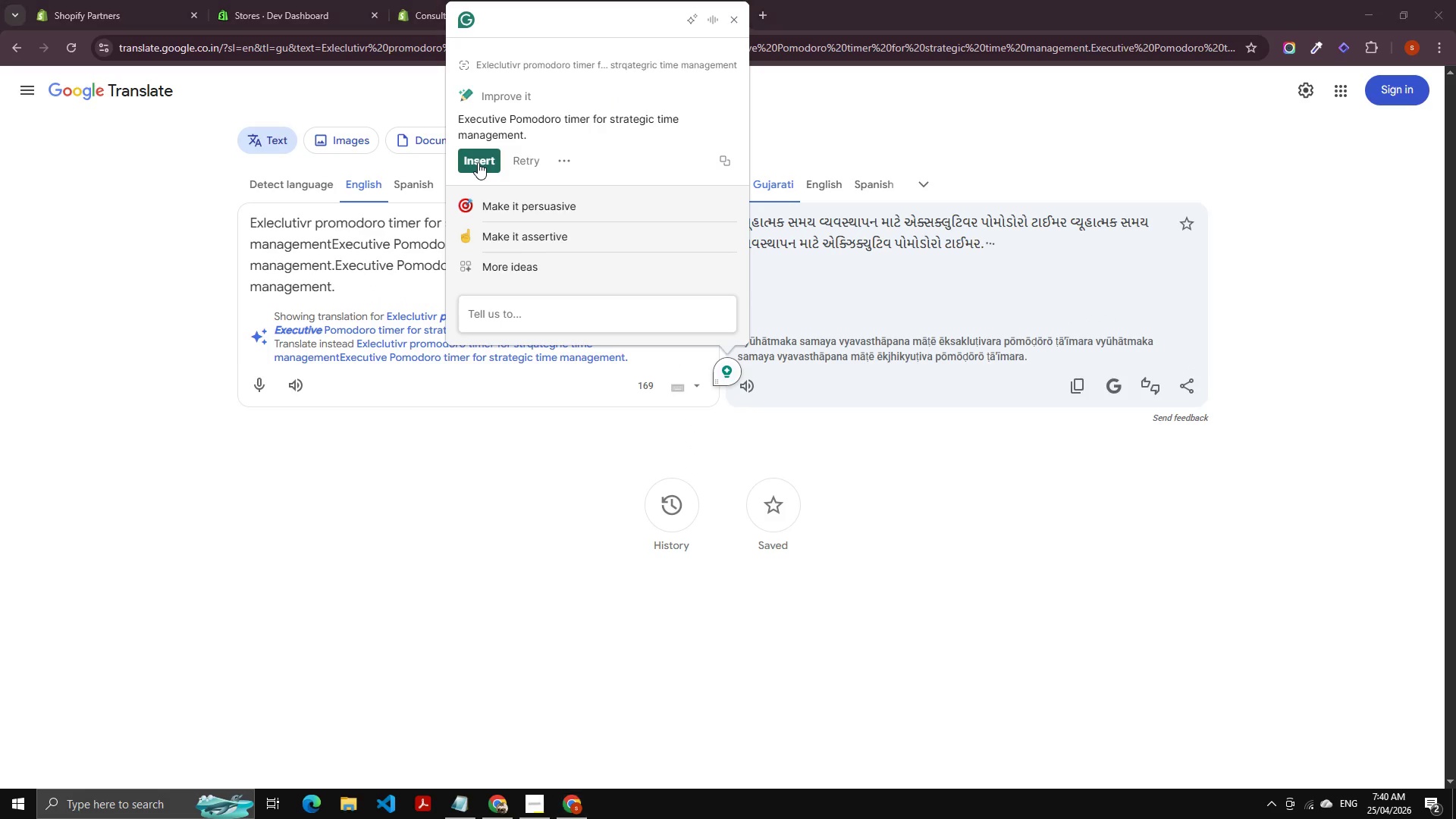 
hold_key(key=V, duration=1.7)
 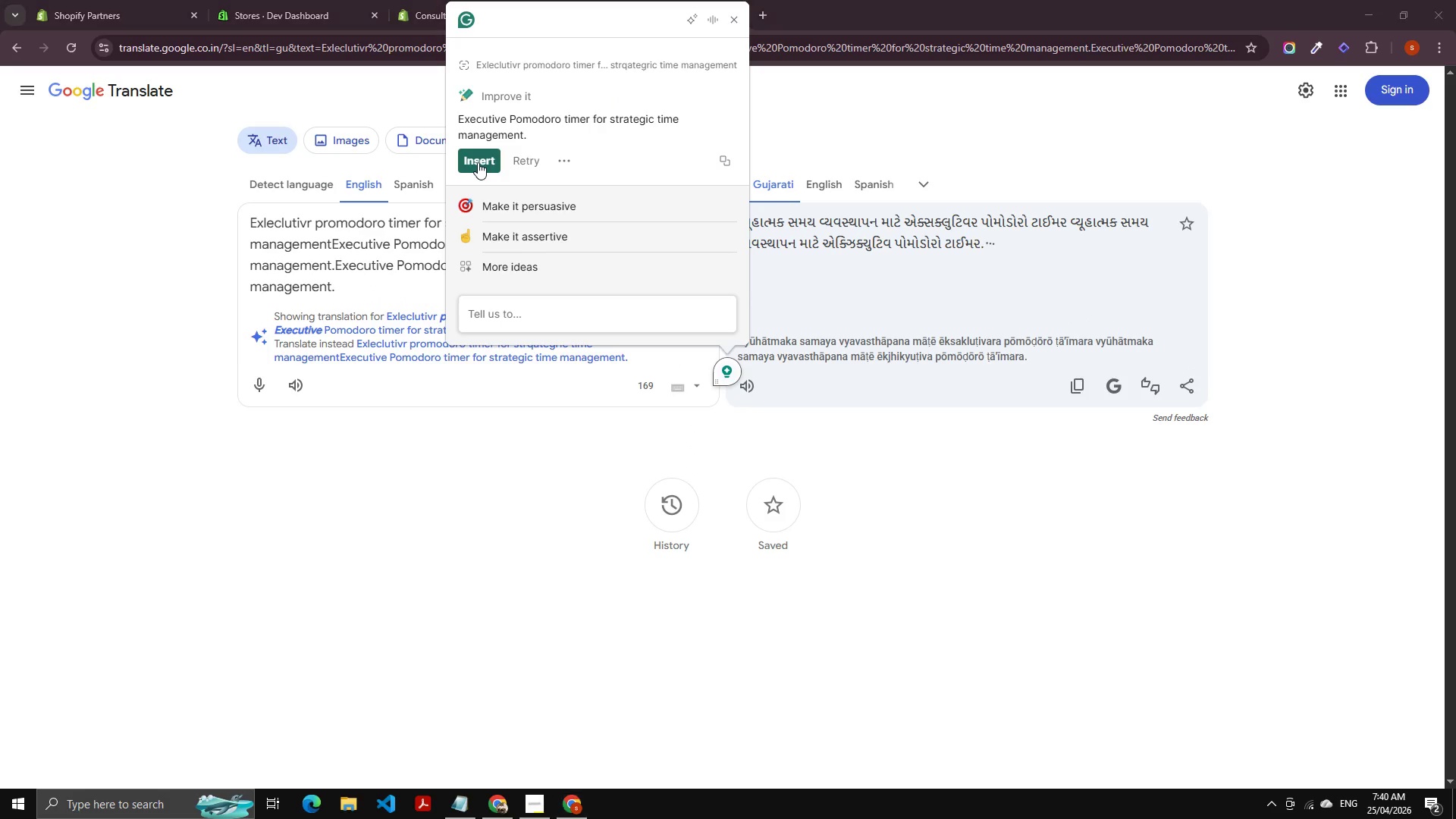 
left_click([477, 163])
 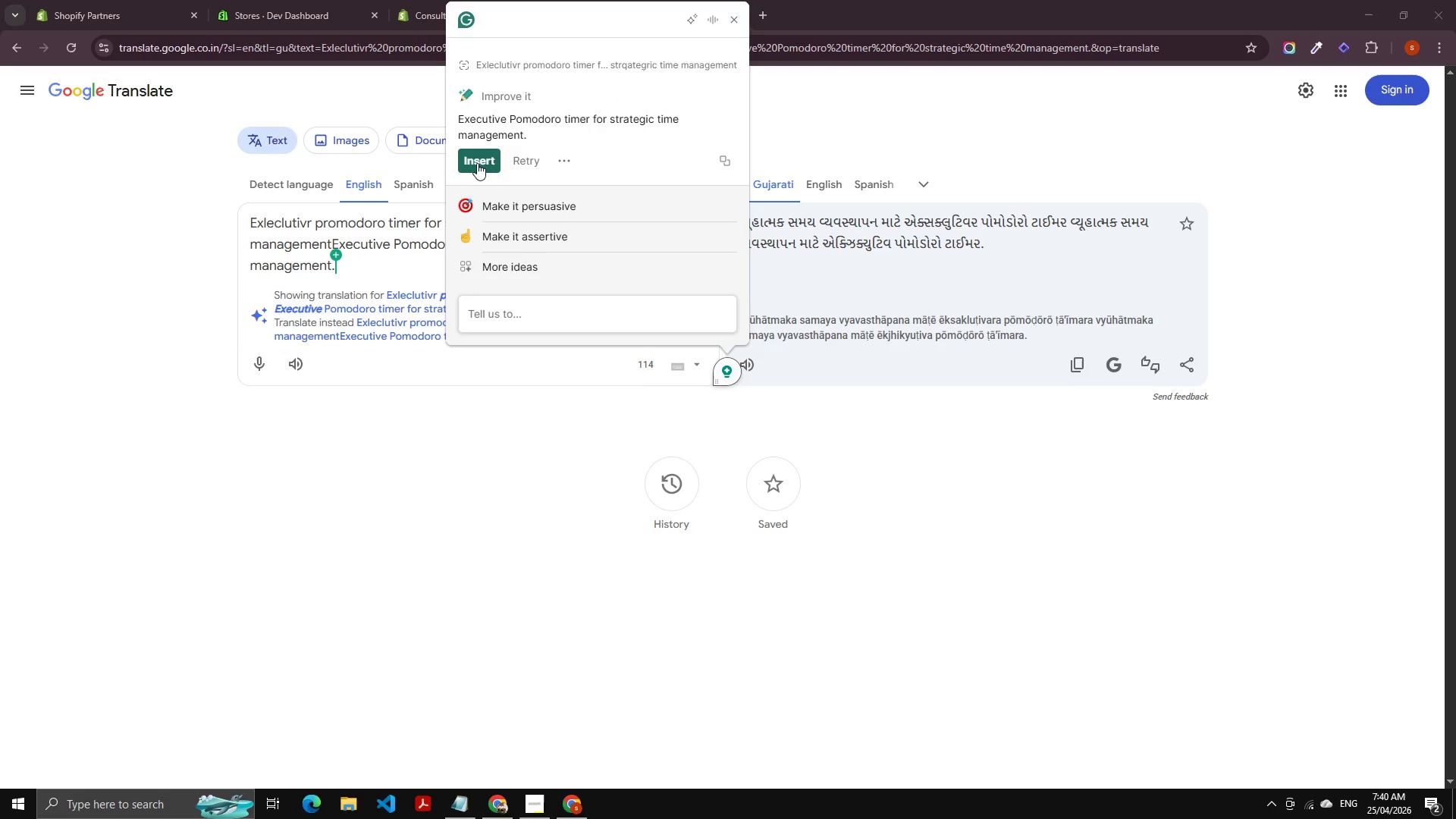 
key(Control+Z)
 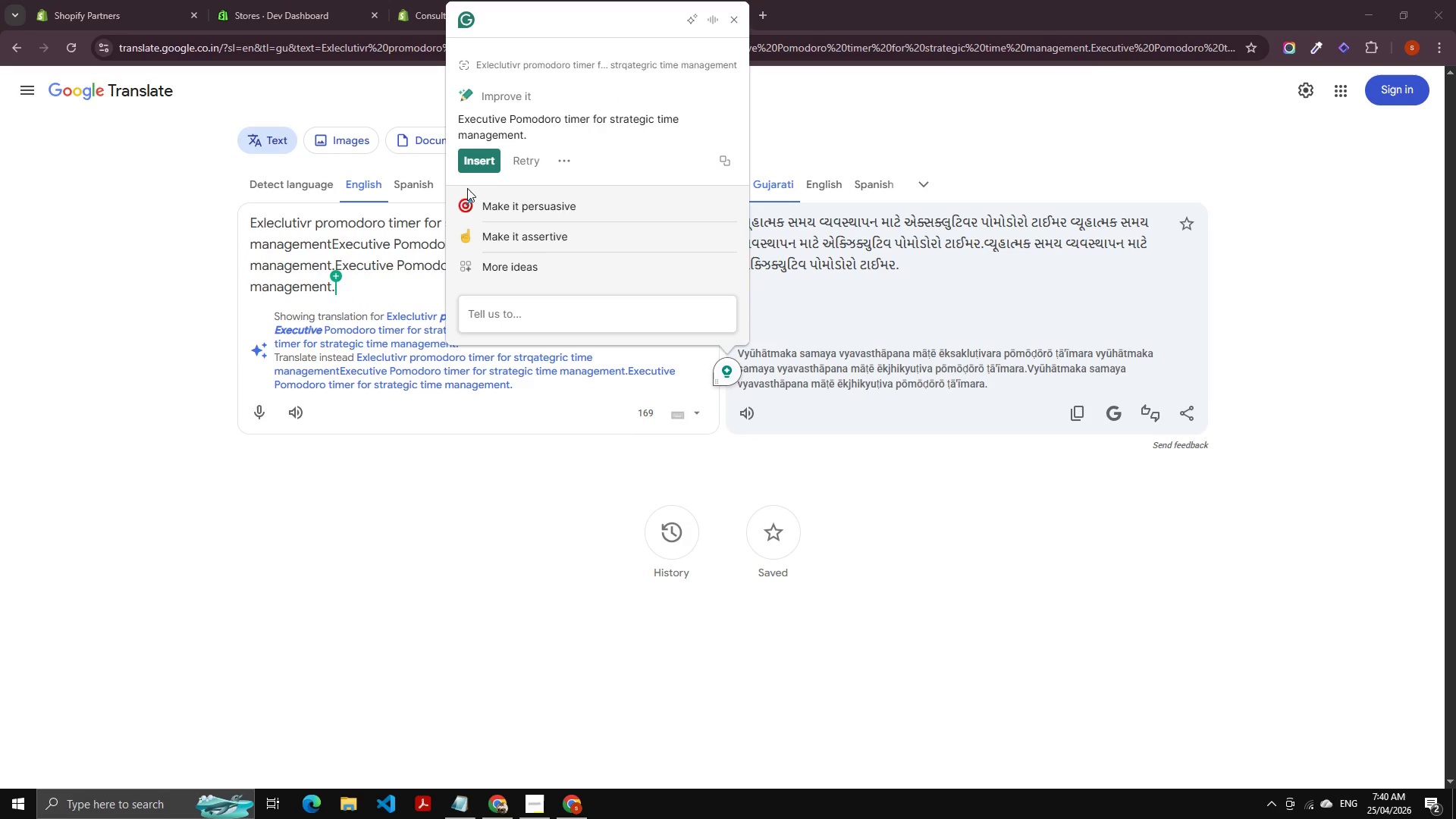 
key(Control+Z)
 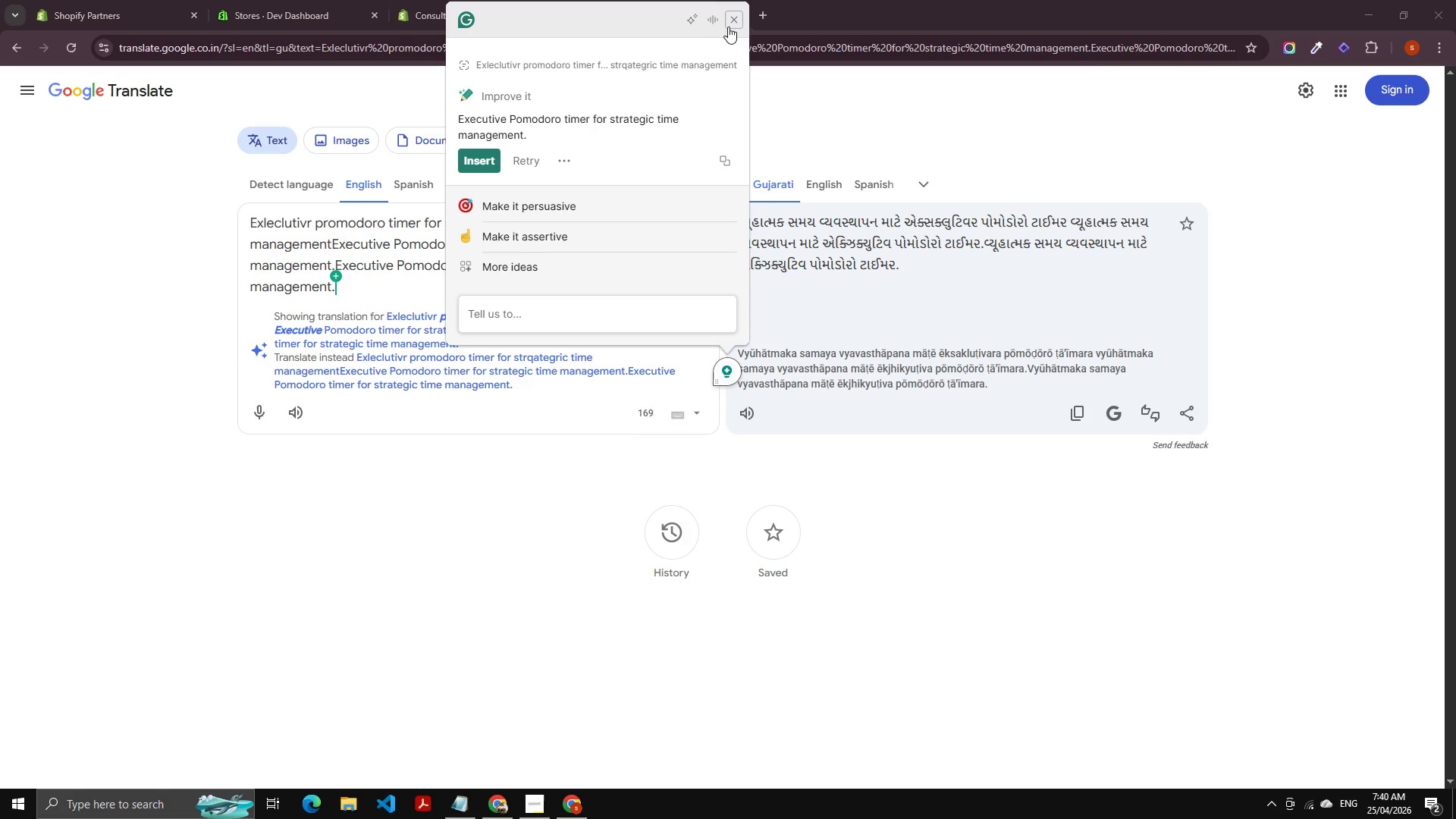 
left_click([731, 22])
 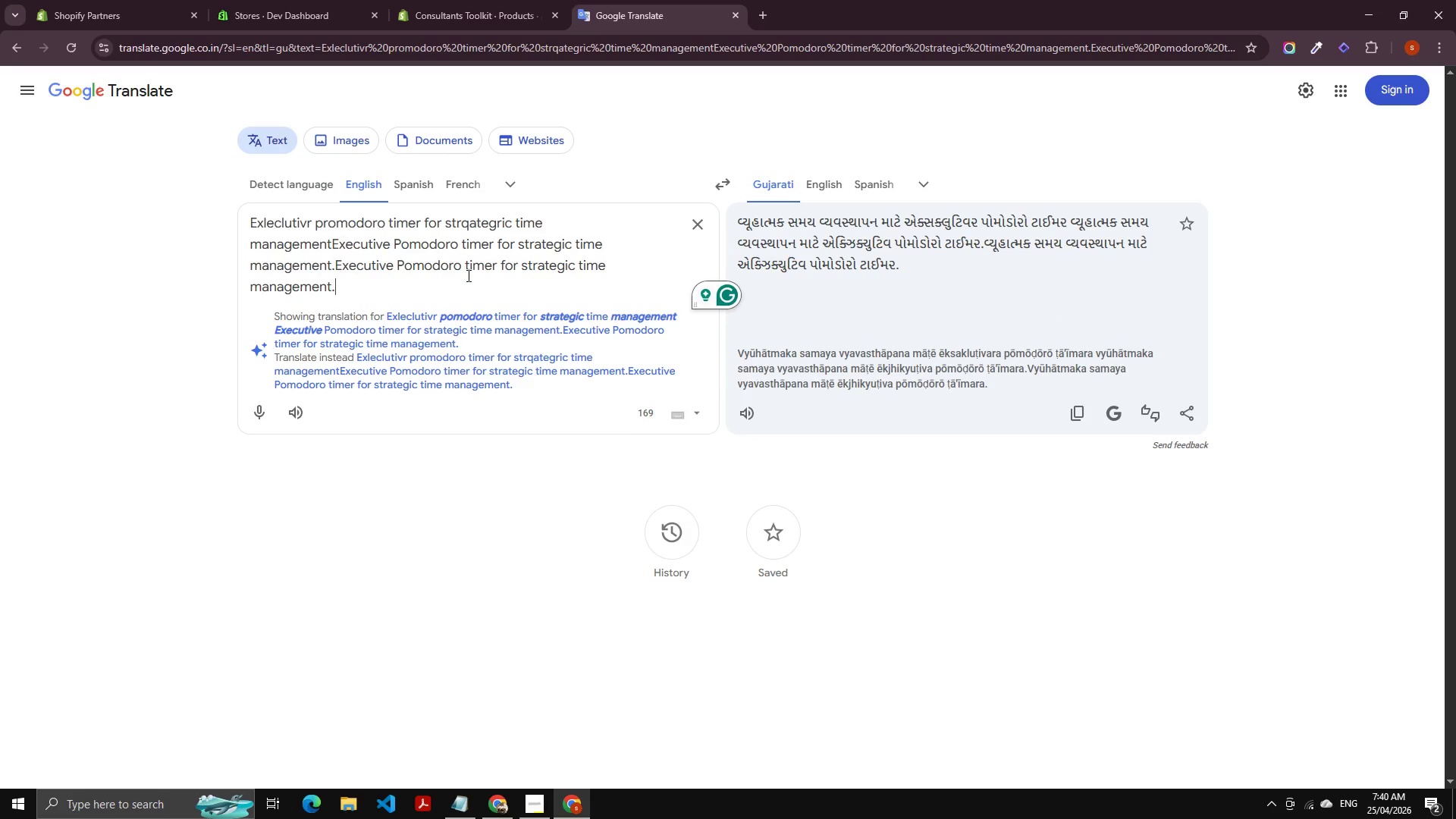 
left_click([441, 284])
 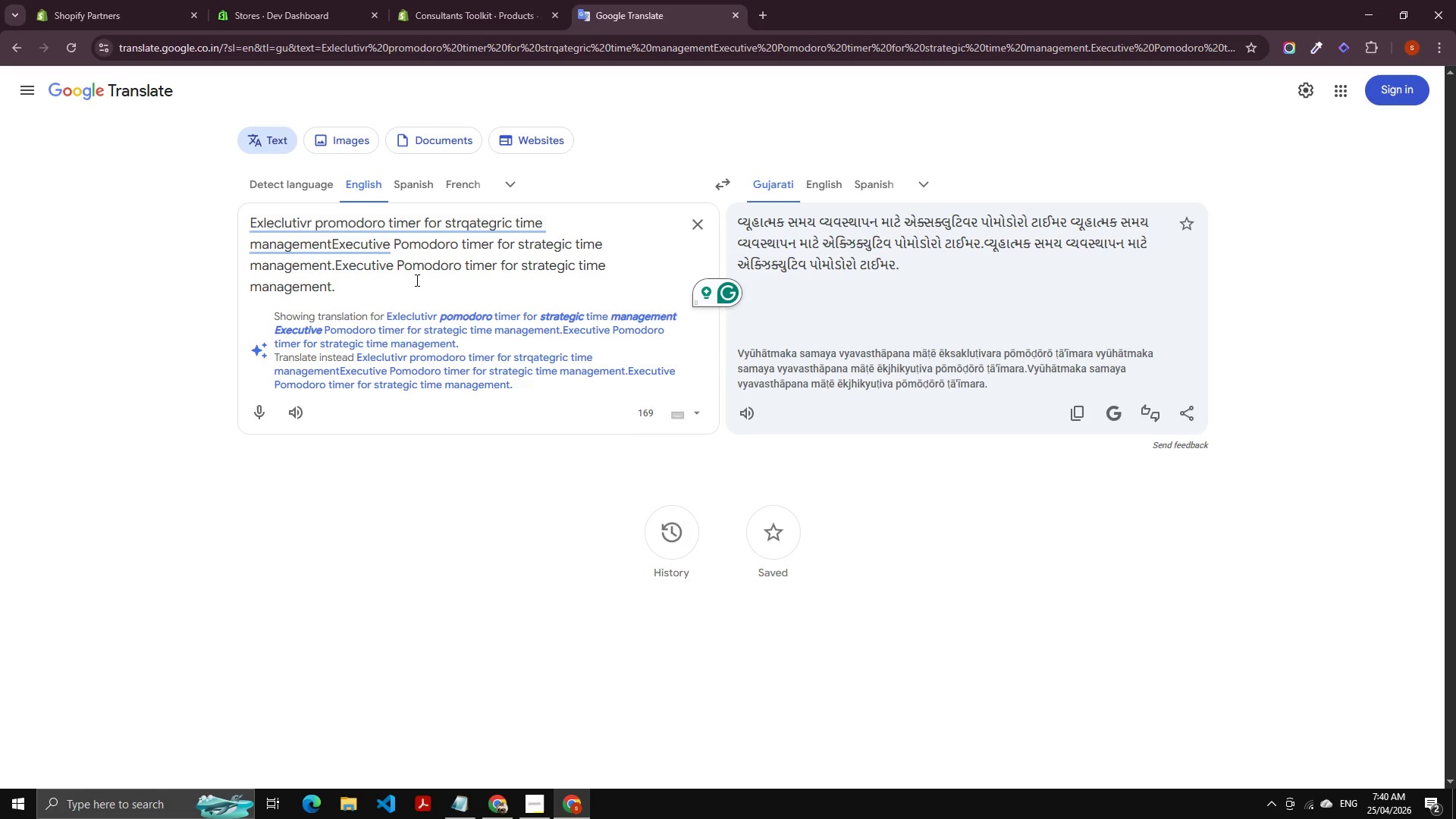 
left_click_drag(start_coordinate=[416, 280], to_coordinate=[331, 243])
 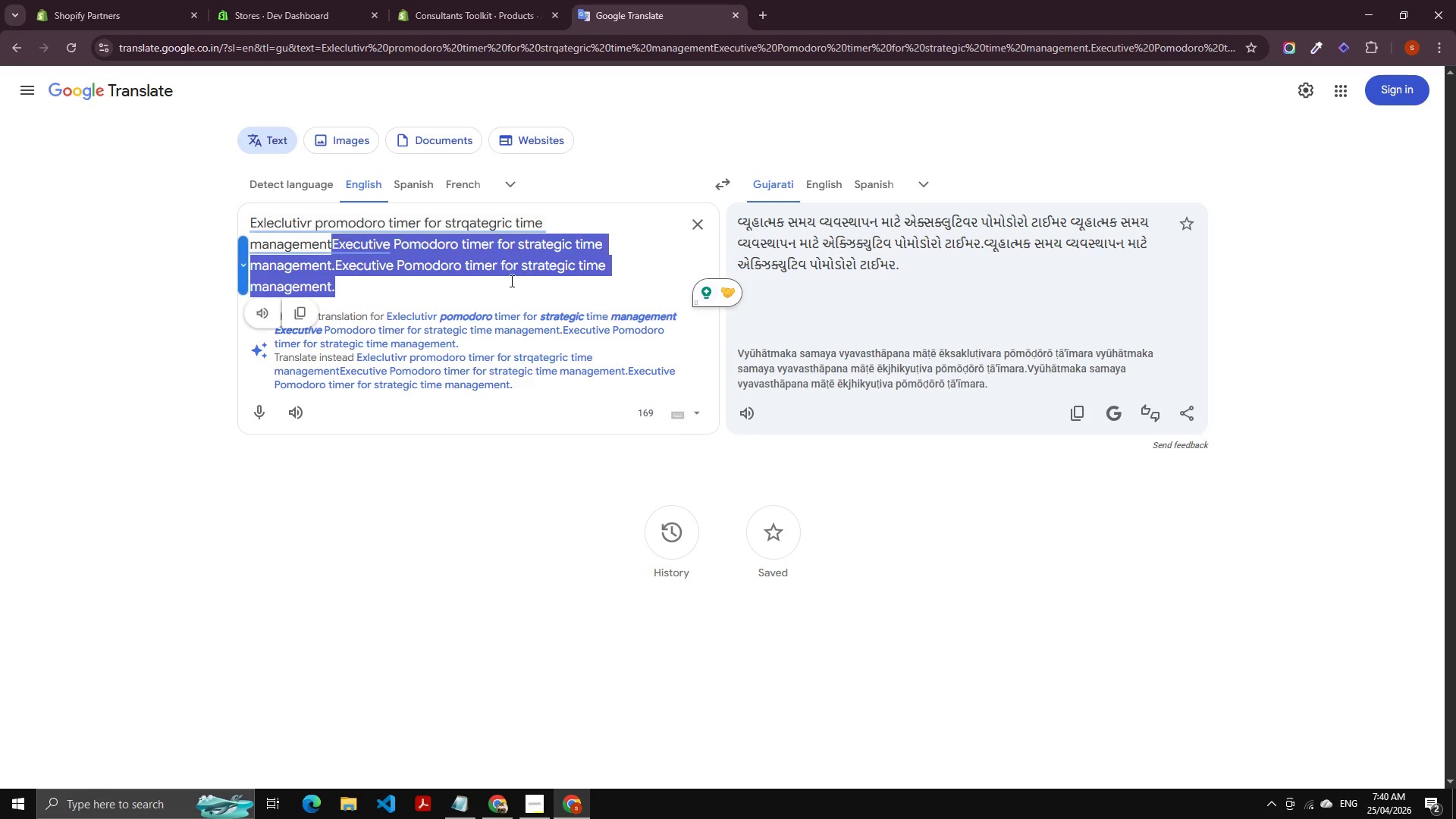 
key(Backspace)
 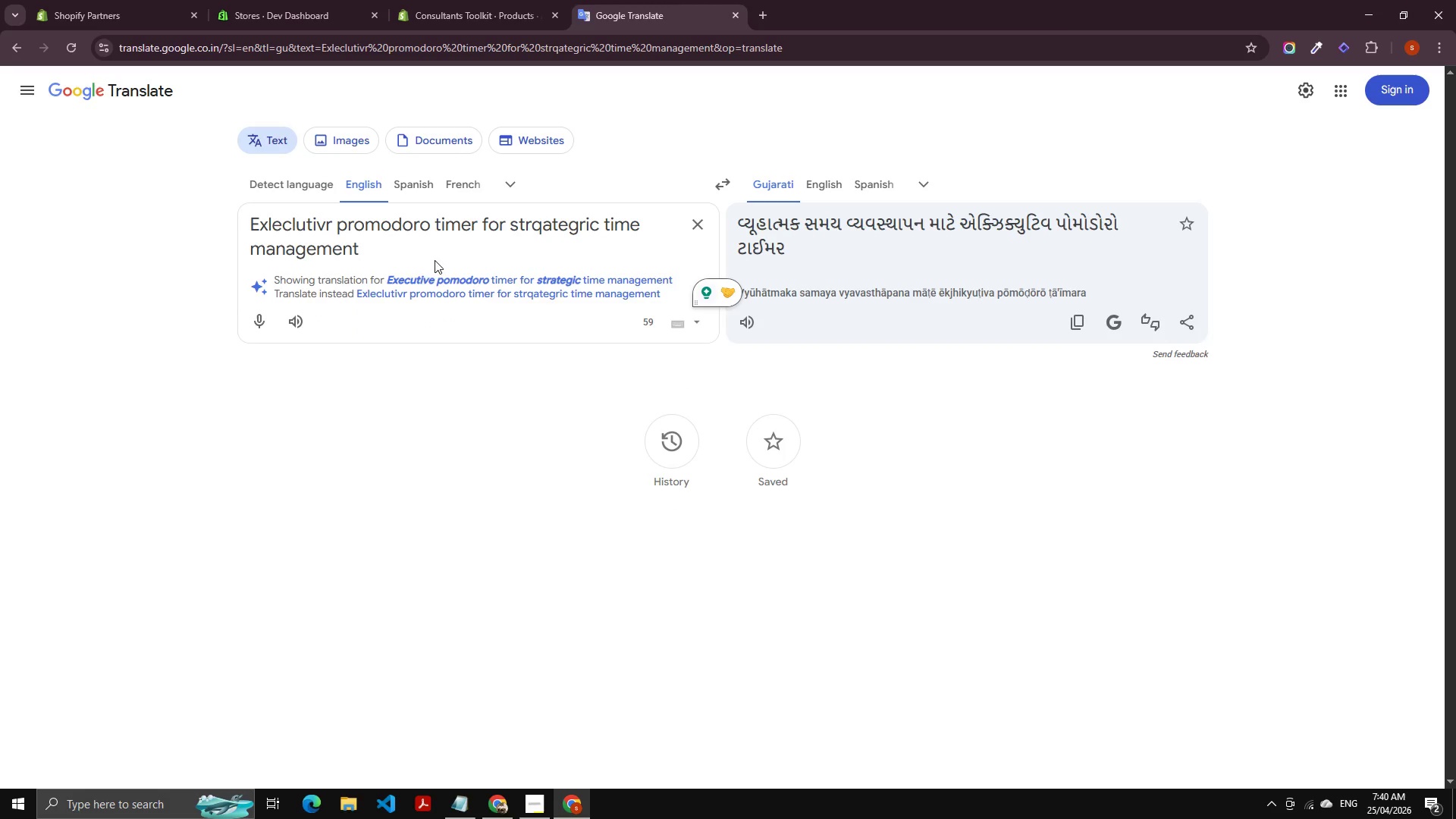 
left_click([431, 258])
 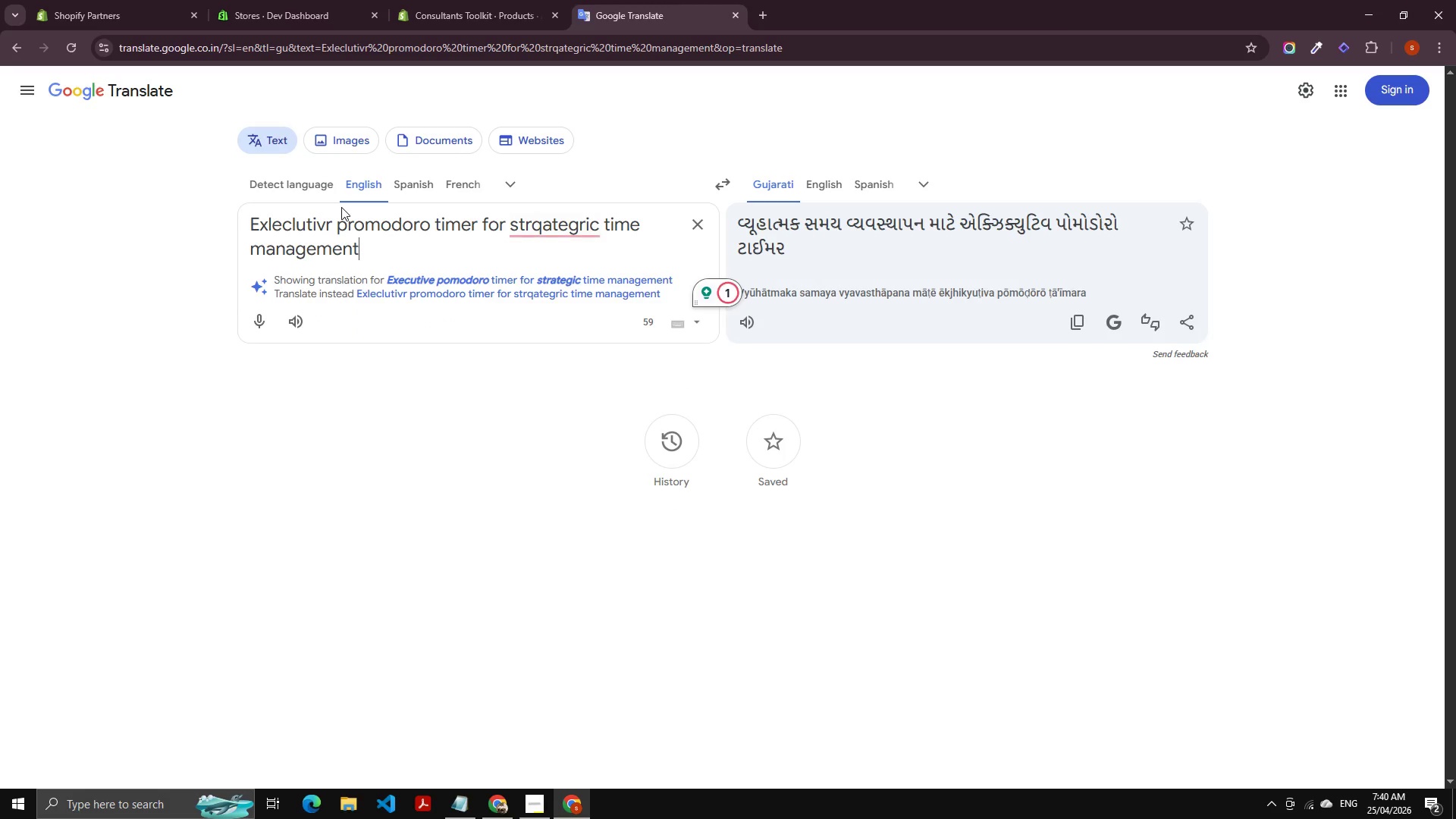 
left_click([311, 218])
 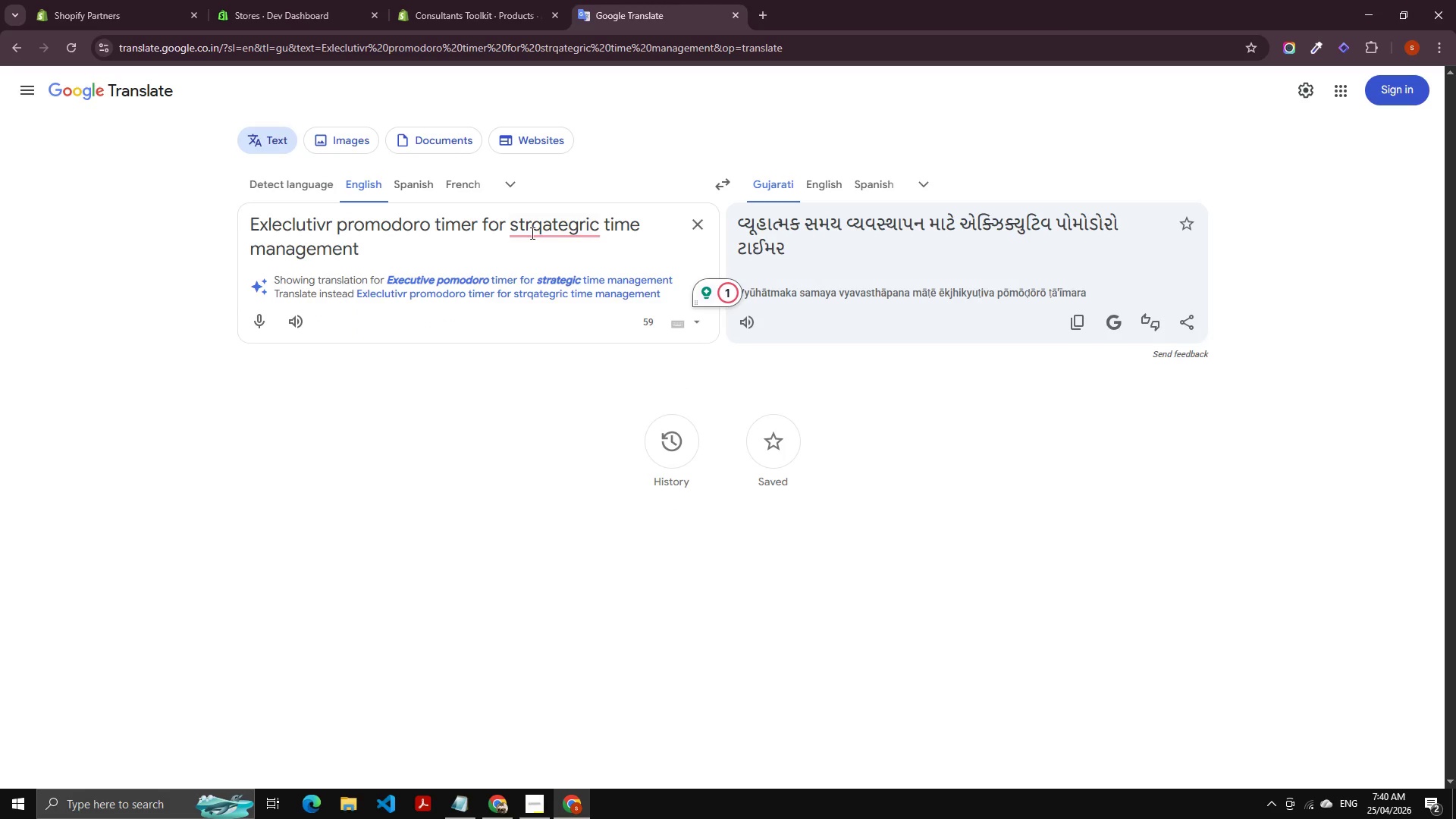 
left_click([553, 233])
 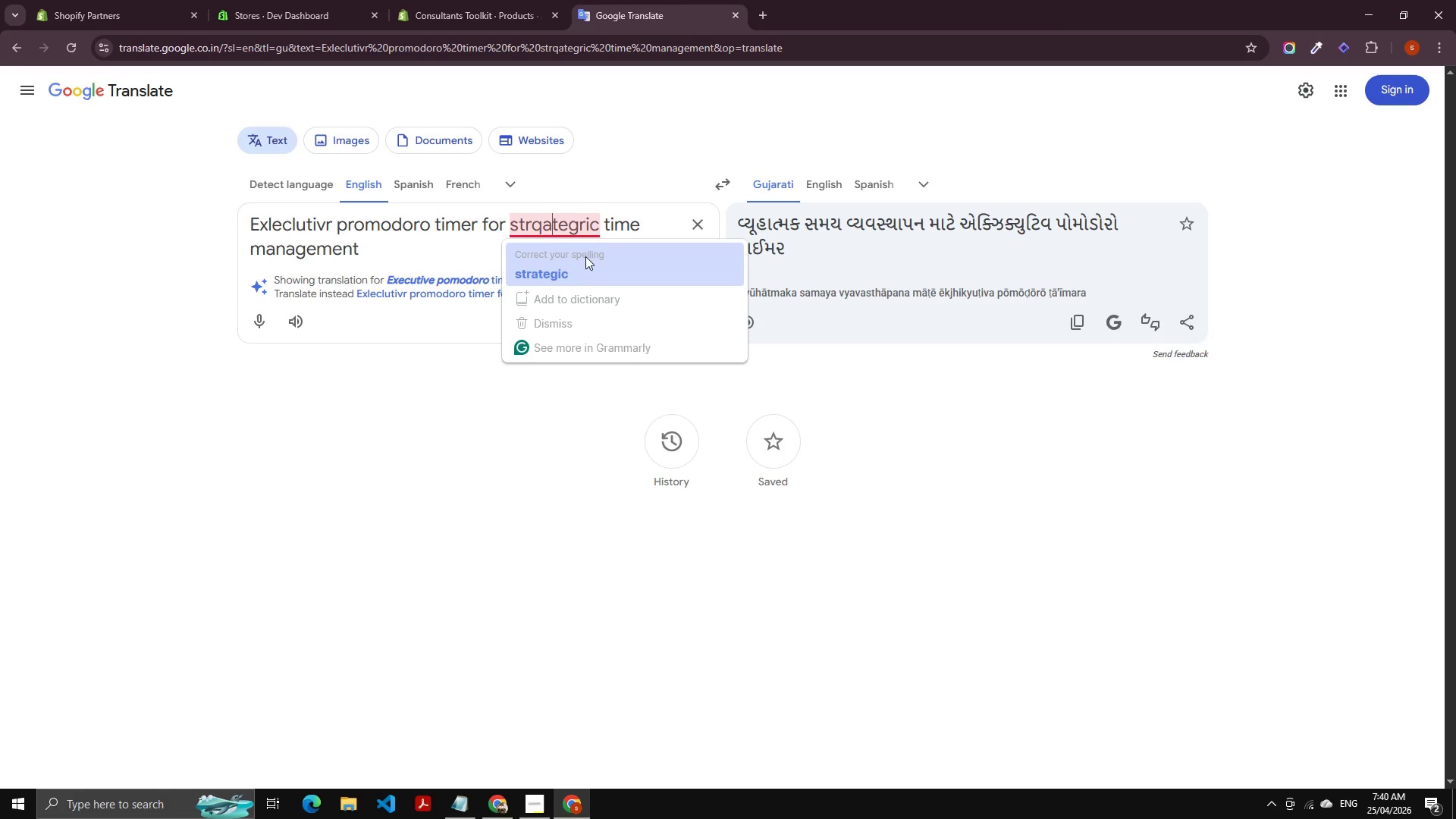 
left_click([582, 259])
 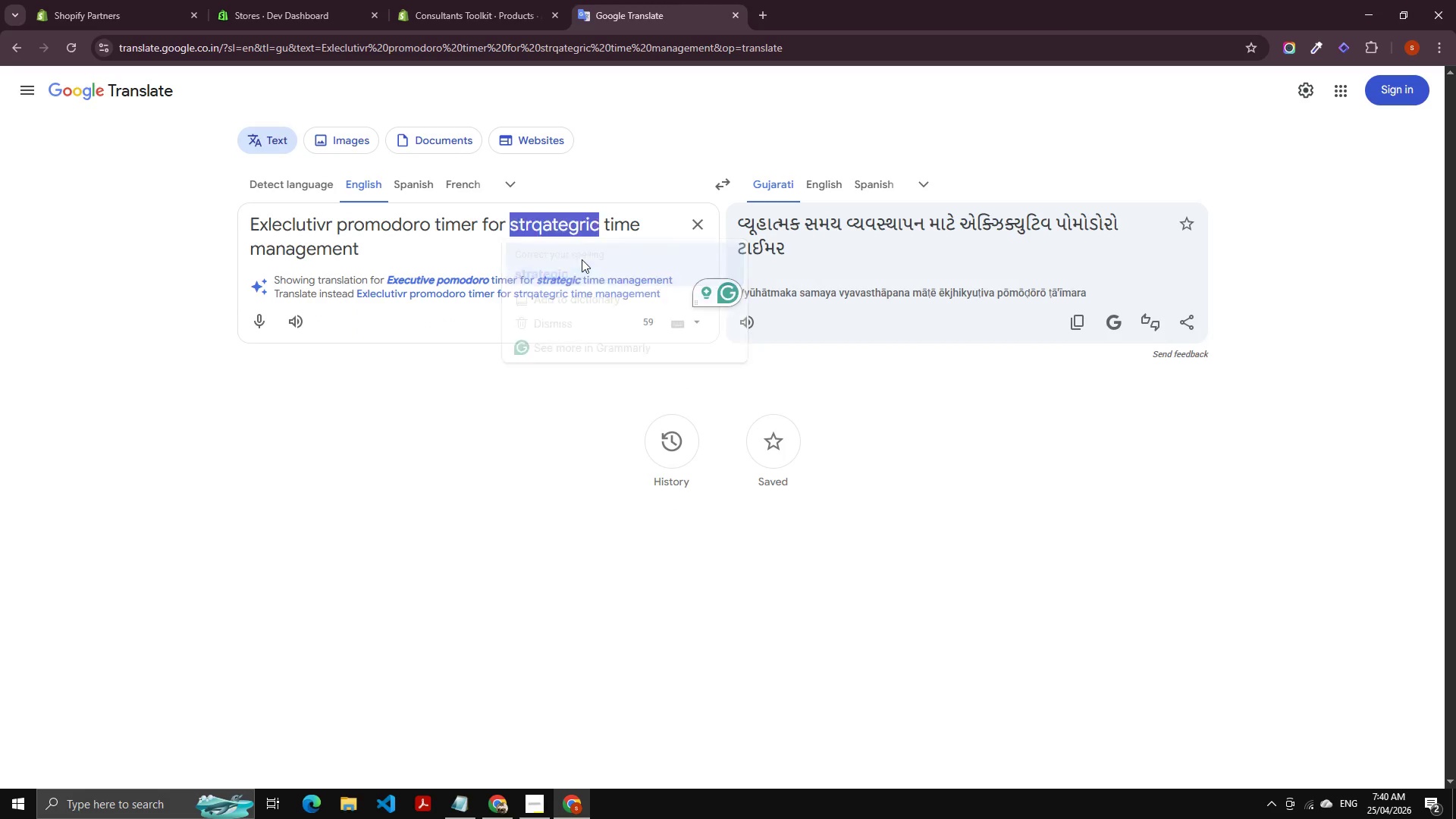 
left_click([475, 232])
 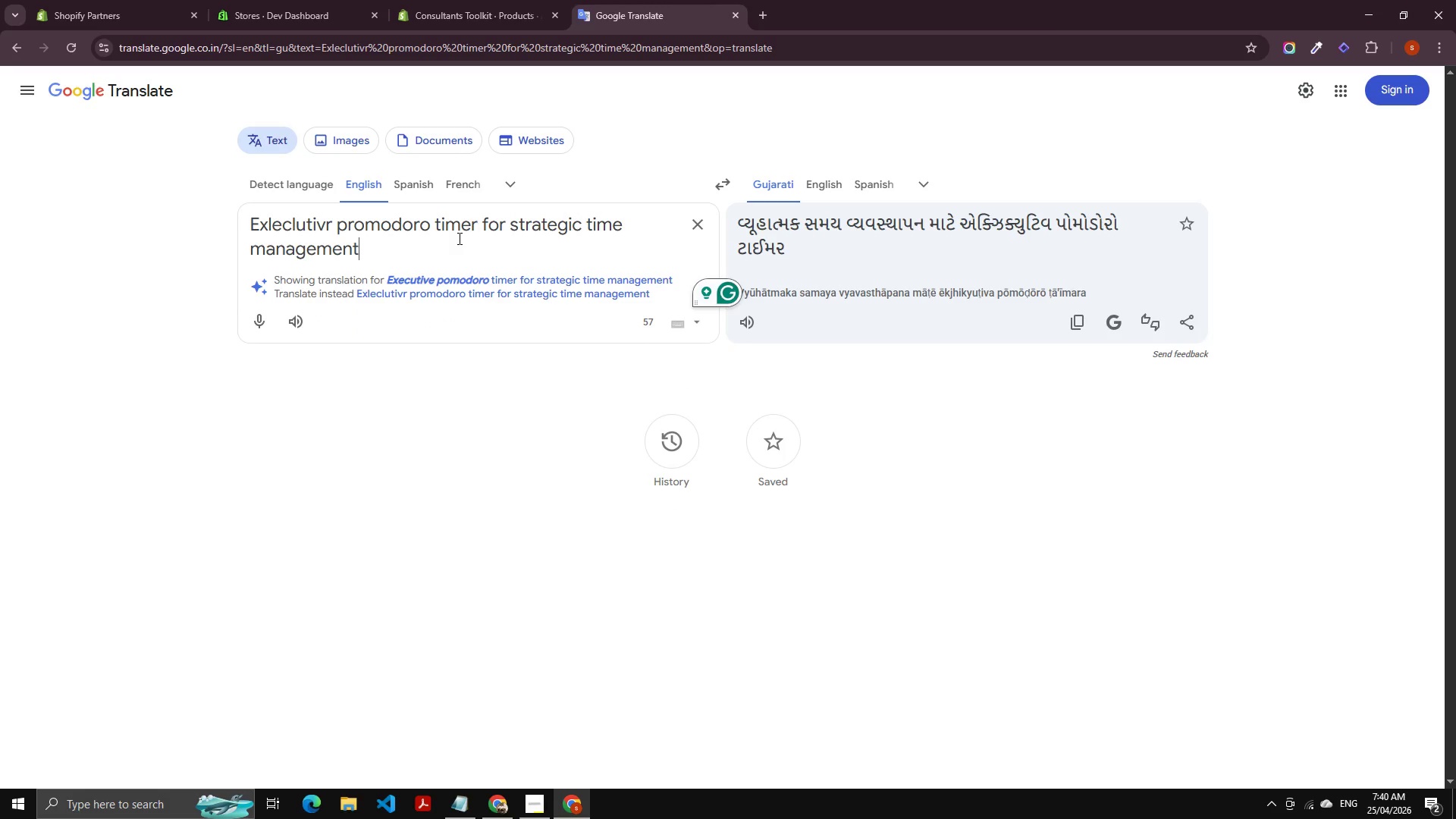 
double_click([398, 248])
 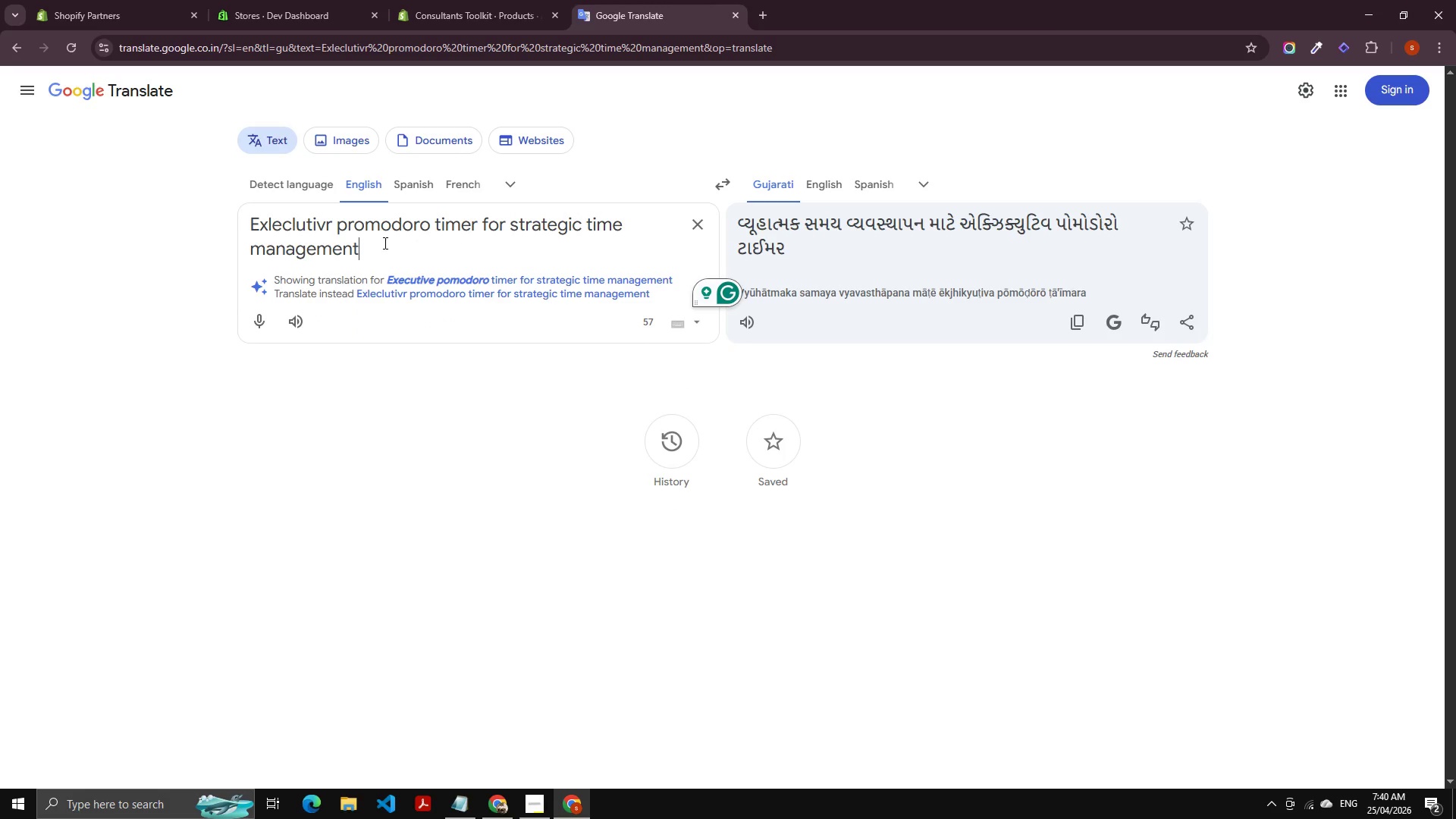 
left_click_drag(start_coordinate=[384, 243], to_coordinate=[251, 219])
 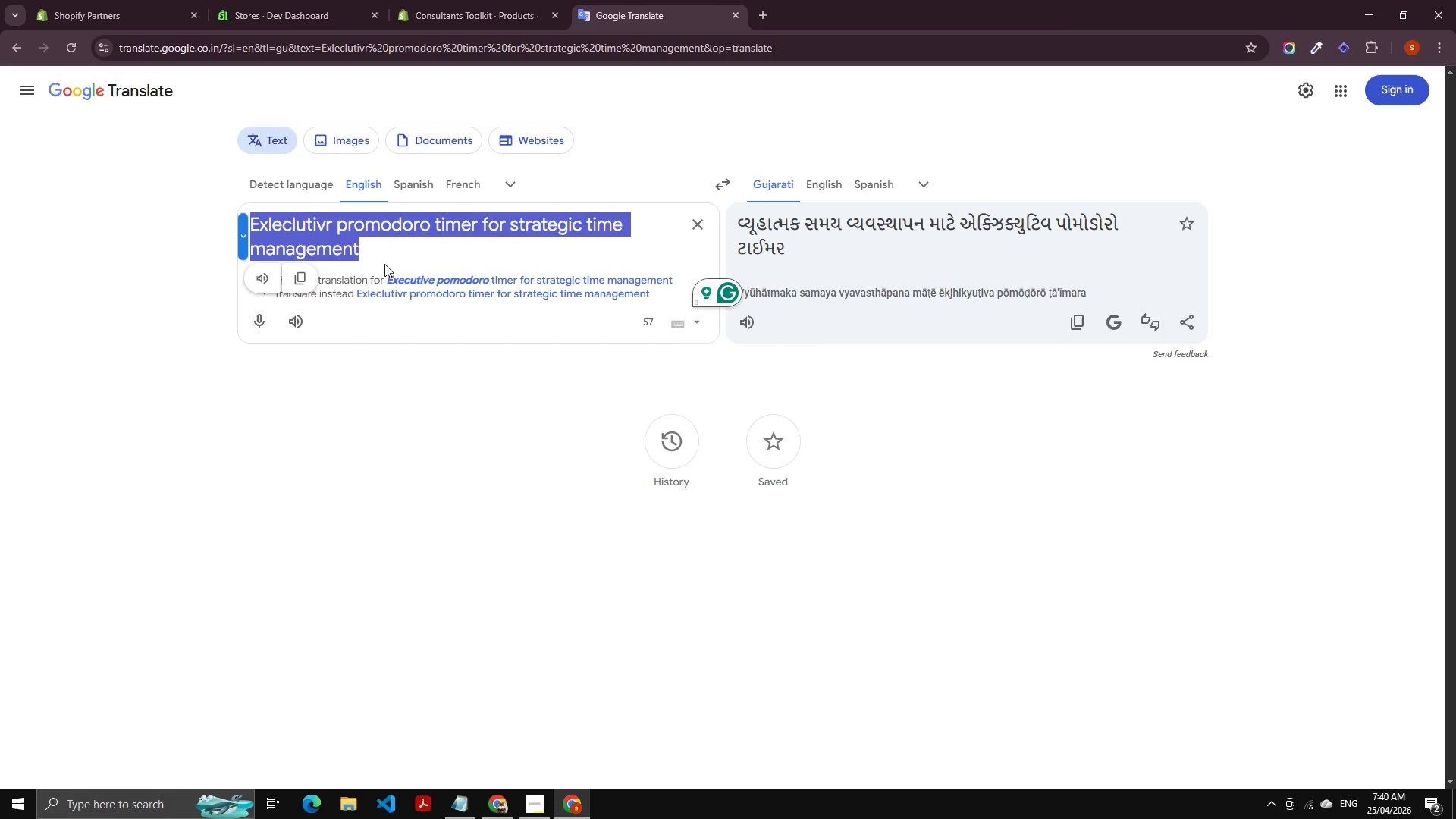 
left_click([414, 258])
 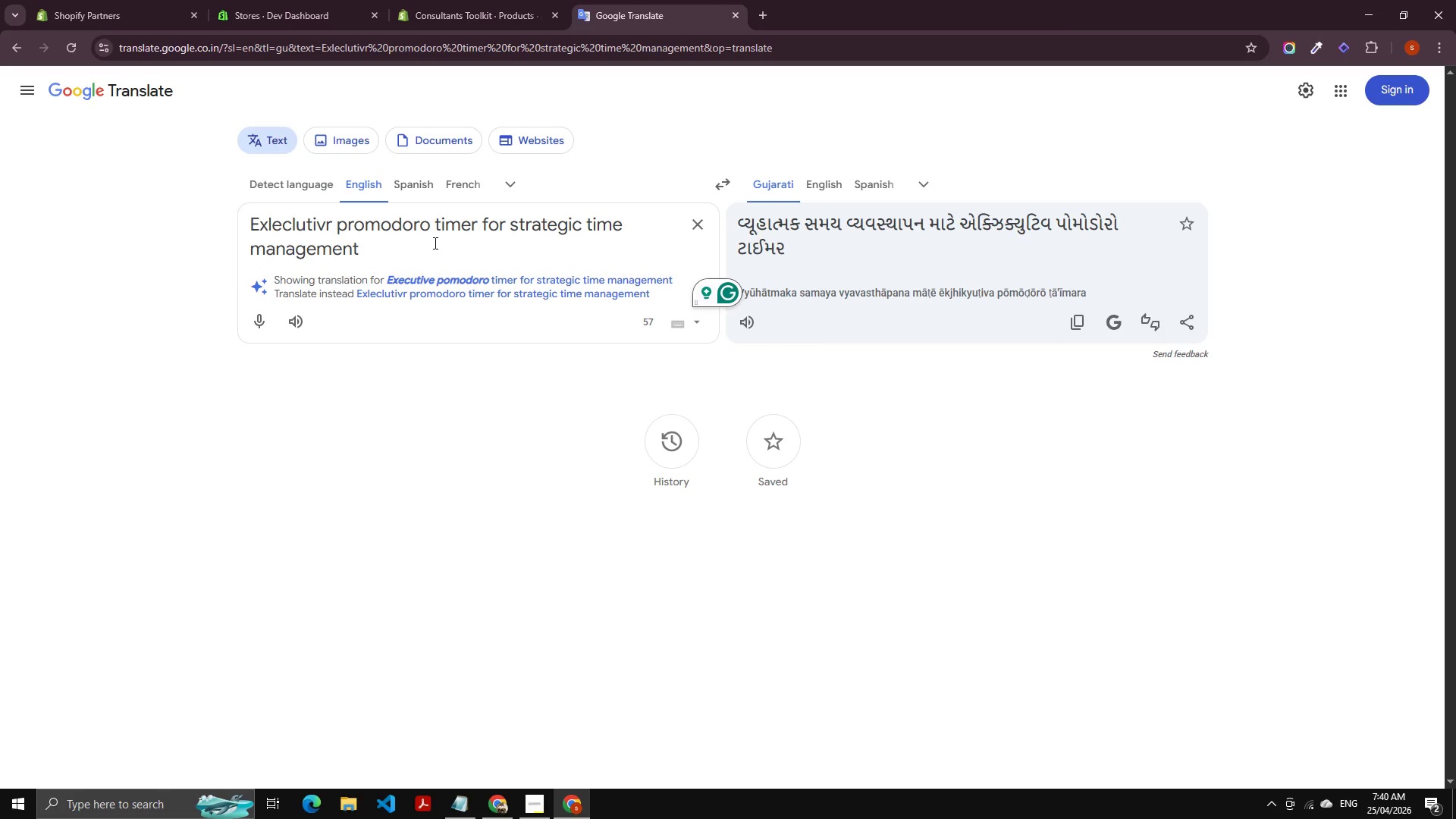 
double_click([413, 233])
 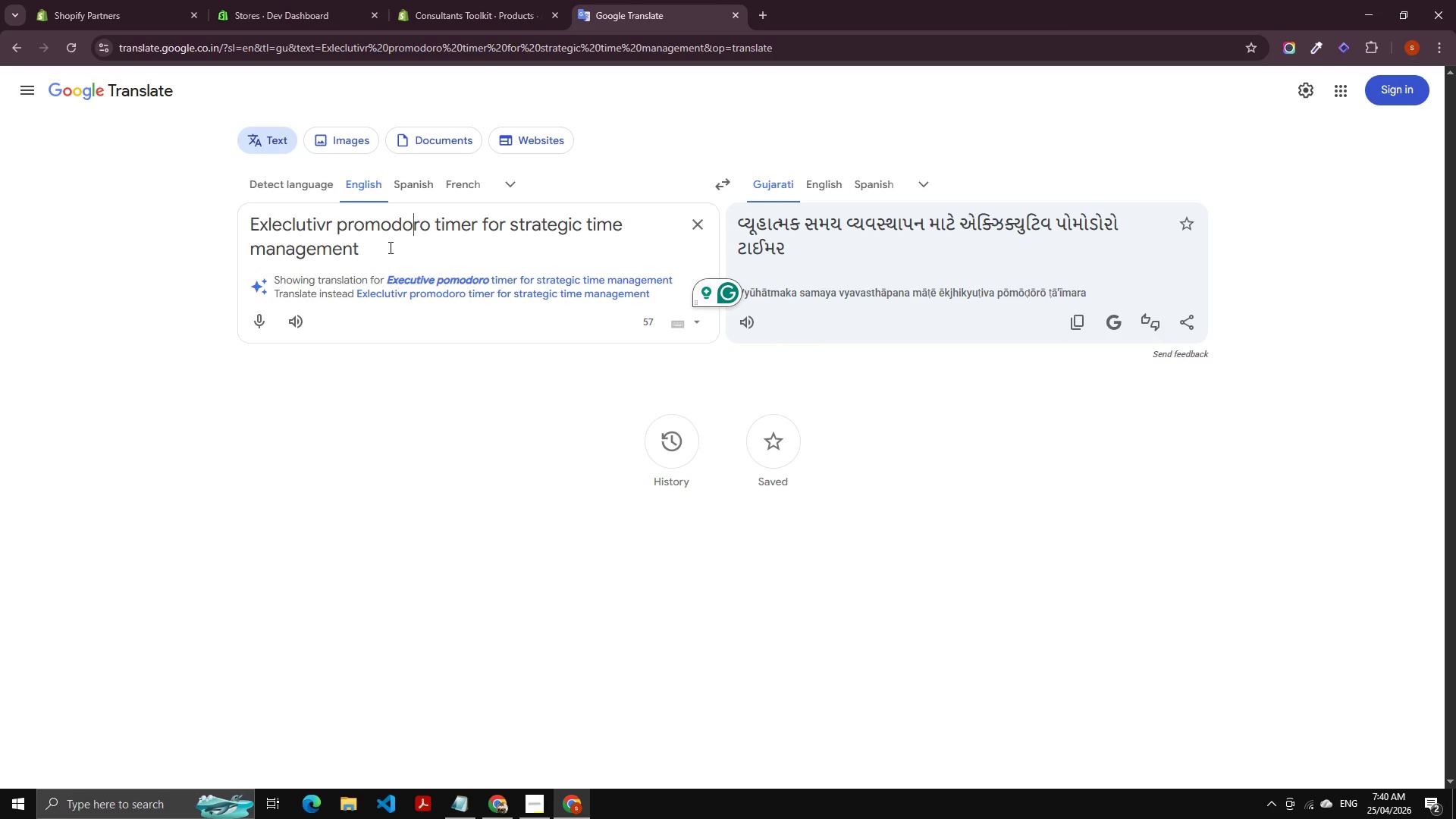 
left_click_drag(start_coordinate=[388, 249], to_coordinate=[198, 207])
 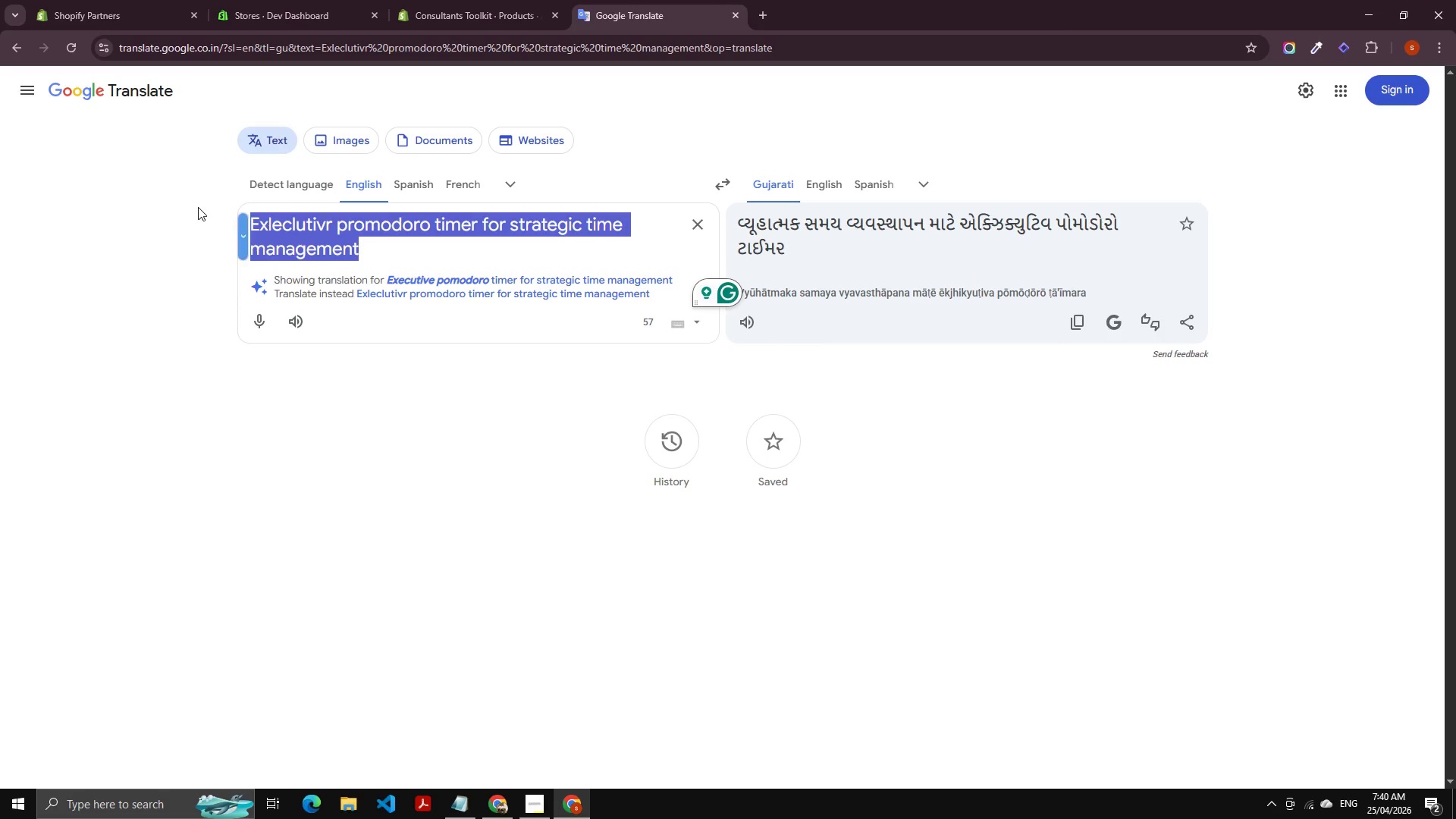 
key(Control+C)
 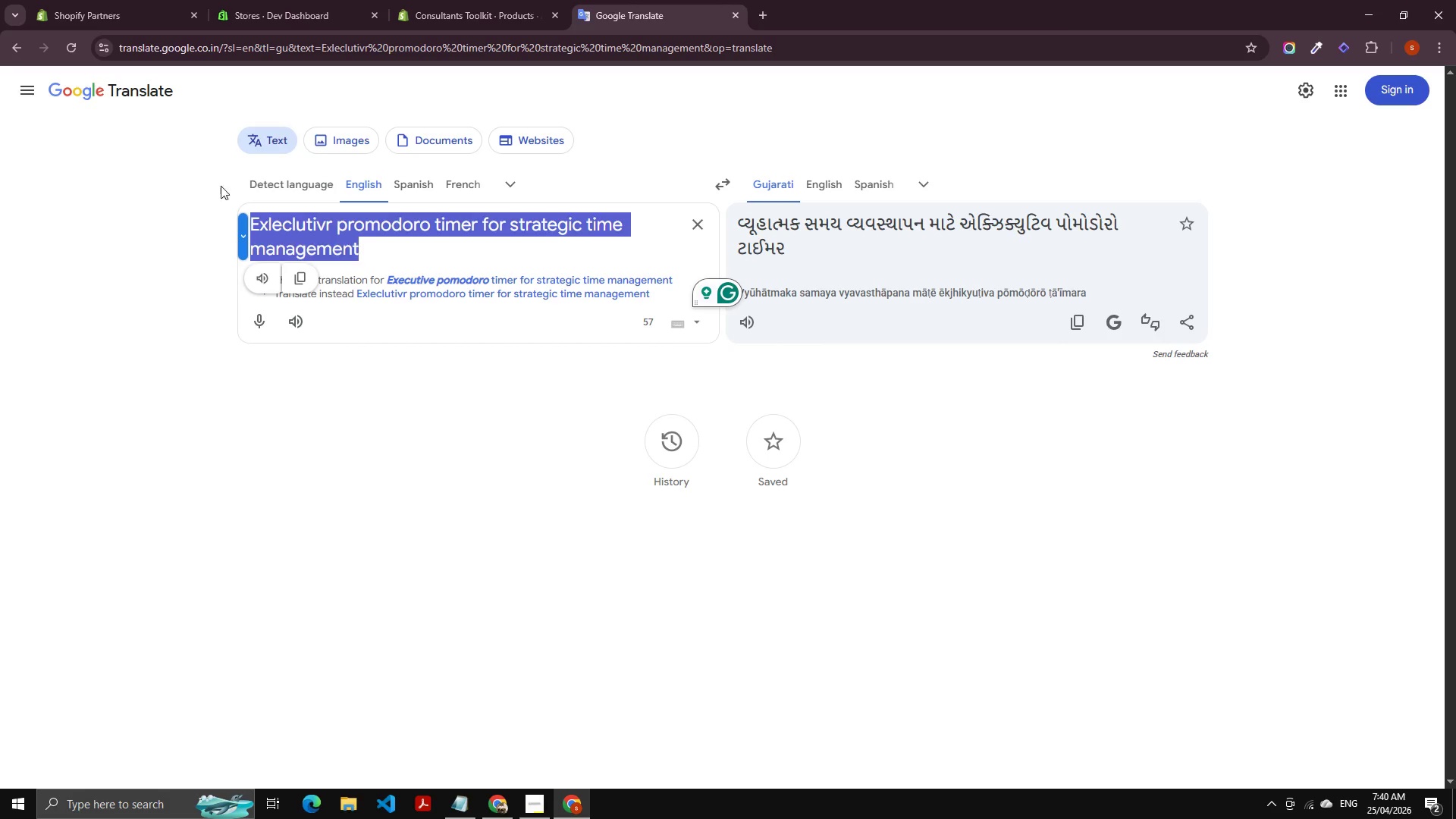 
key(Control+C)
 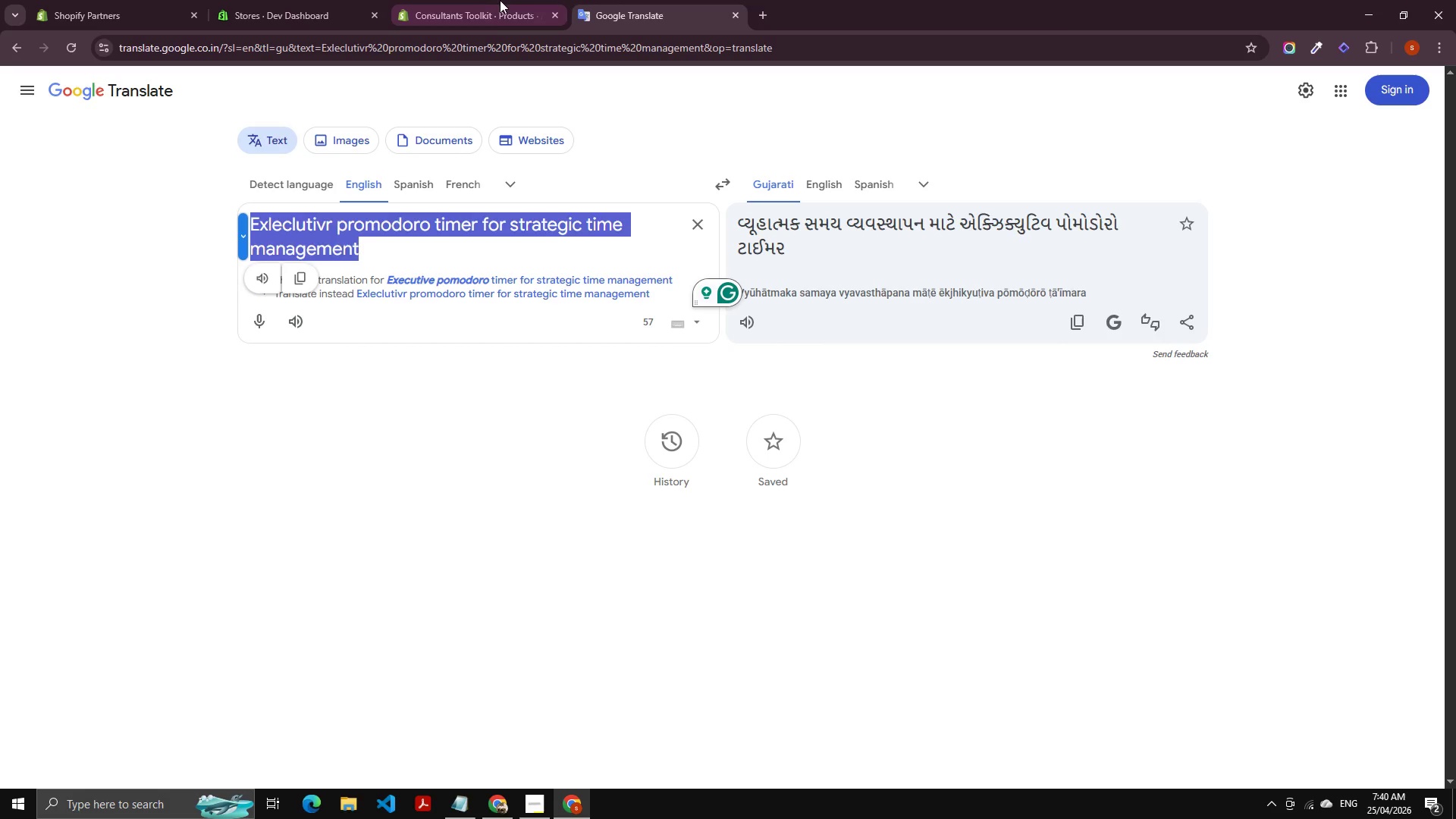 
left_click([494, 0])
 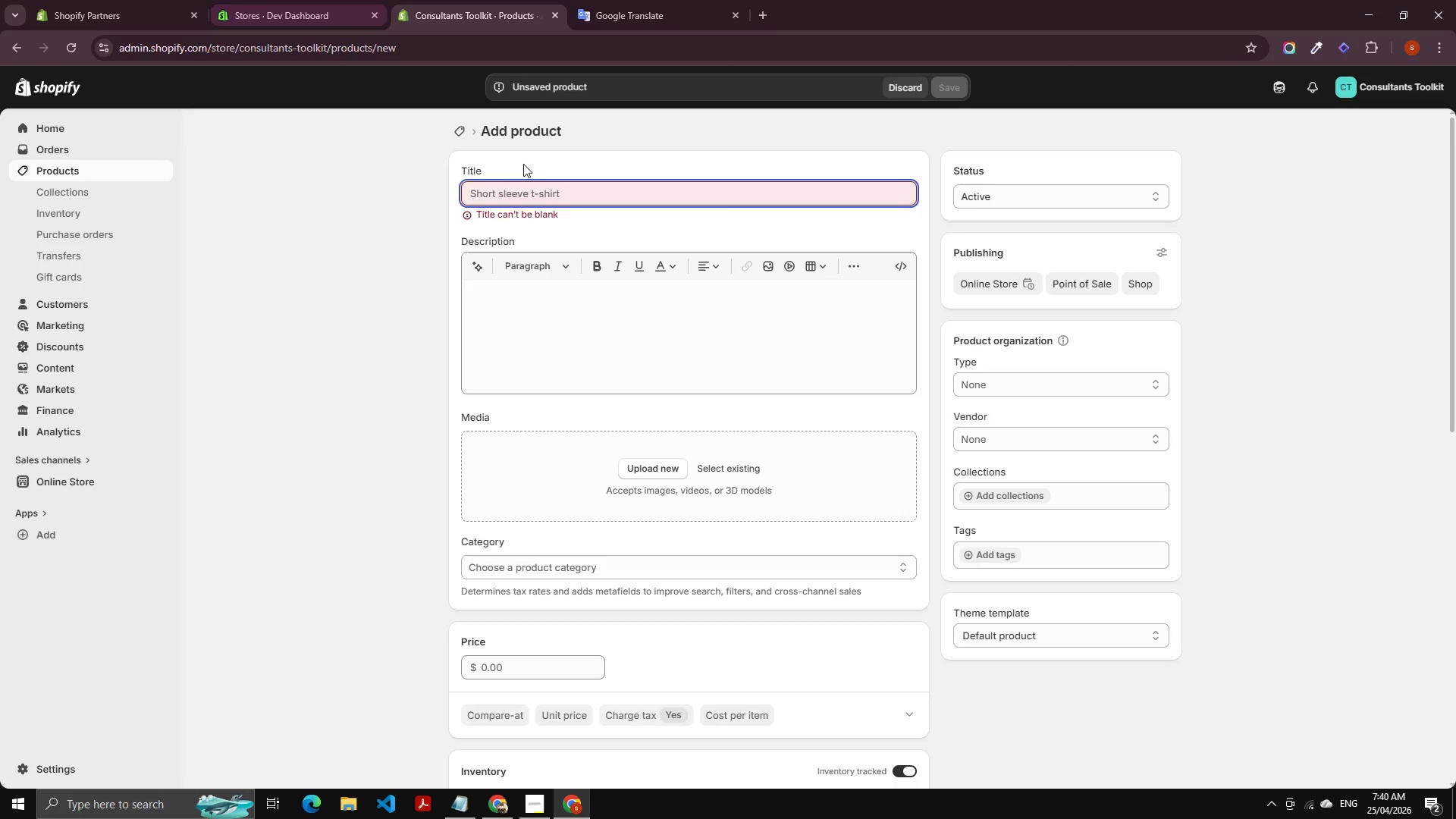 
key(Control+V)
 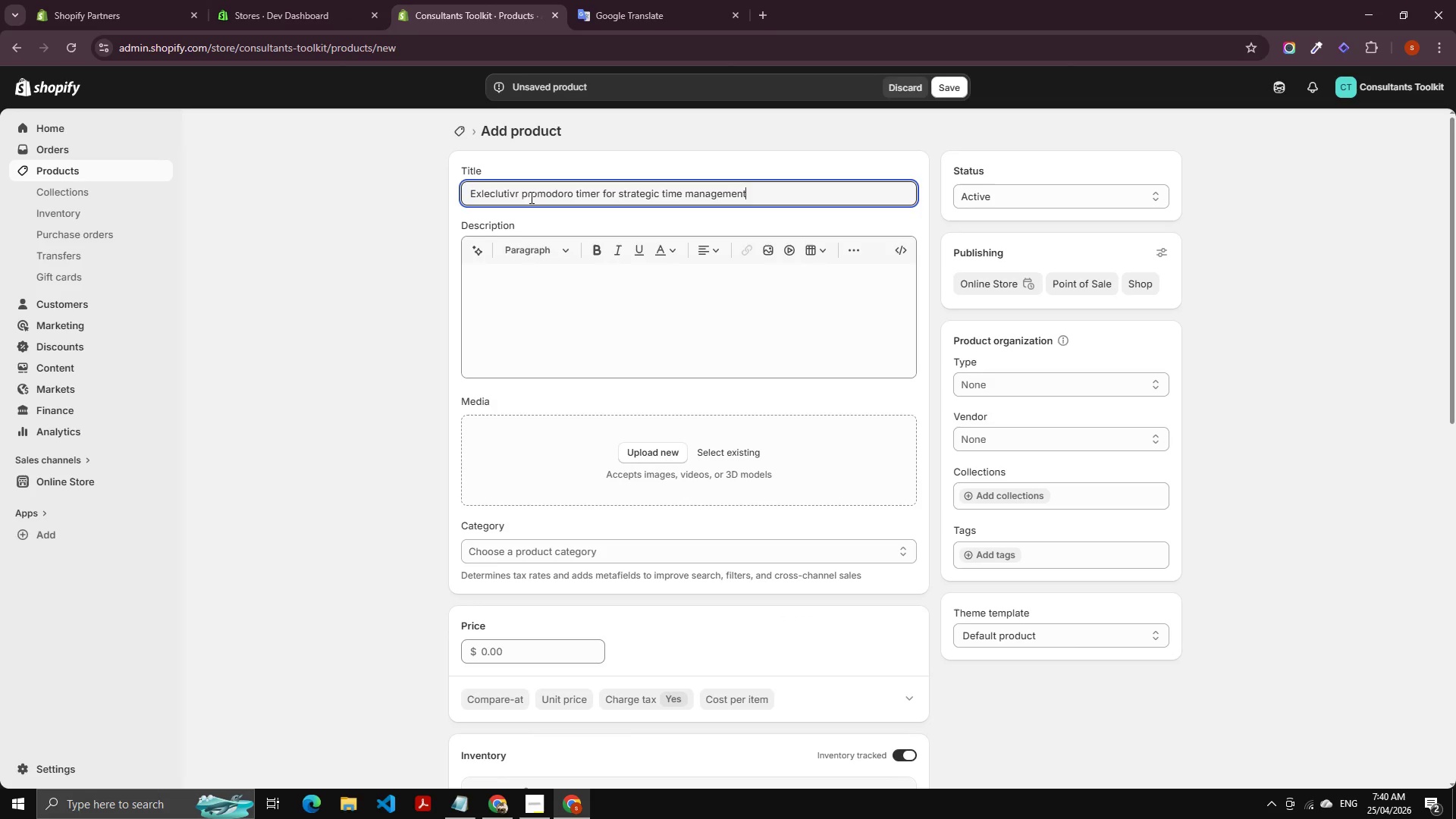 
double_click([513, 189])
 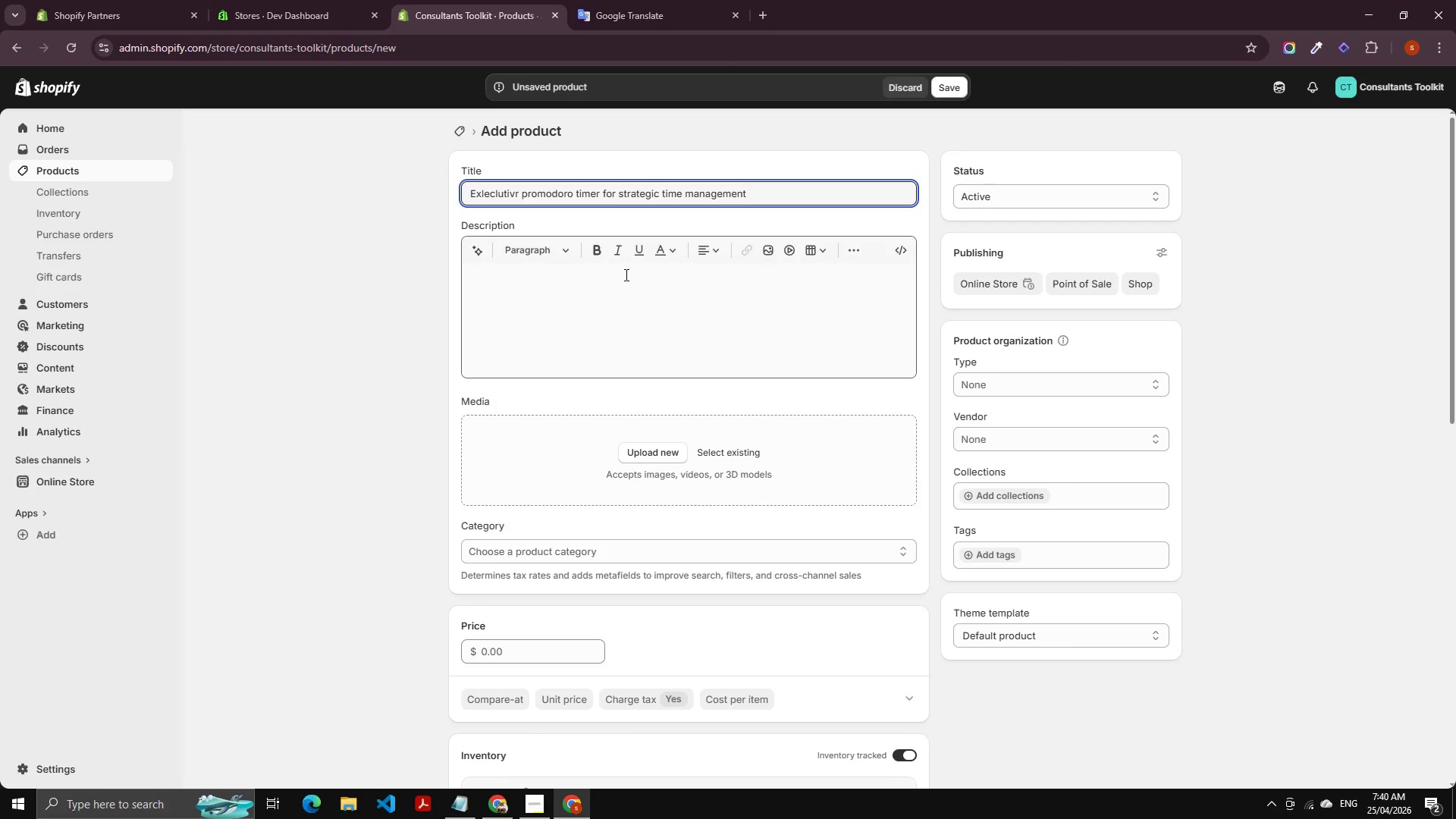 
key(ArrowRight)
 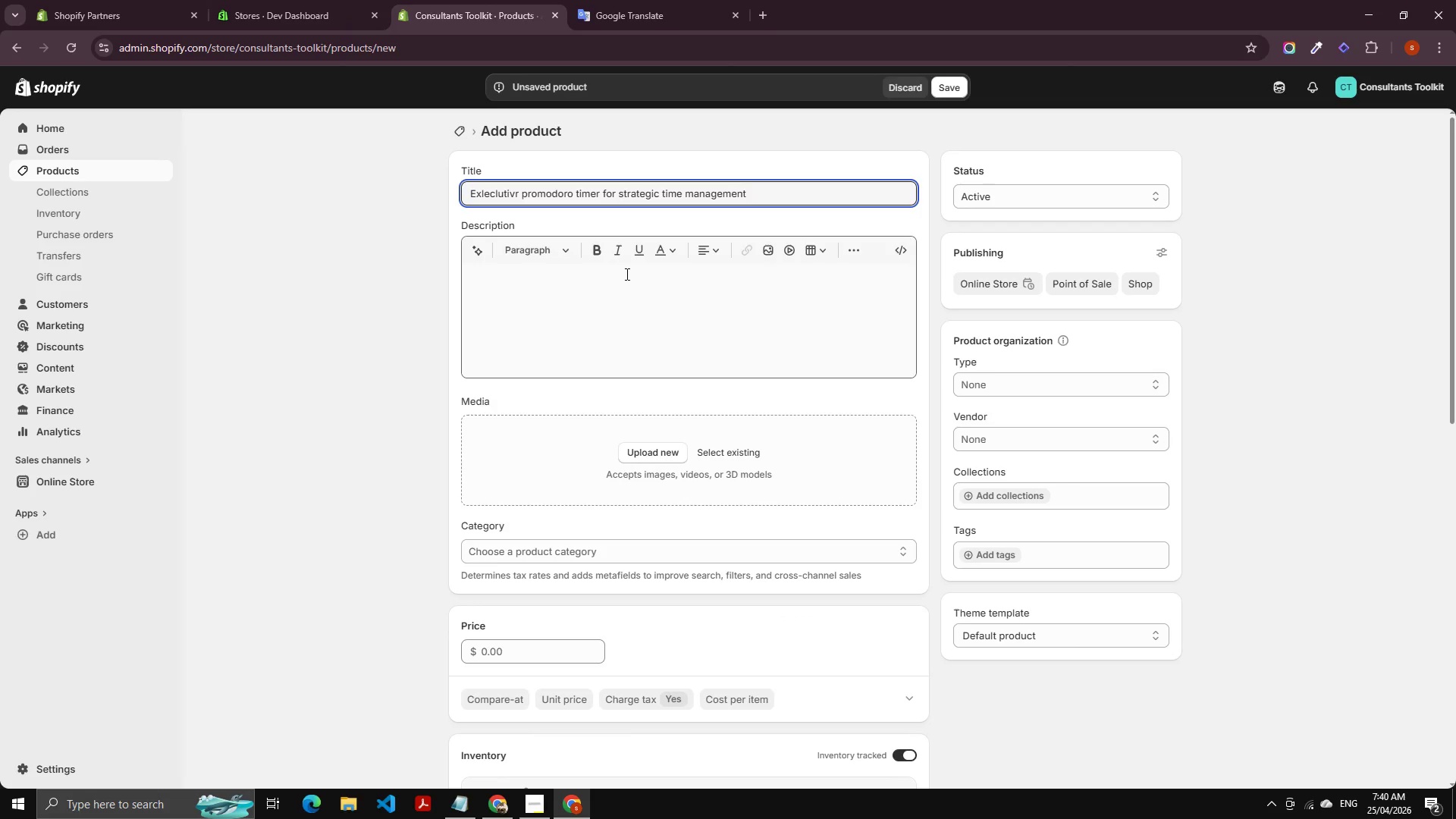 
key(Backspace)
 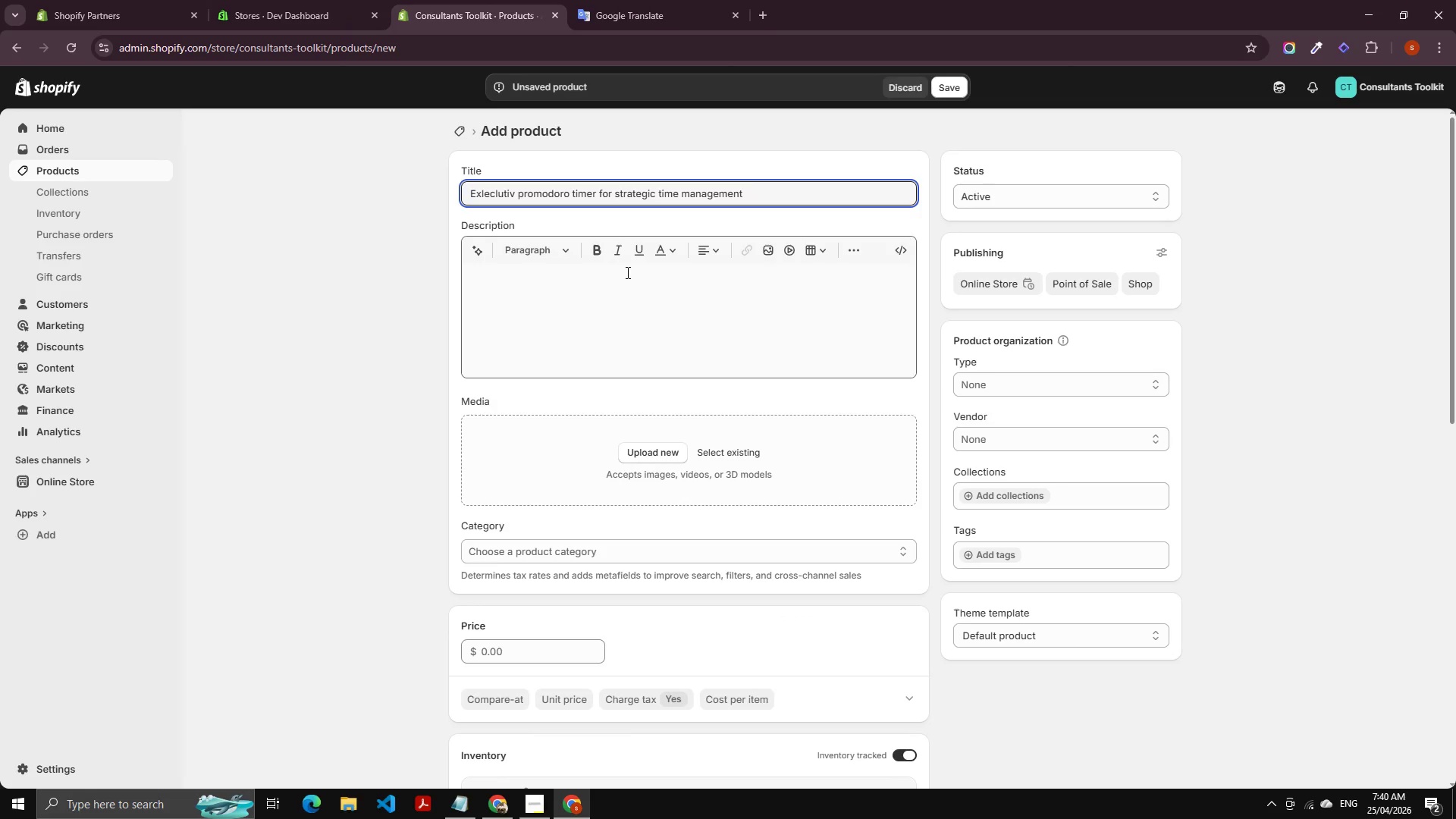 
key(E)
 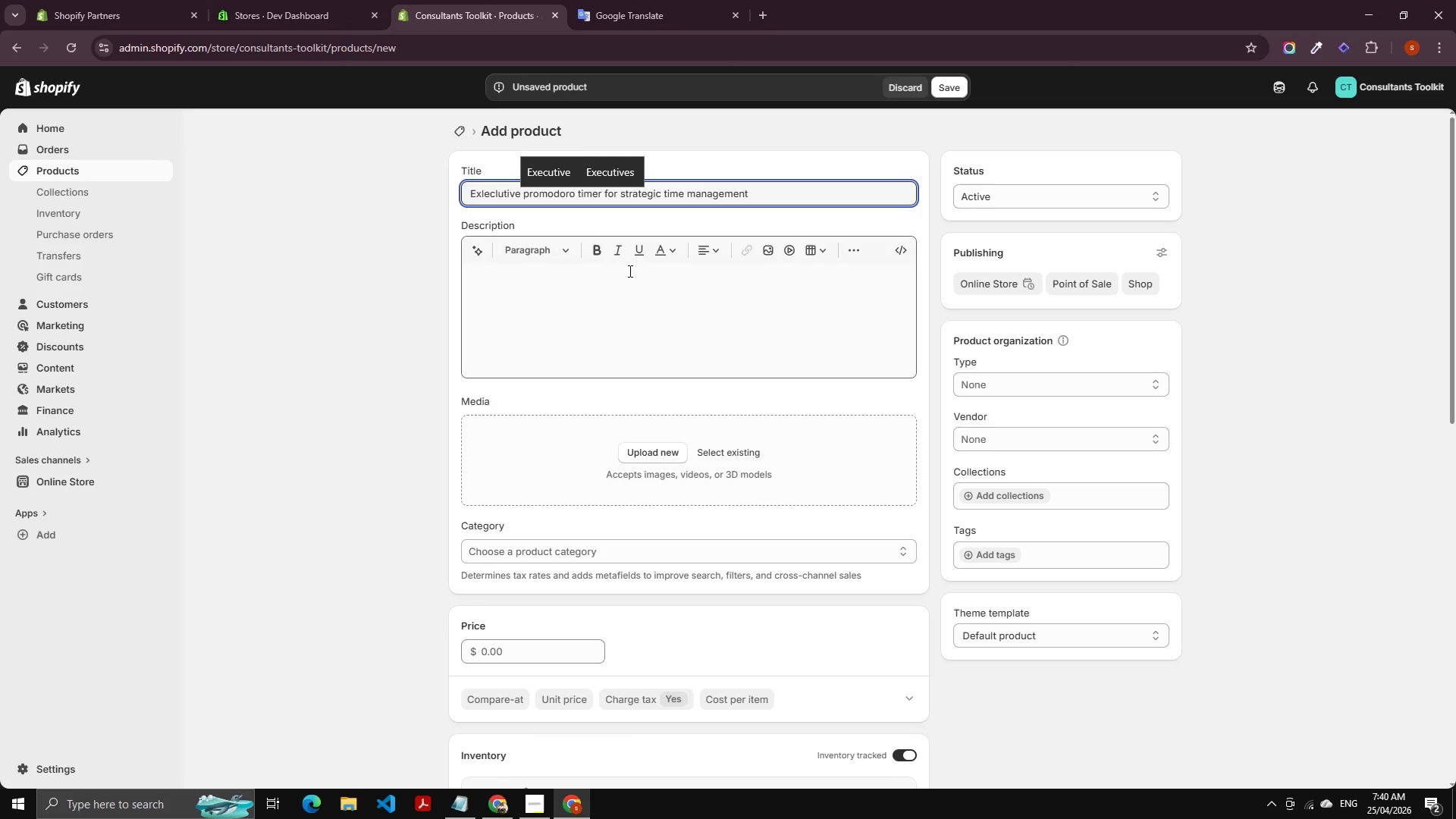 
key(ArrowUp)
 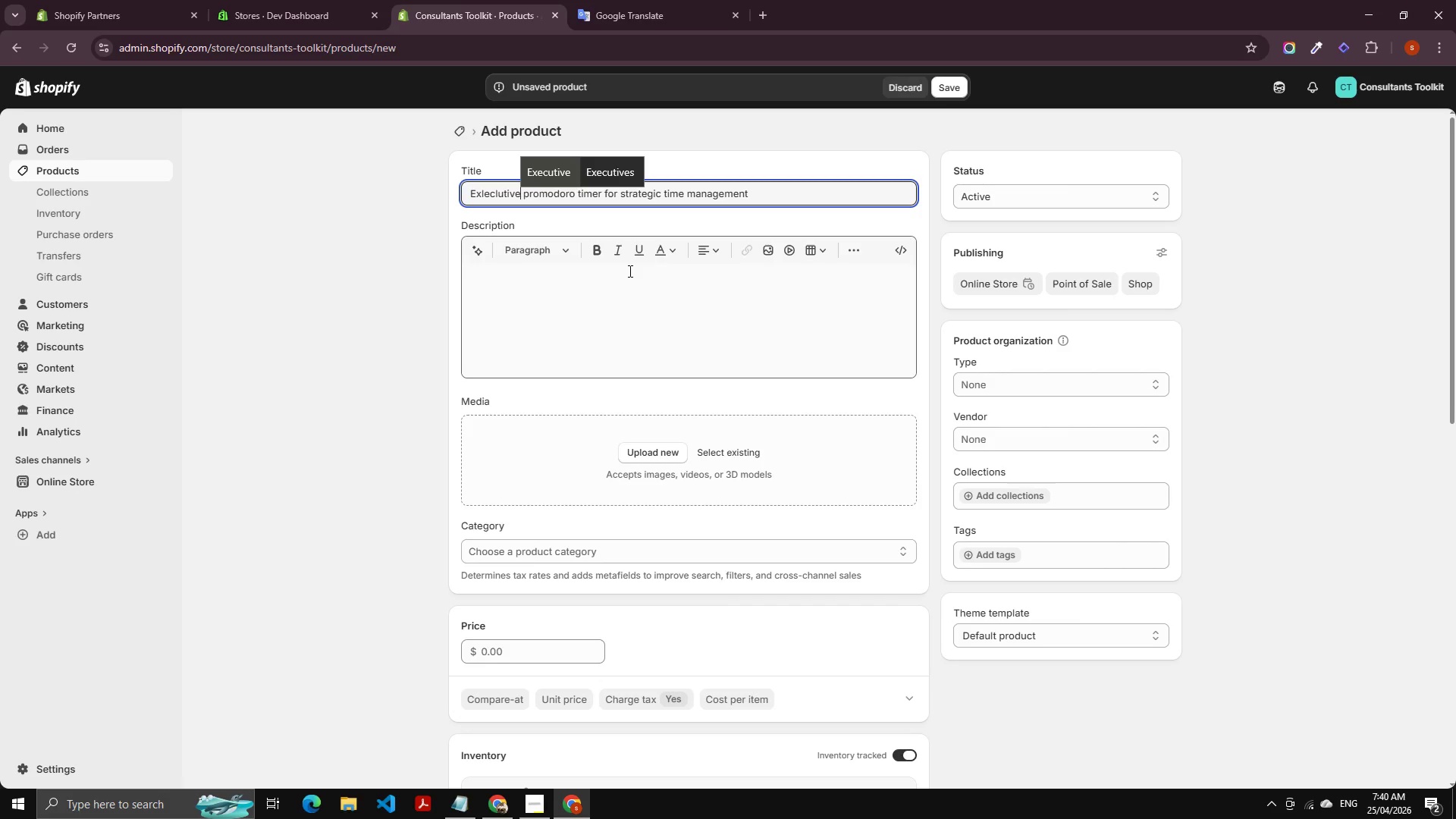 
key(Enter)
 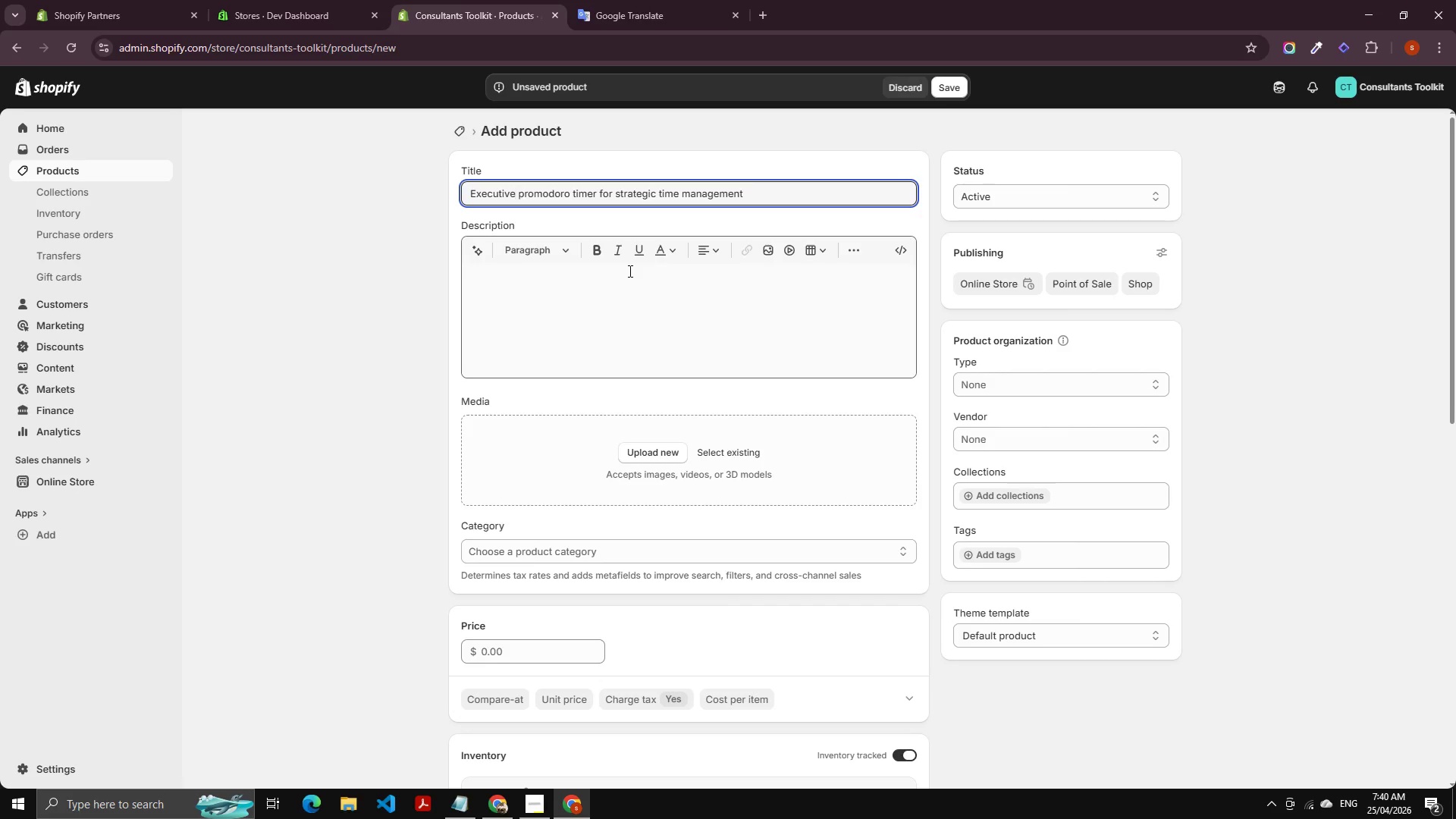 
key(ArrowRight)
 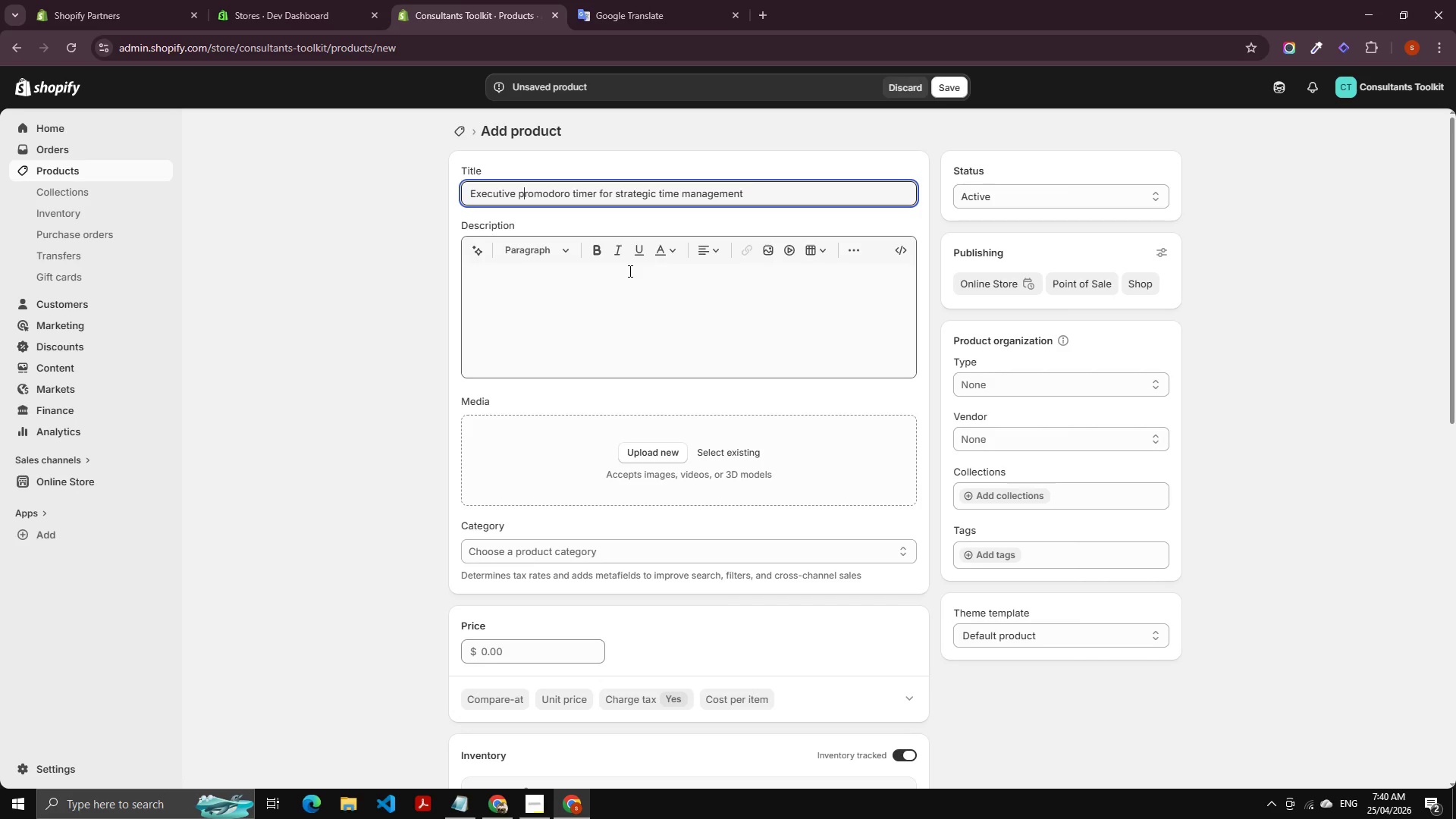 
key(ArrowRight)
 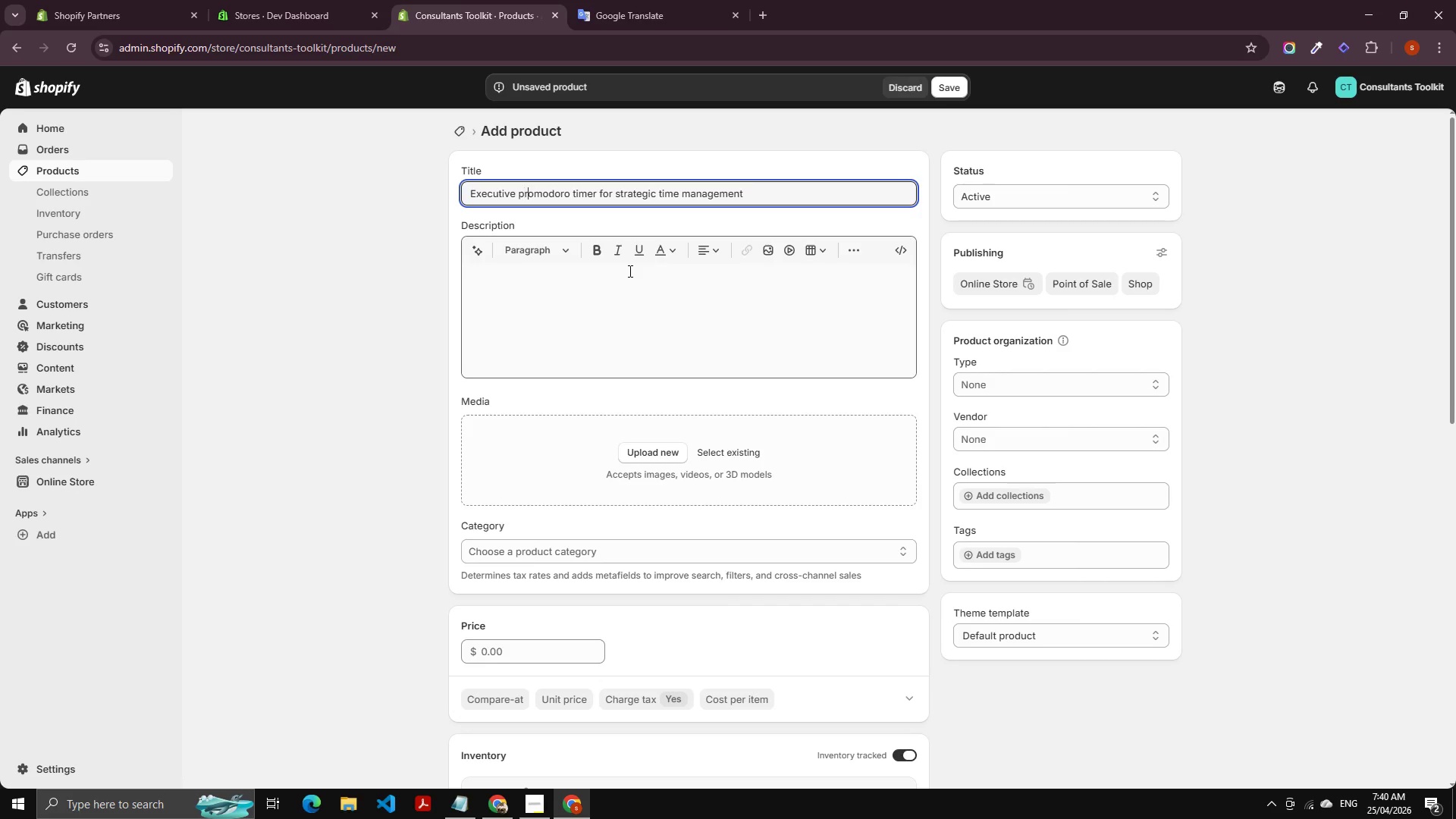 
key(ArrowRight)
 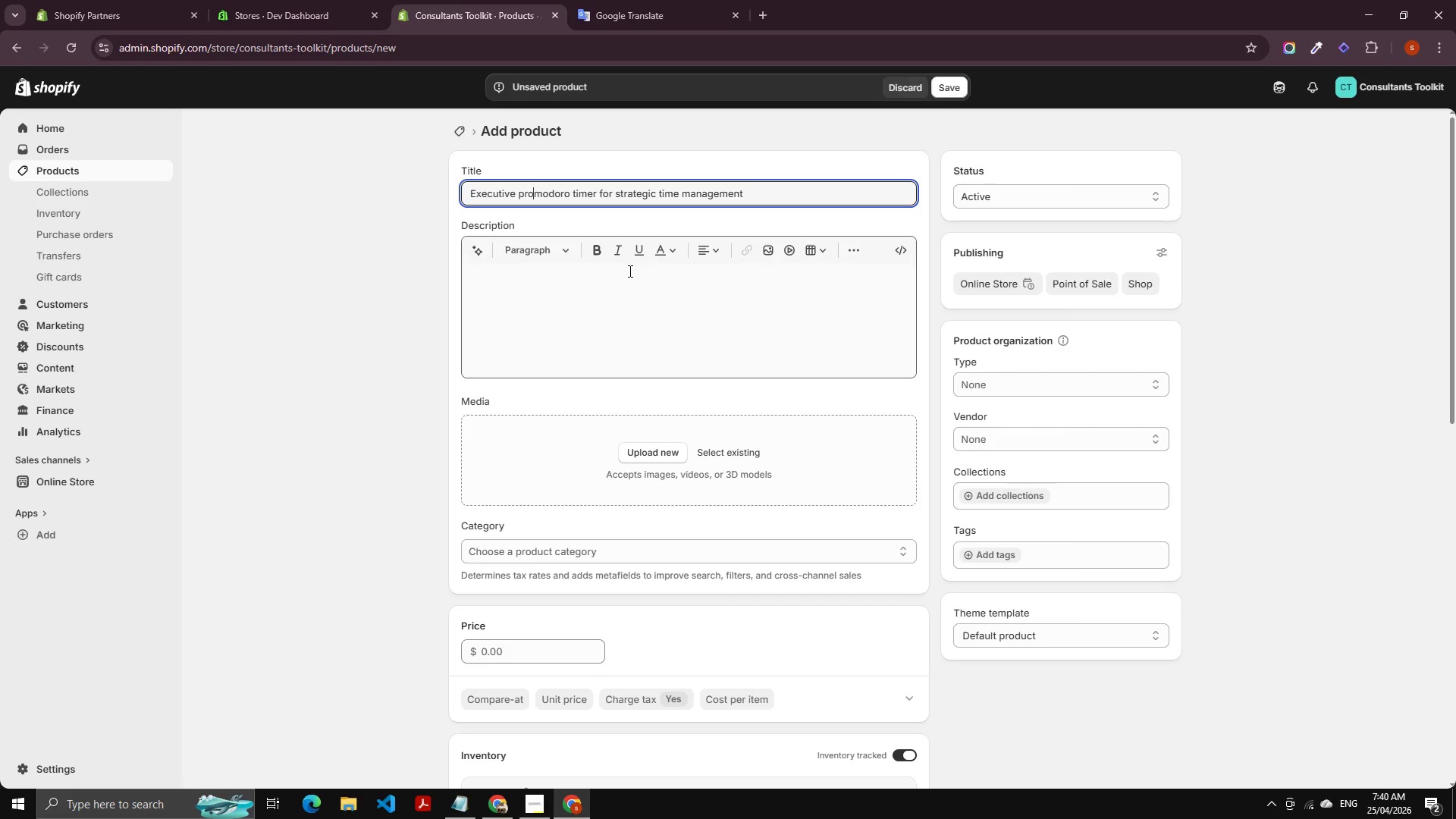 
key(ArrowRight)
 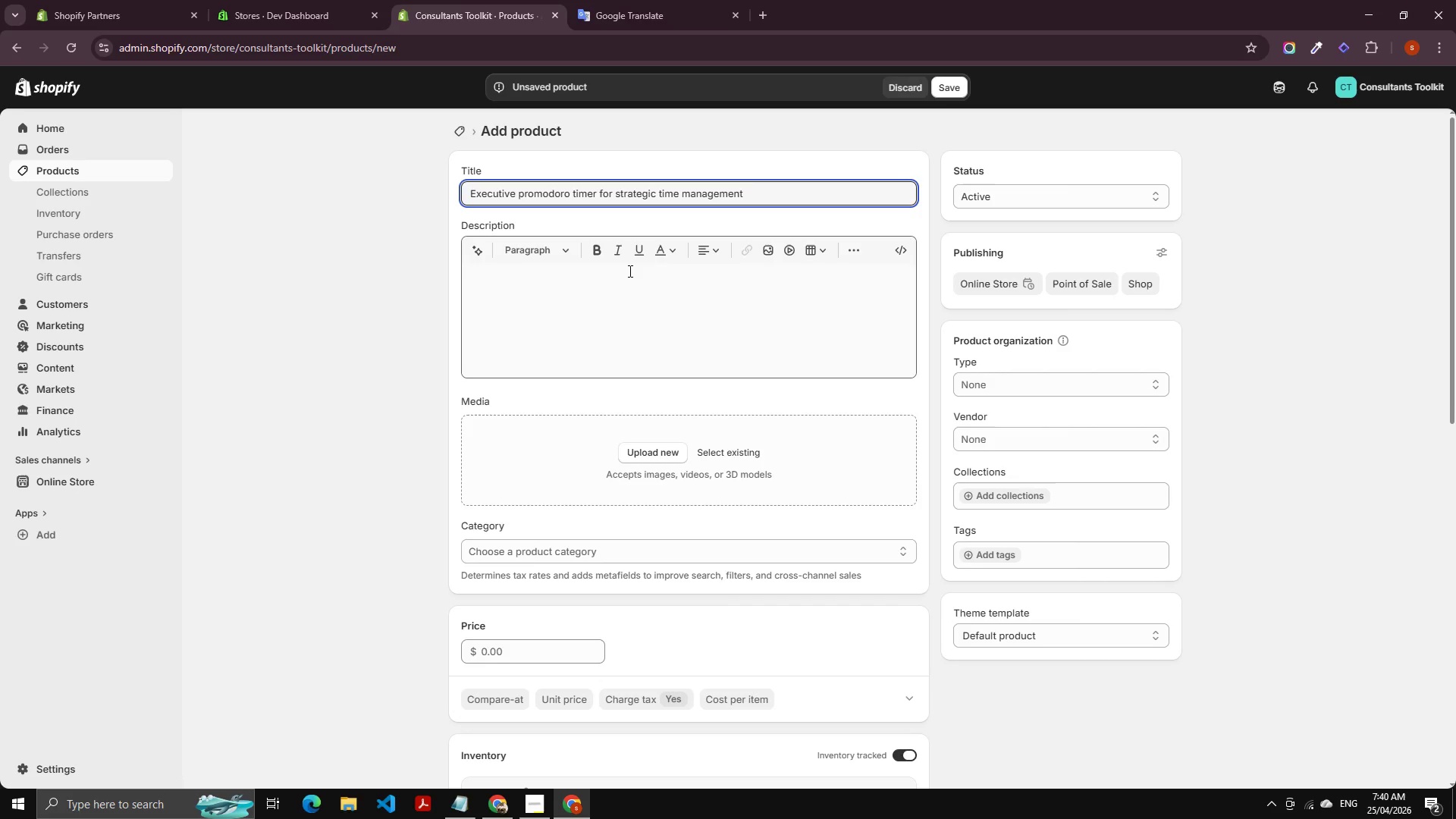 
key(ArrowLeft)
 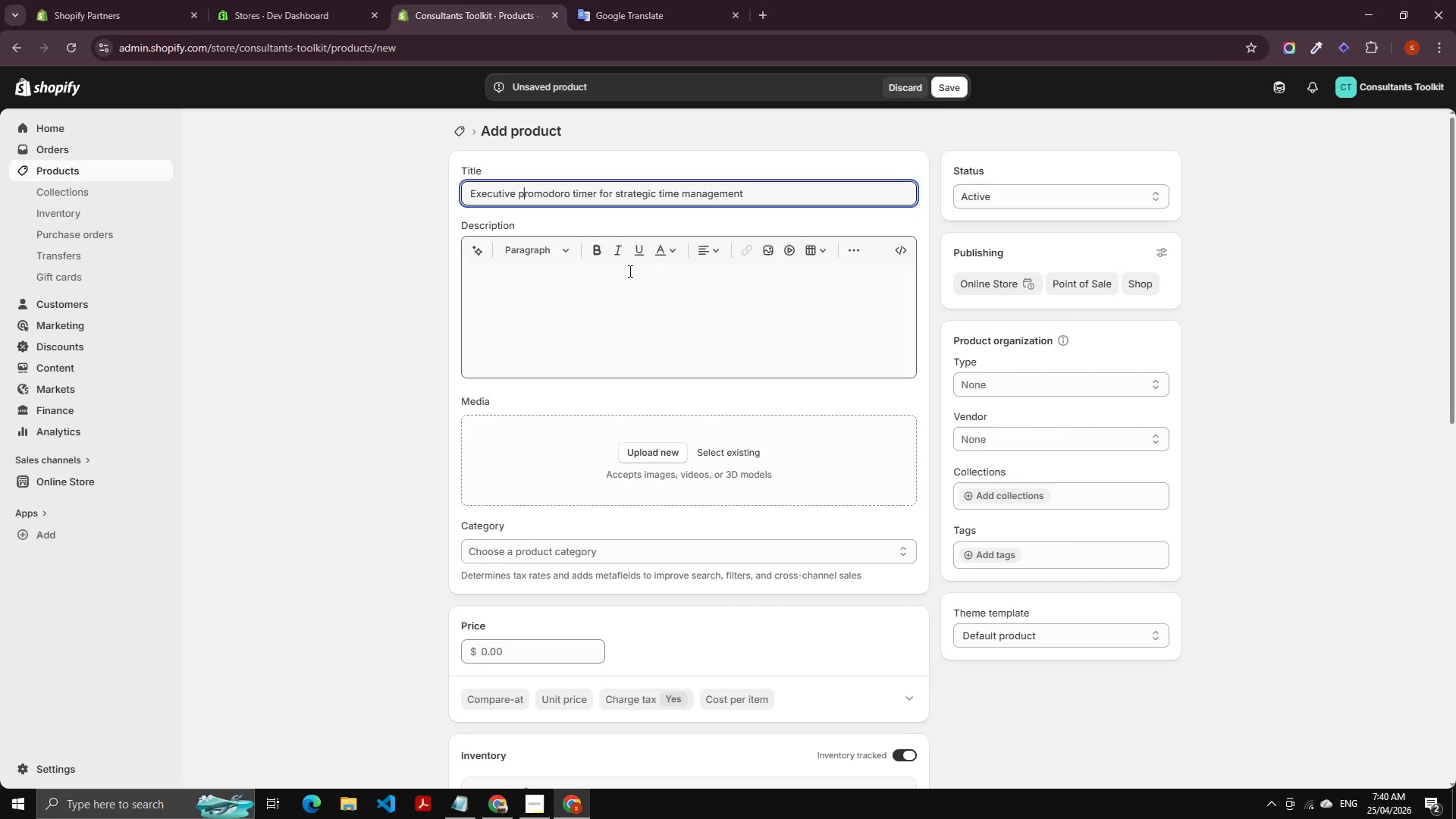 
key(ArrowLeft)
 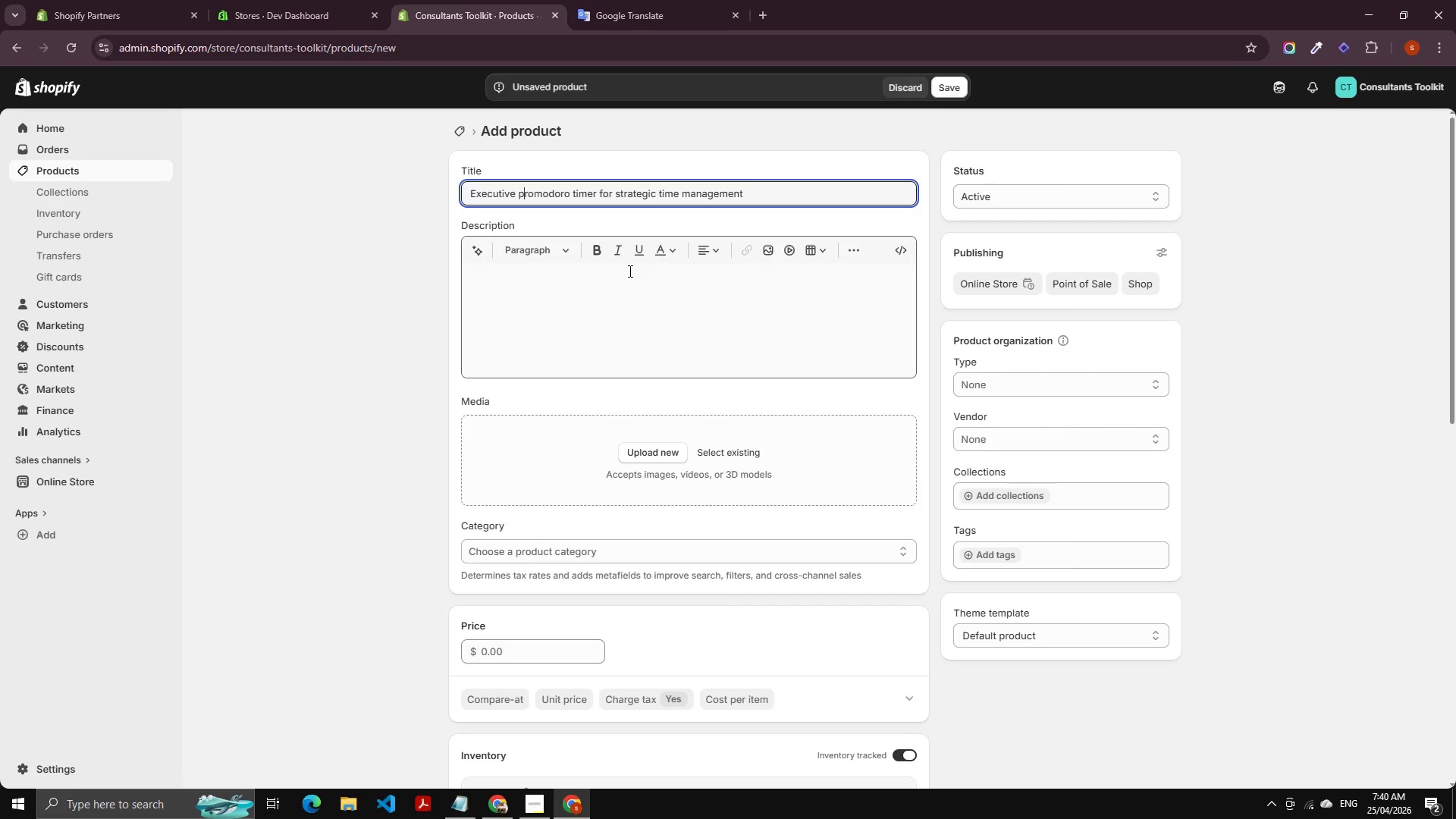 
key(Shift+ArrowLeft)
 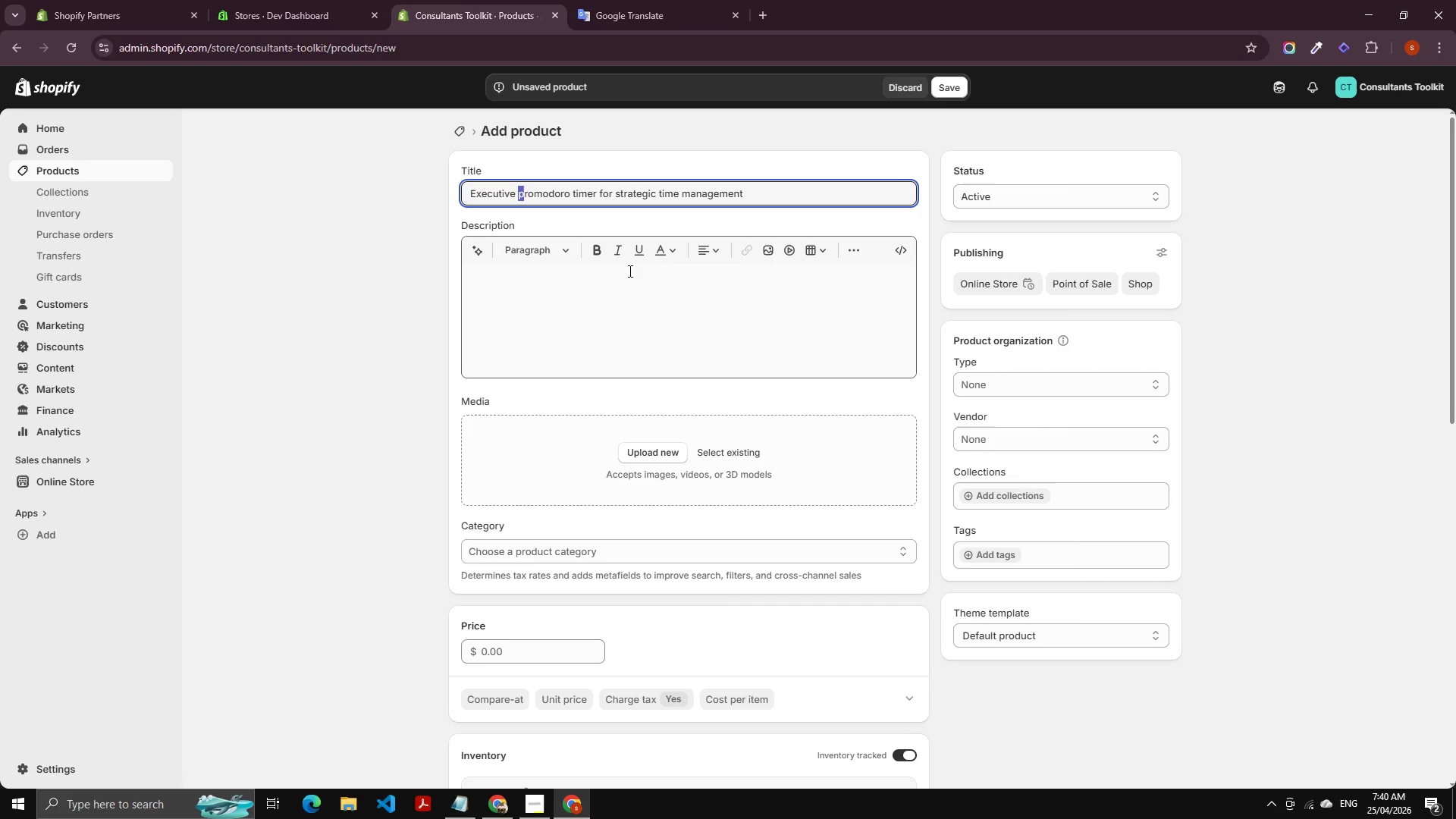 
key(Shift+P)
 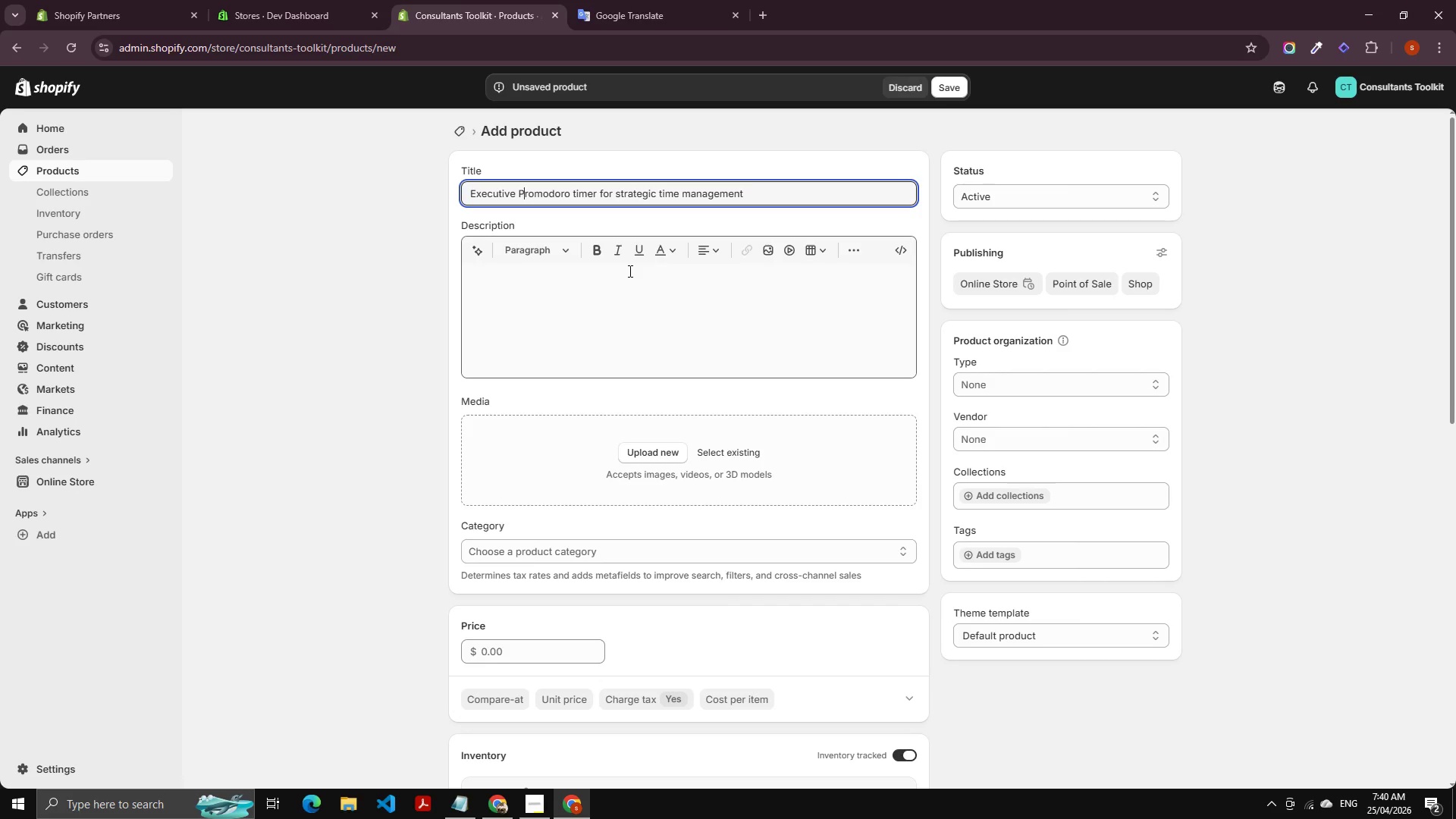 
key(Control+ArrowRight)
 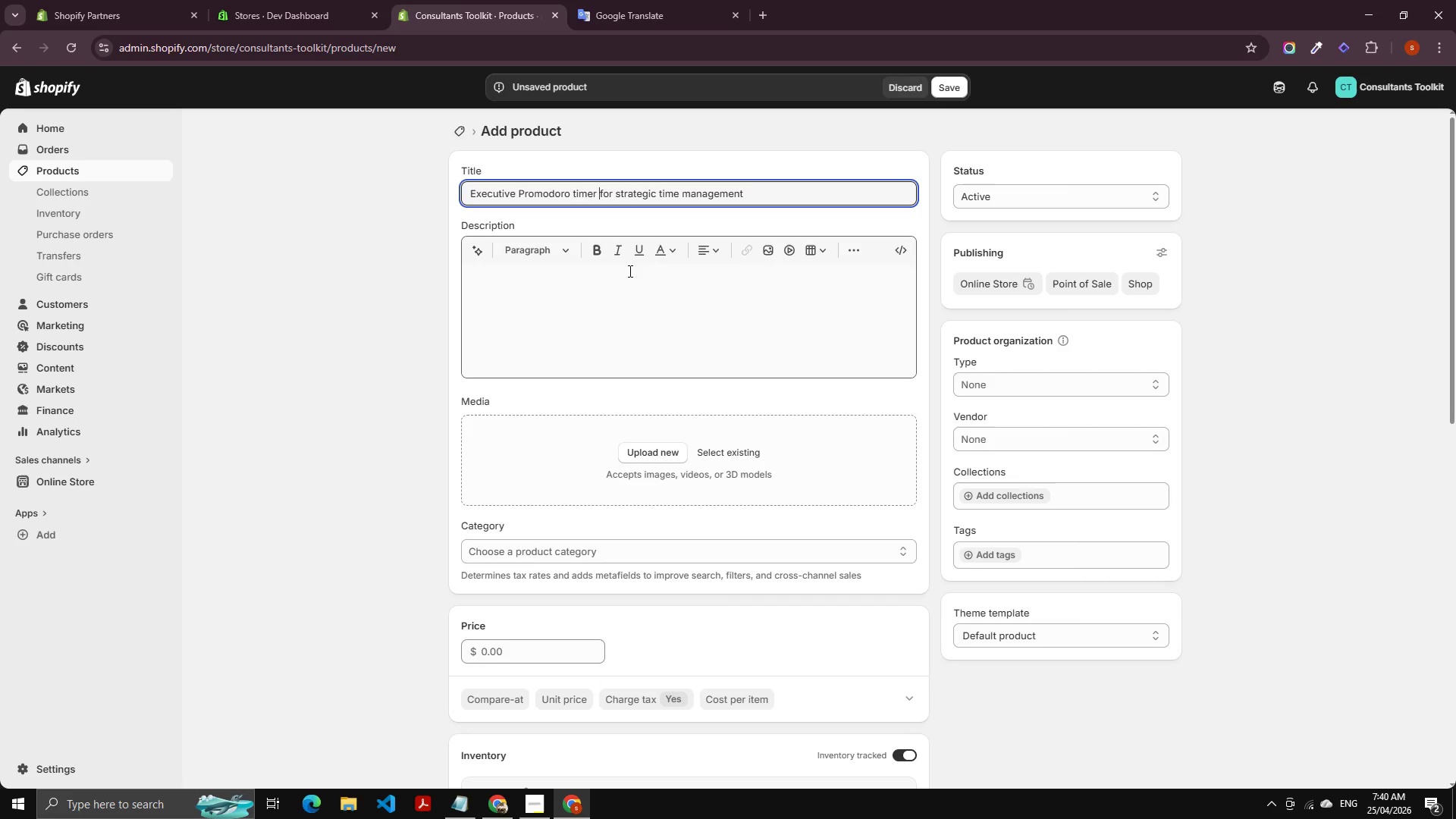 
key(Control+ArrowRight)
 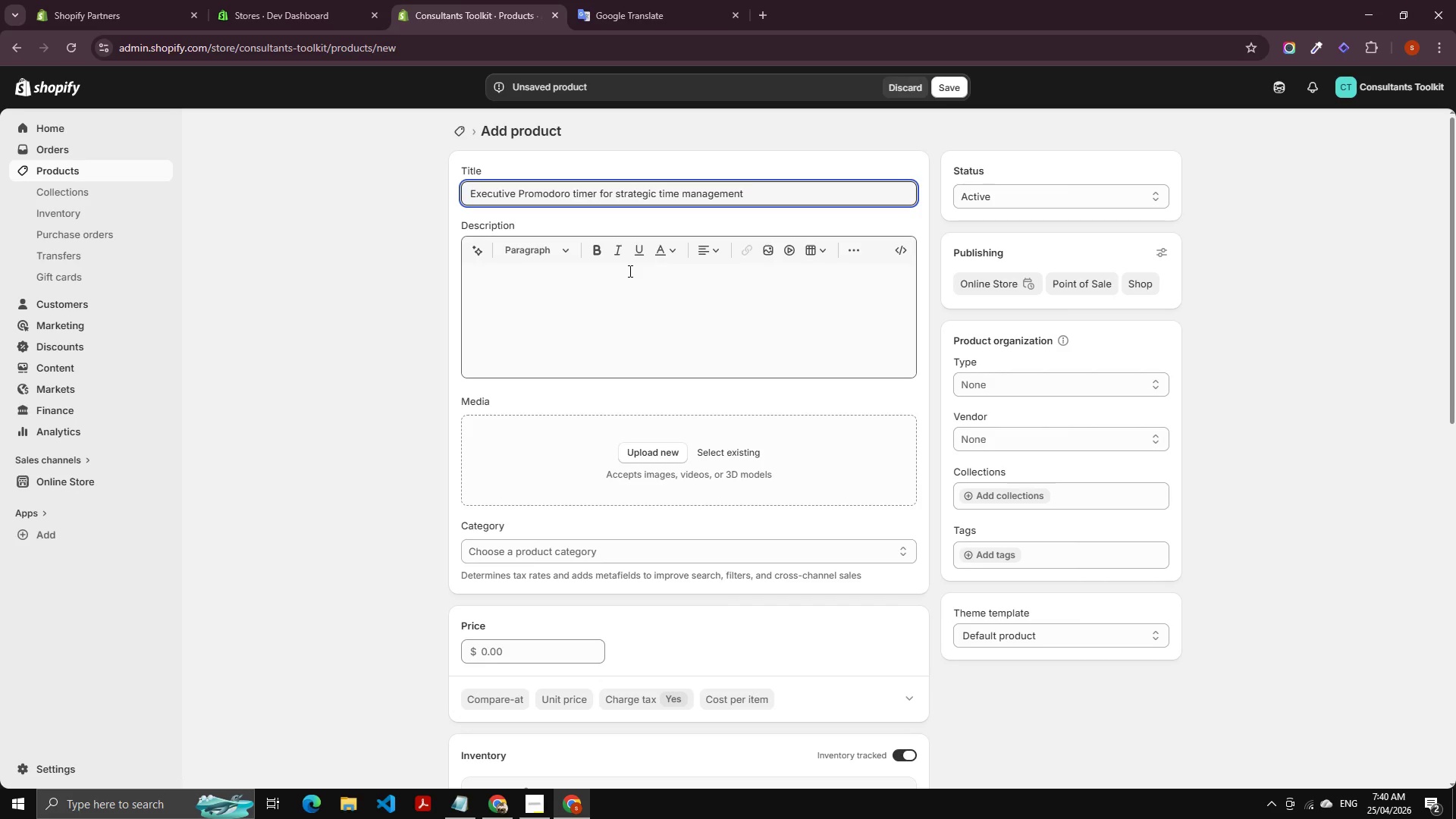 
key(Control+ArrowLeft)
 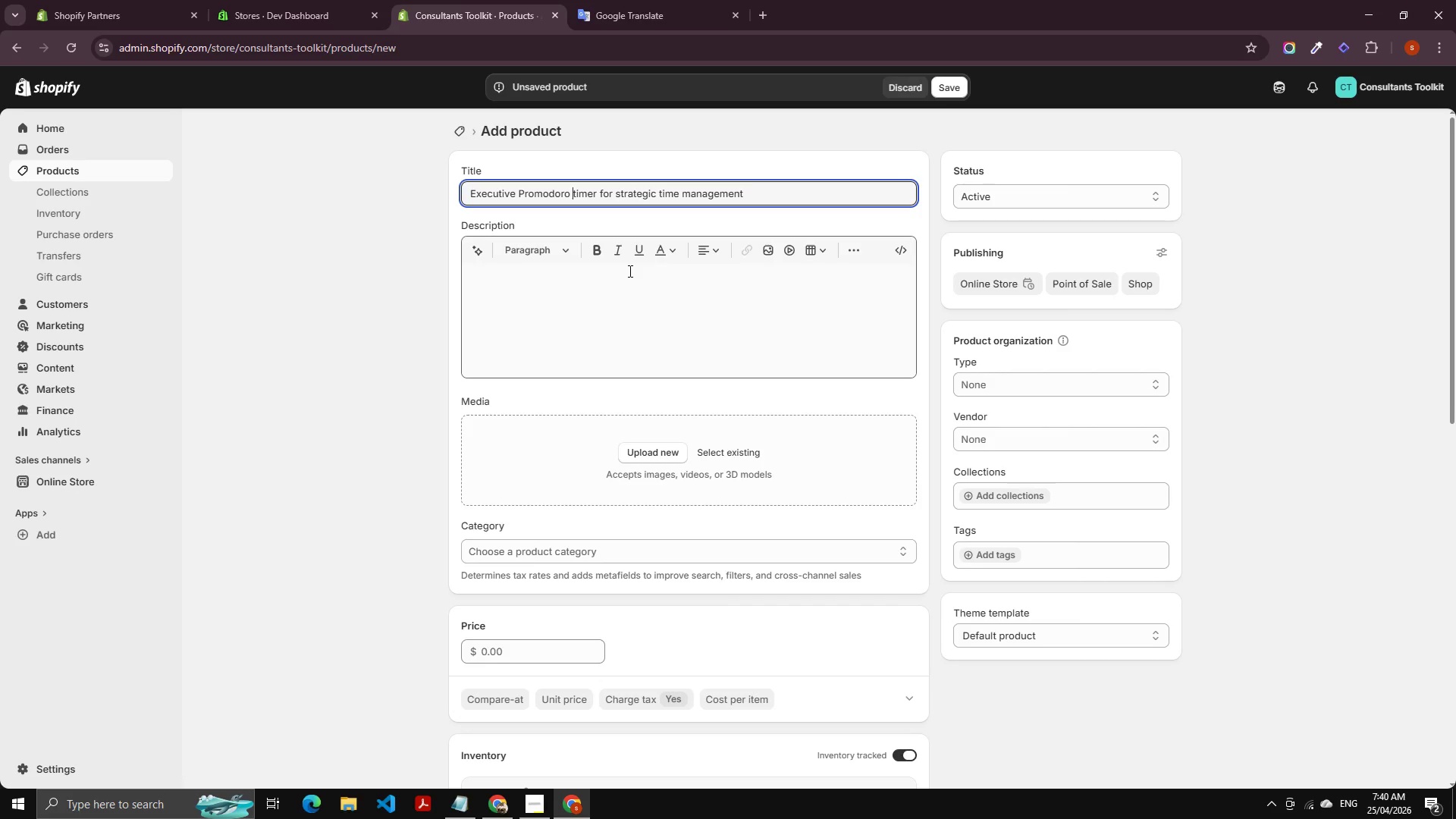 
key(Control+ControlLeft)
 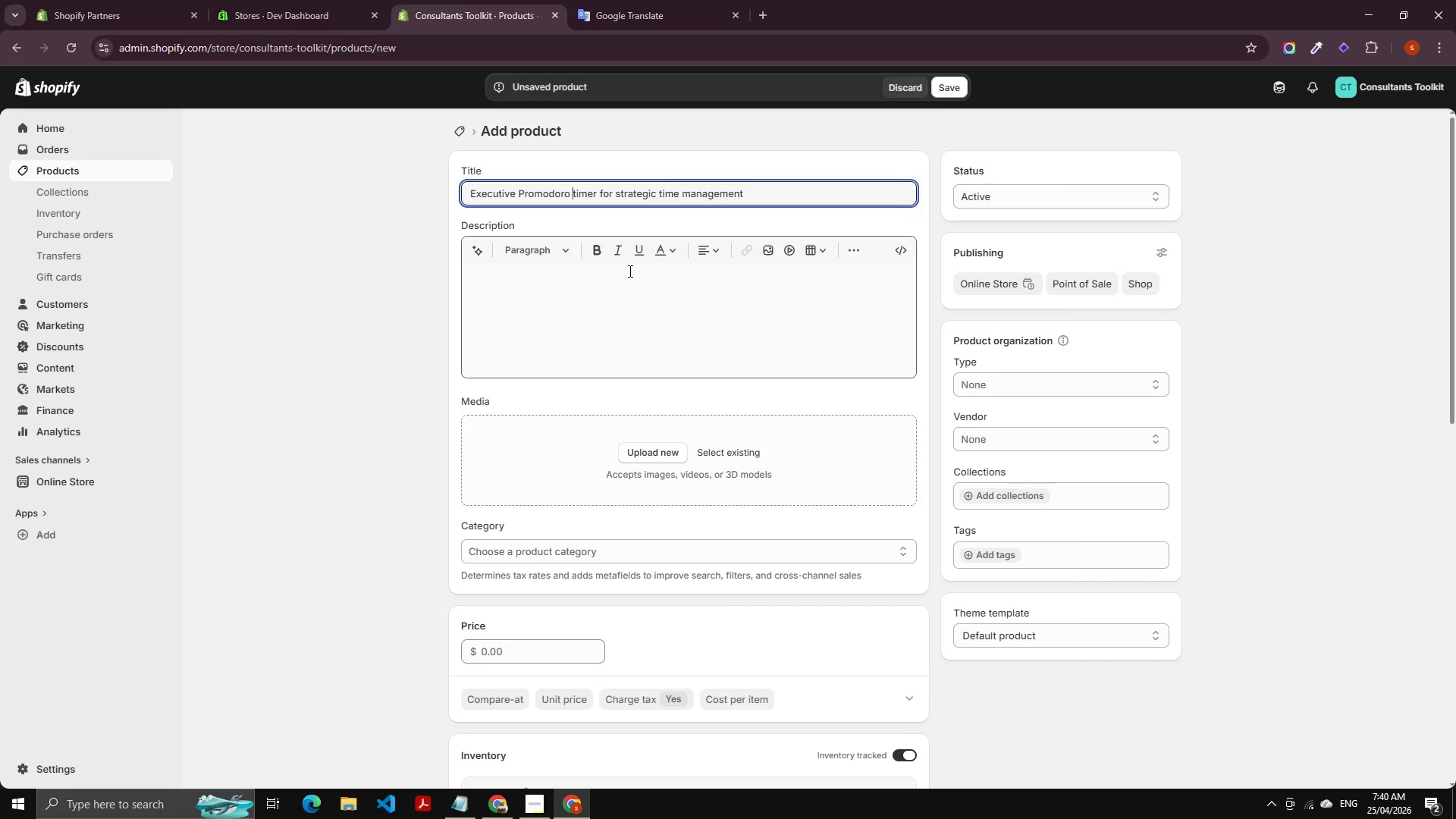 
key(Shift+ArrowRight)
 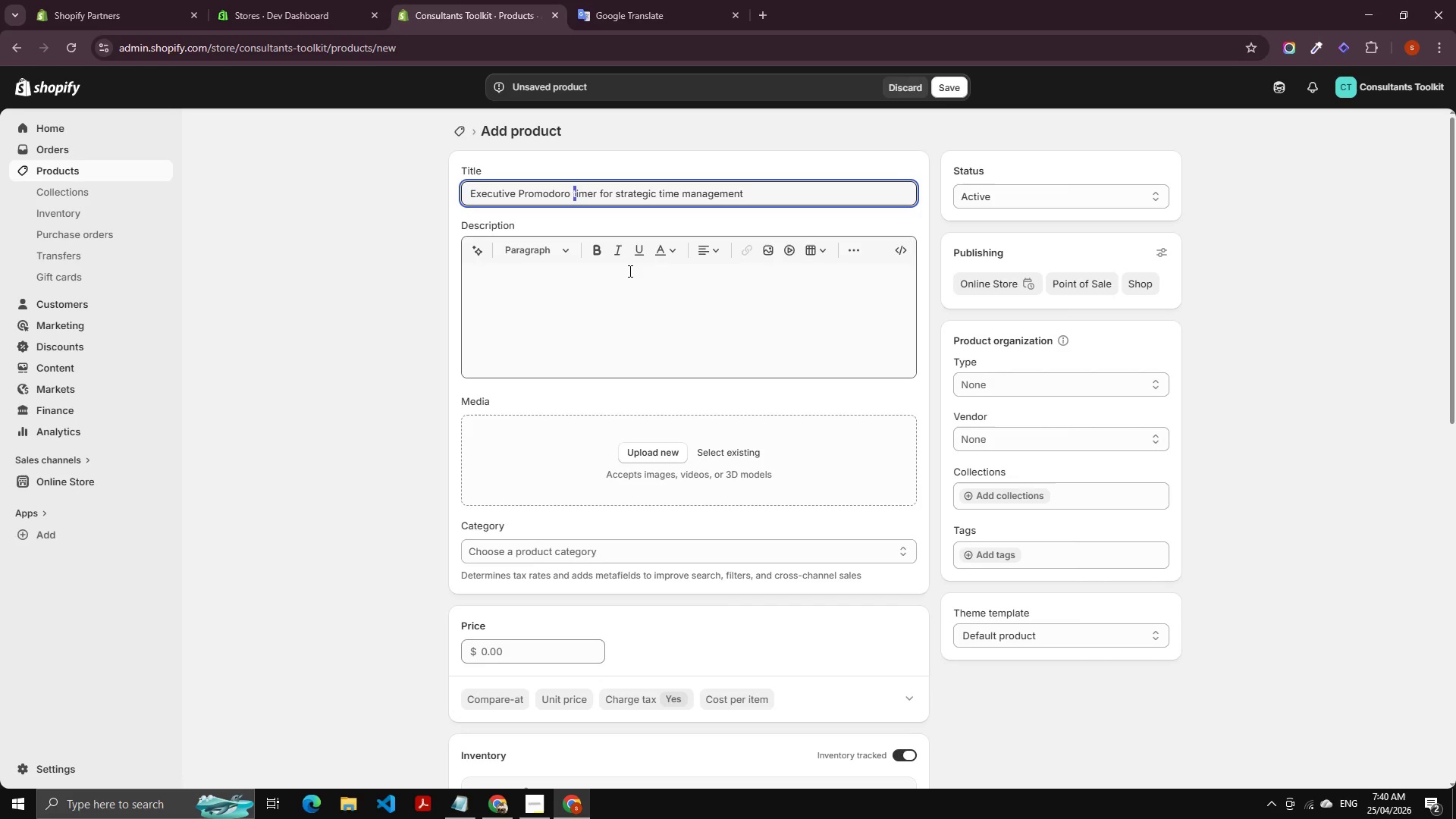 
key(Shift+T)
 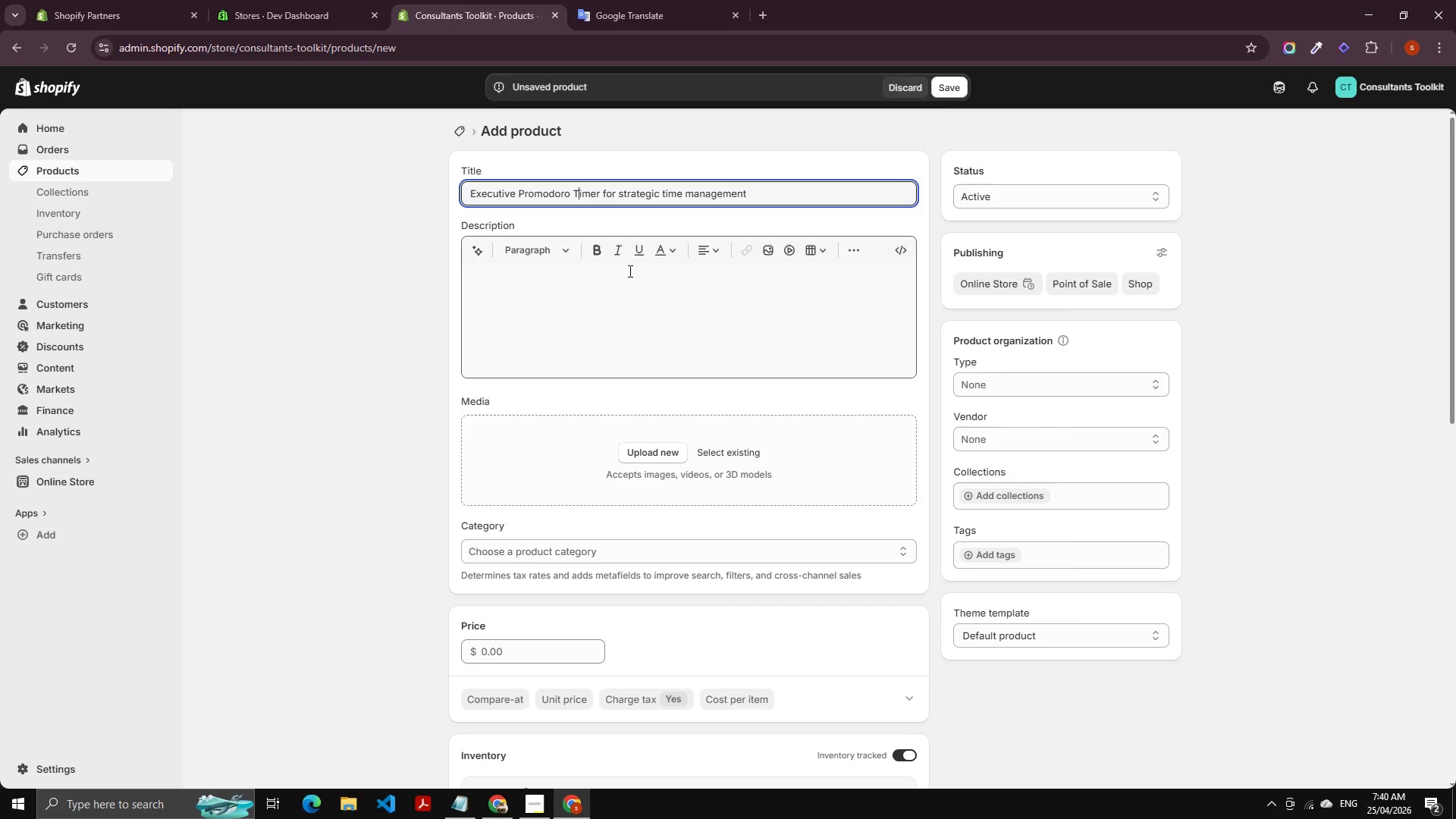 
key(ArrowRight)
 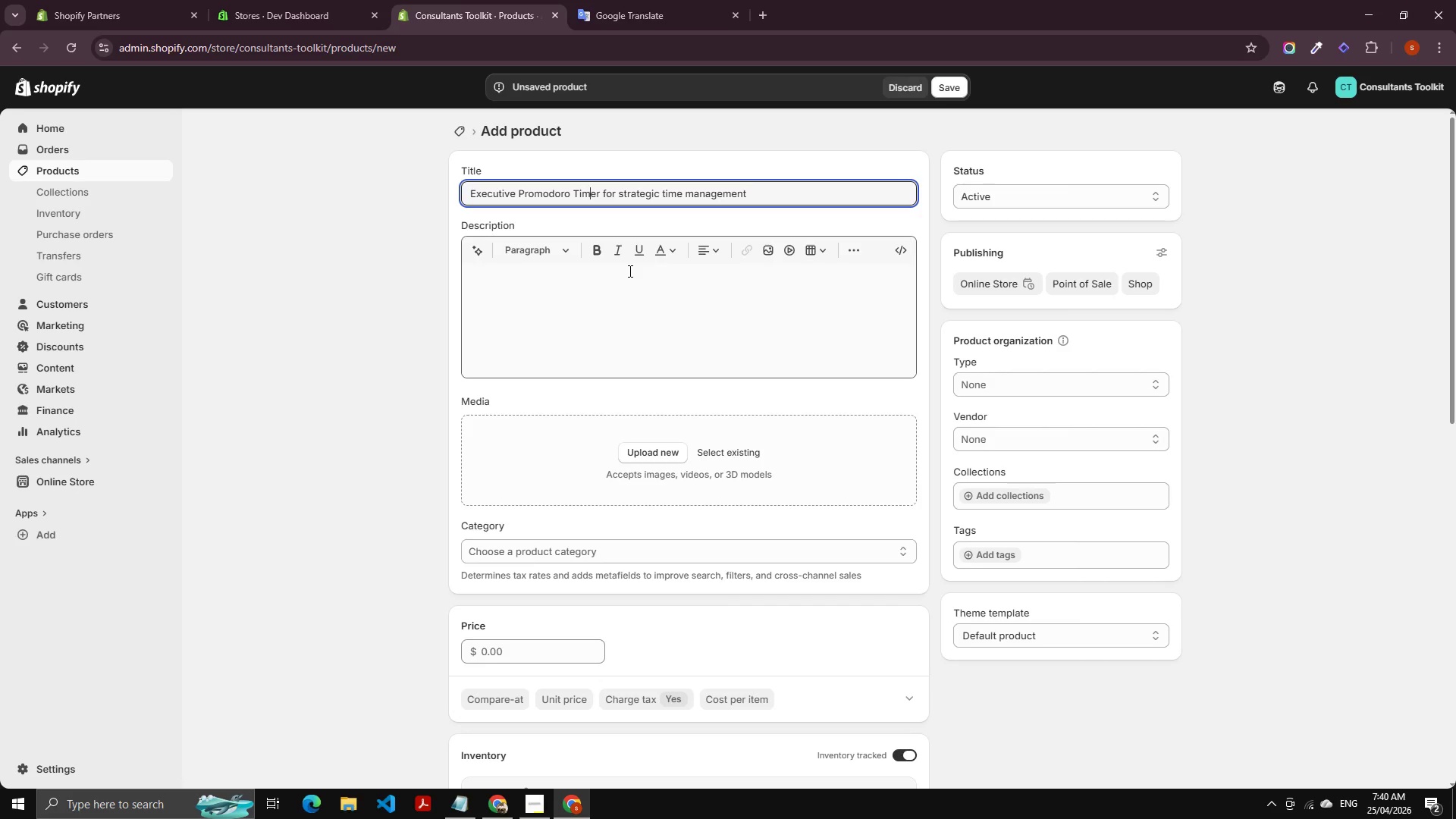 
key(ArrowRight)
 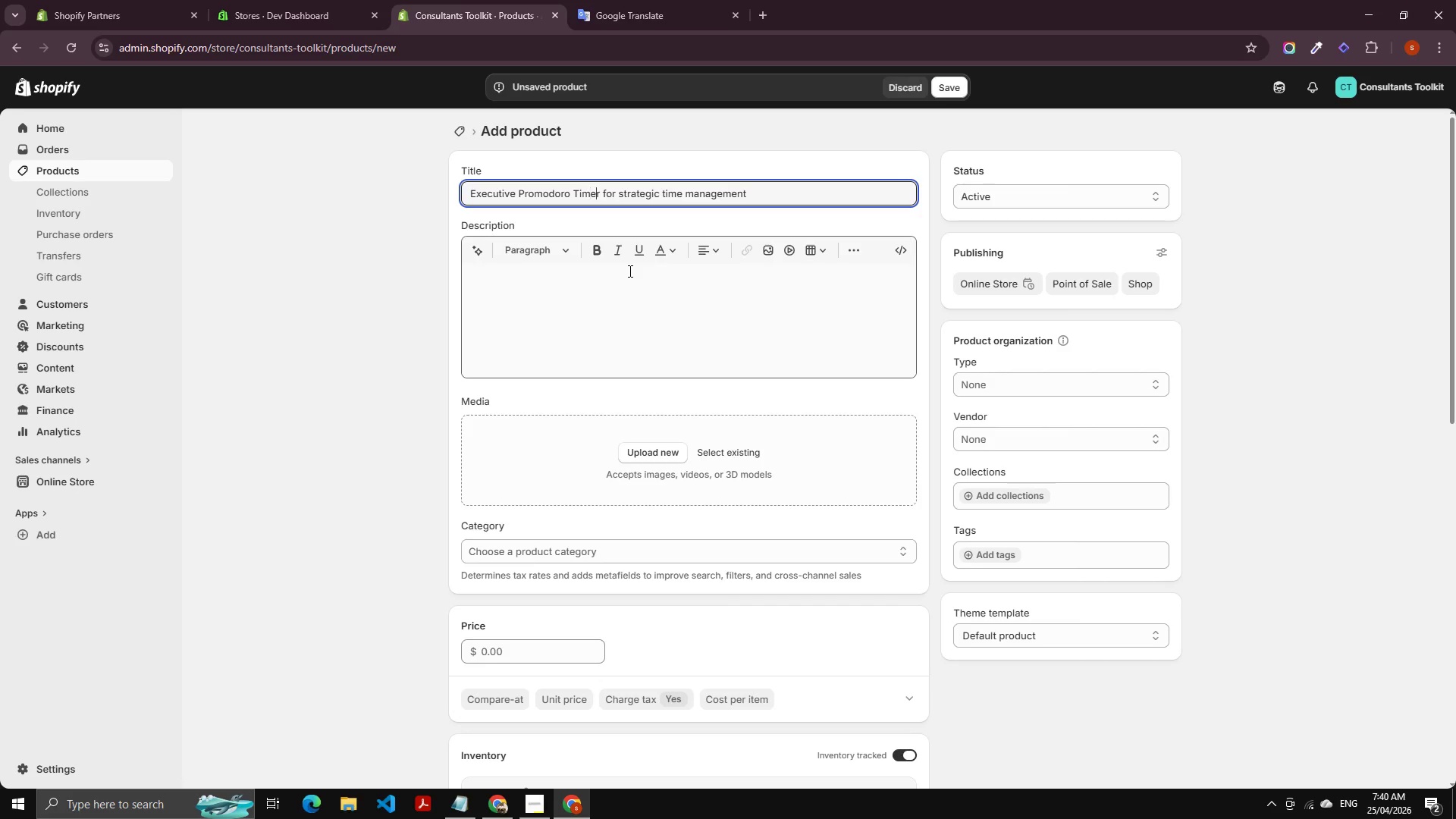 
key(ArrowRight)
 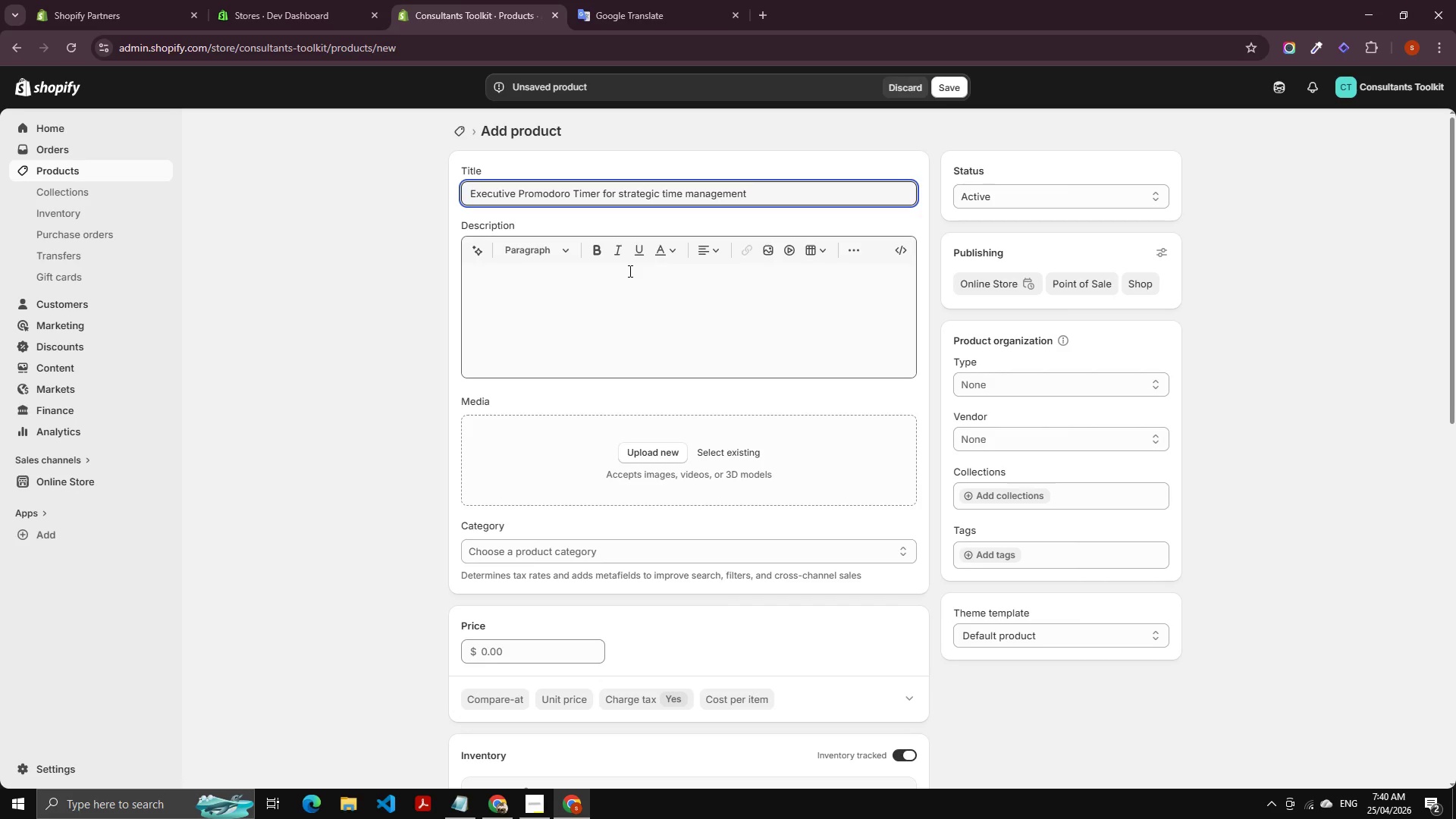 
key(ArrowRight)
 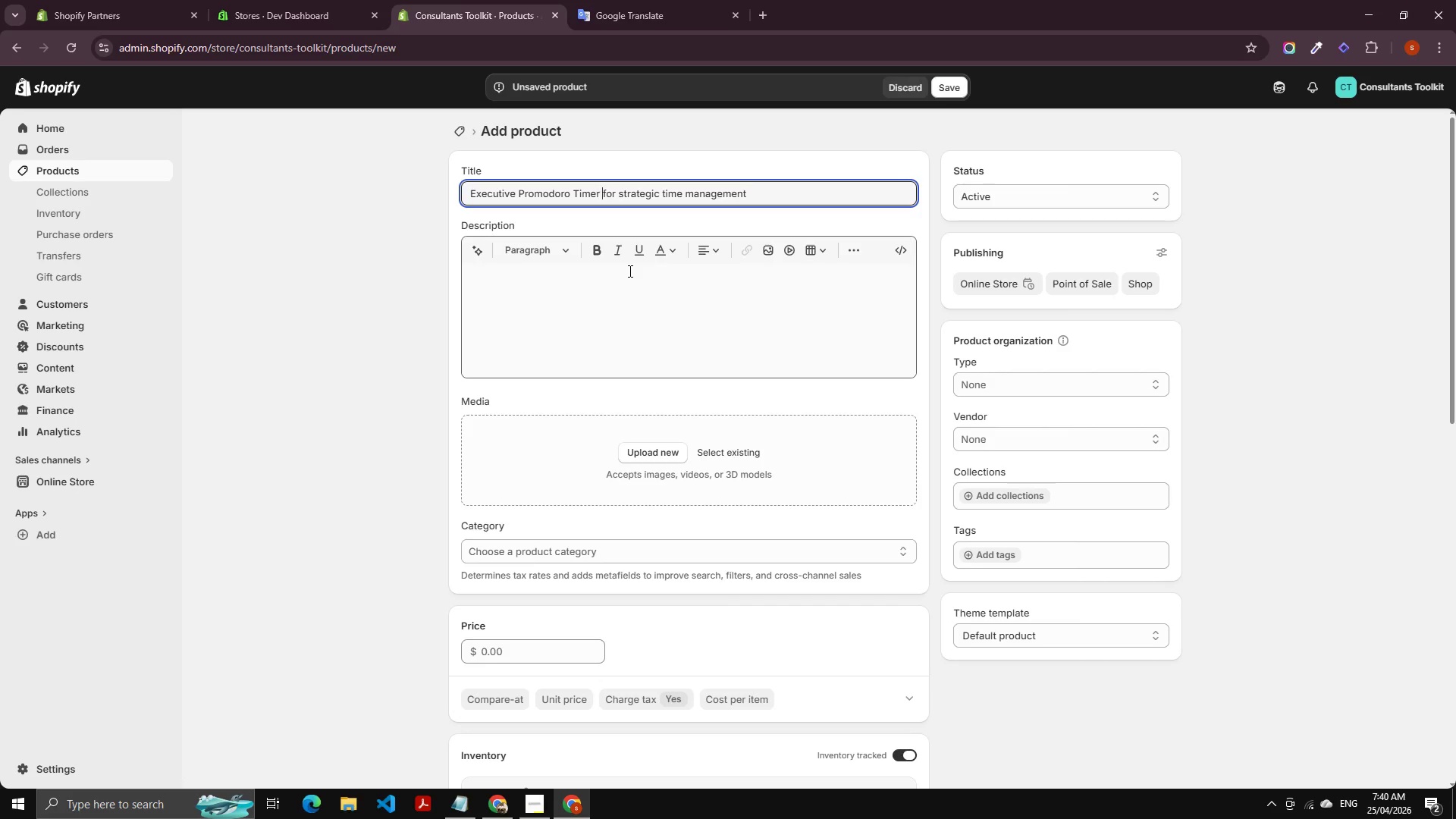 
key(ArrowRight)
 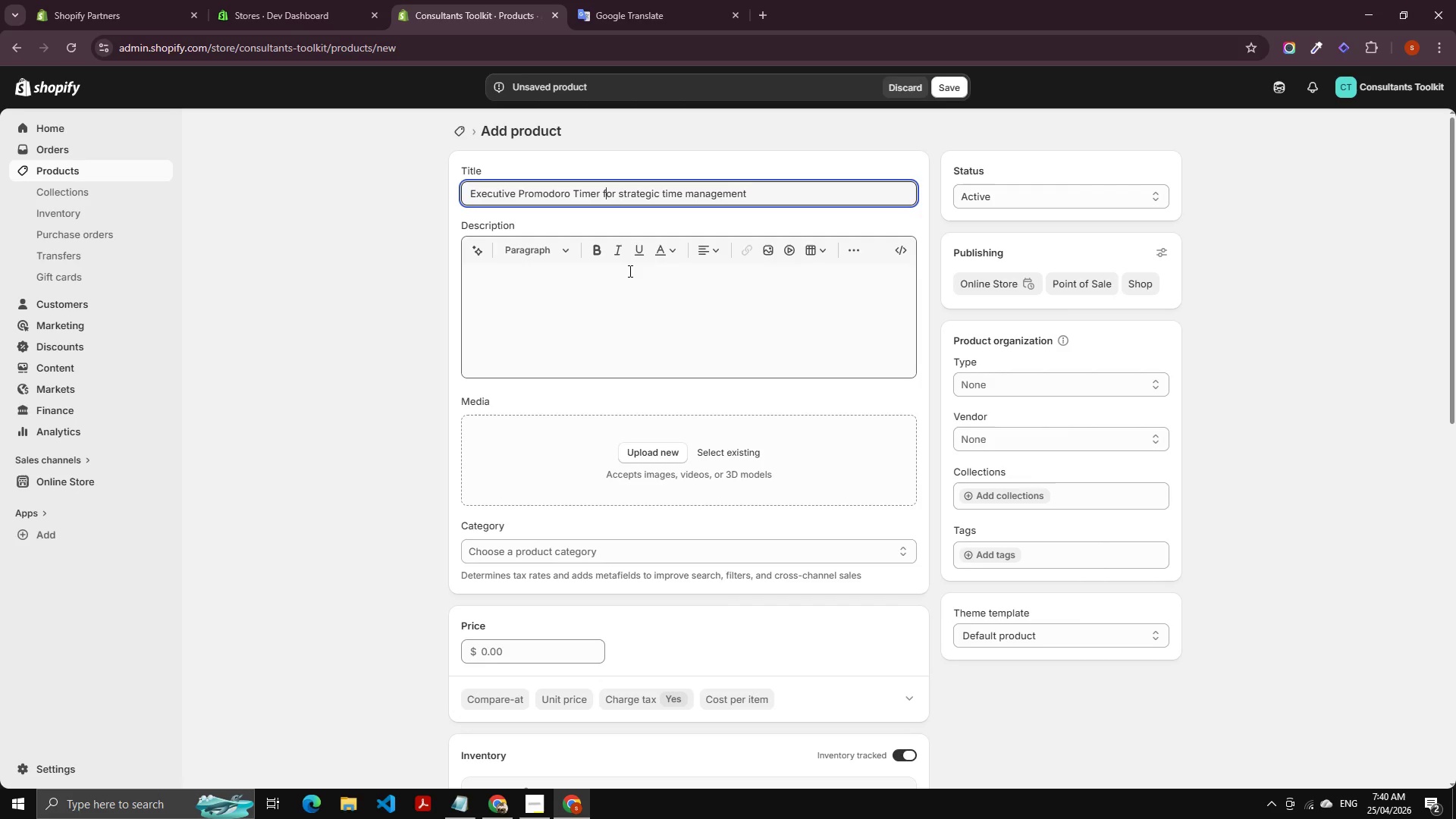 
key(ArrowRight)
 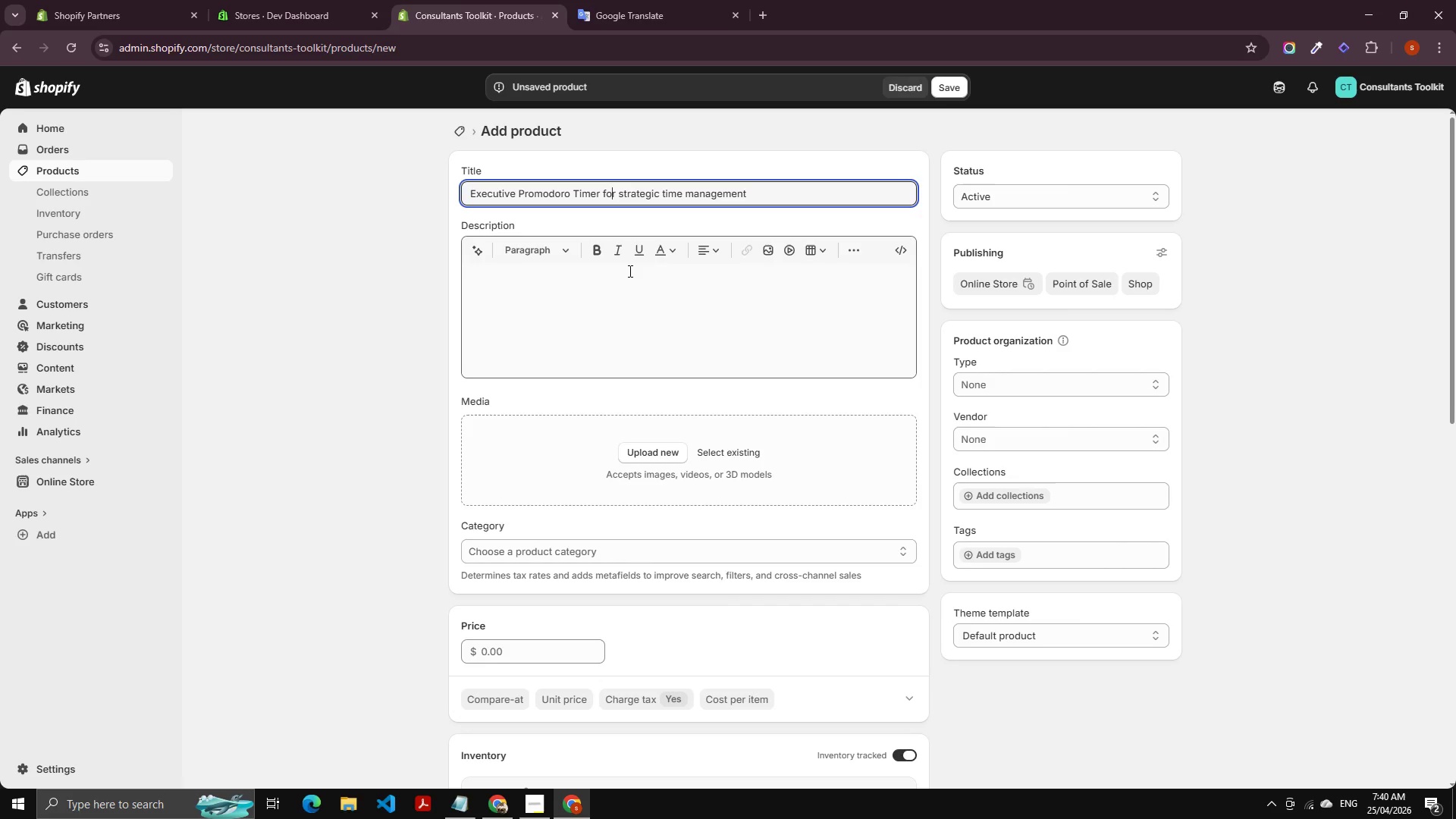 
key(ArrowRight)
 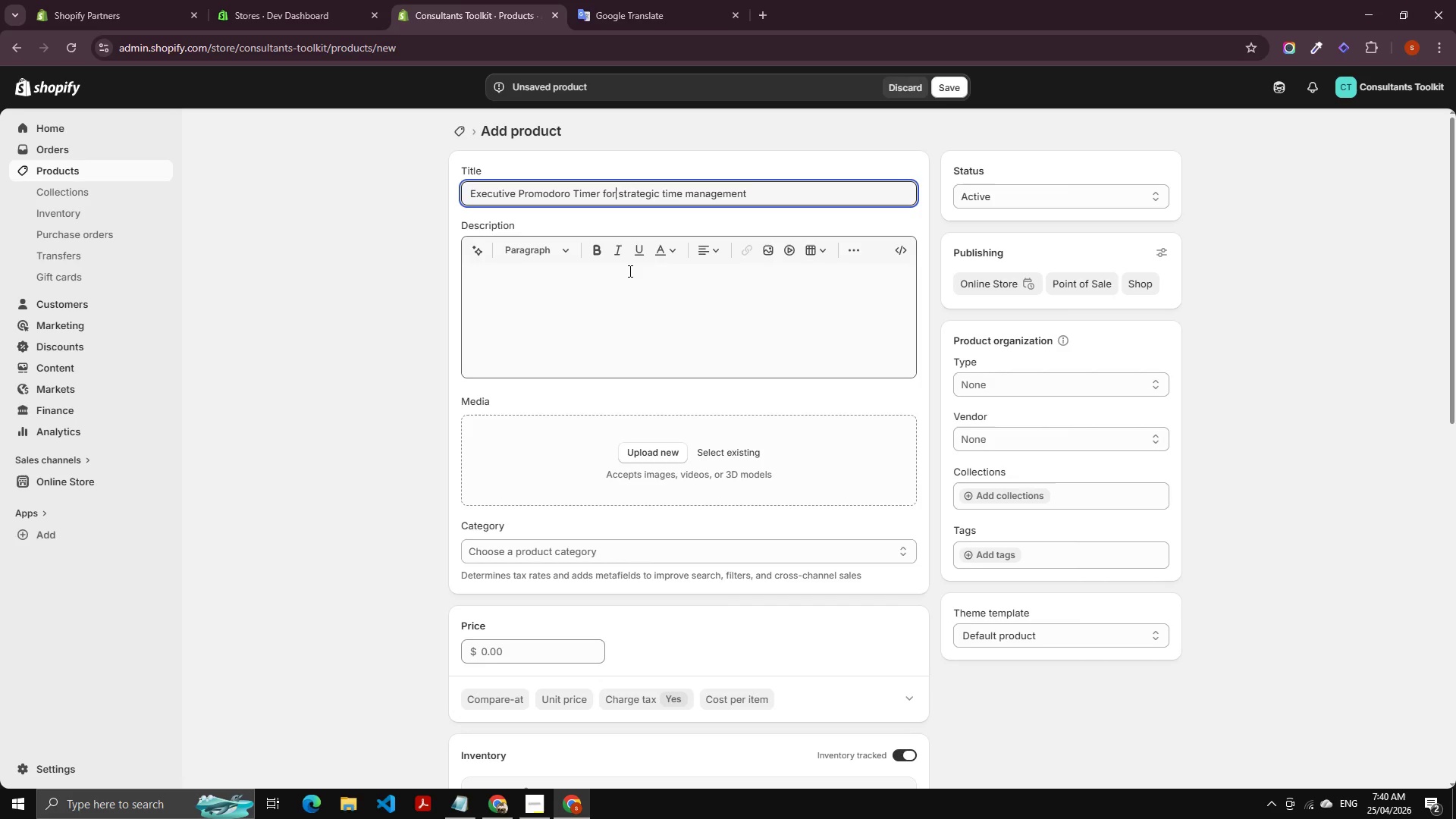 
key(ArrowRight)
 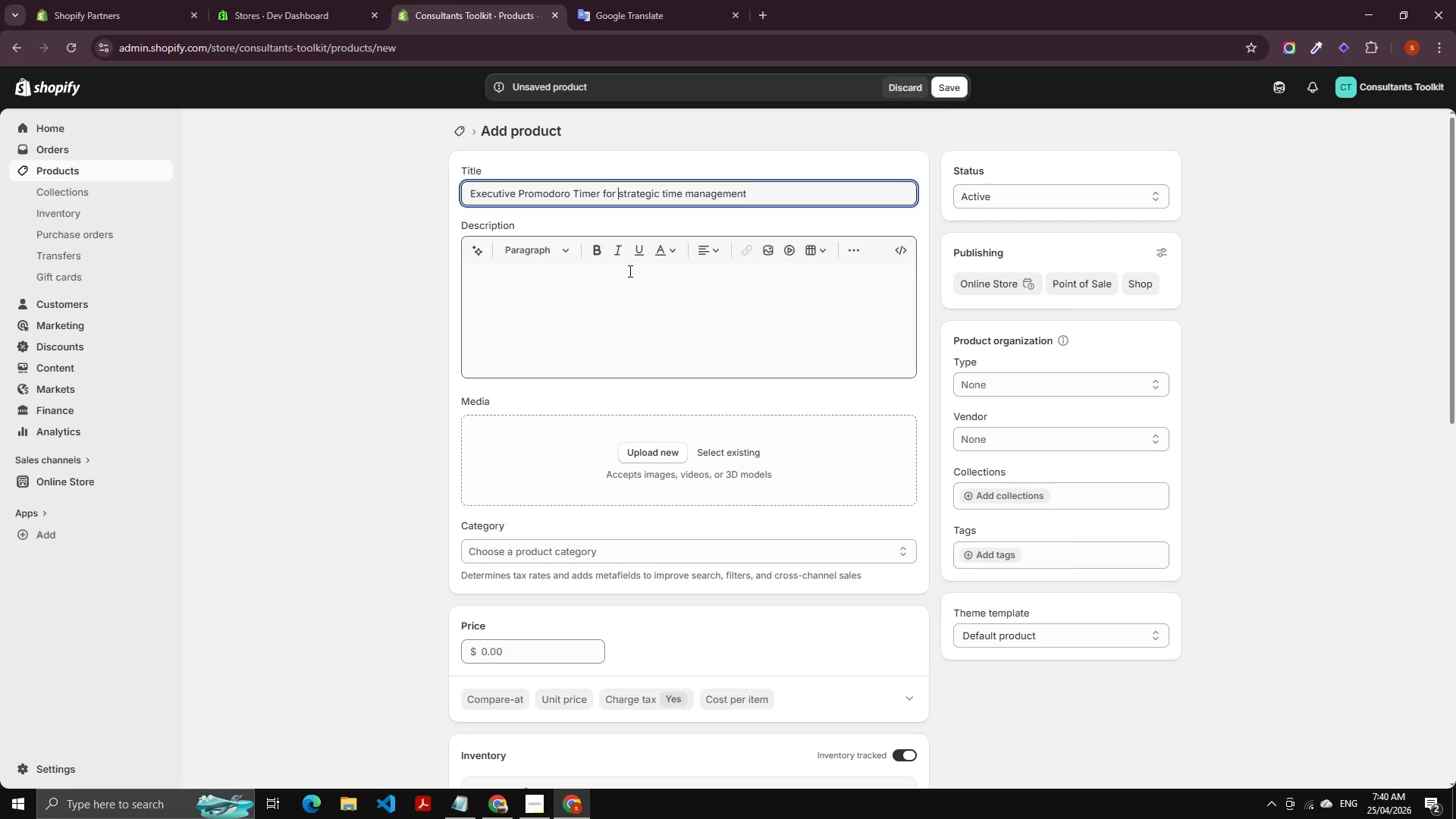 
key(ArrowRight)
 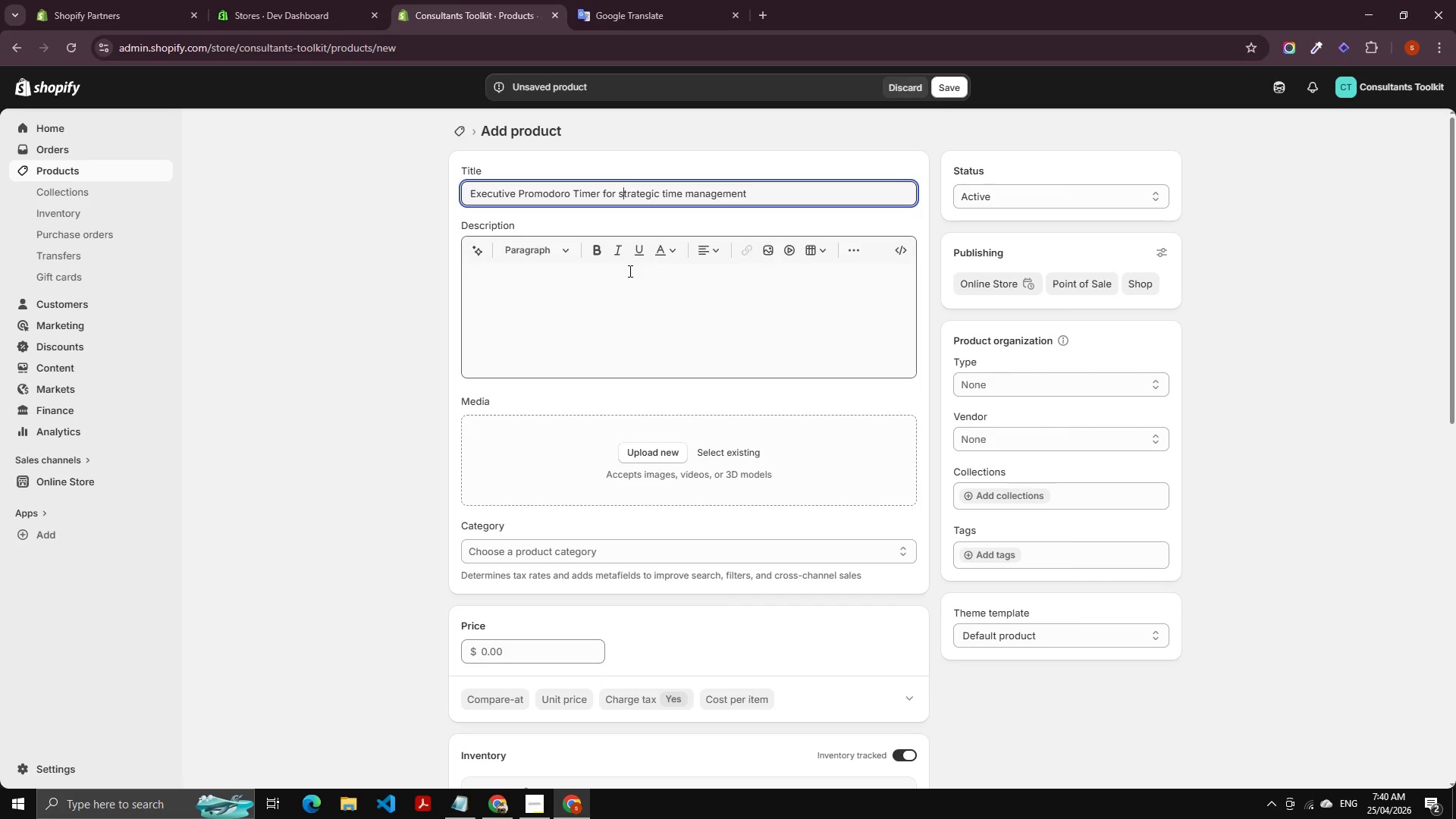 
key(ArrowRight)
 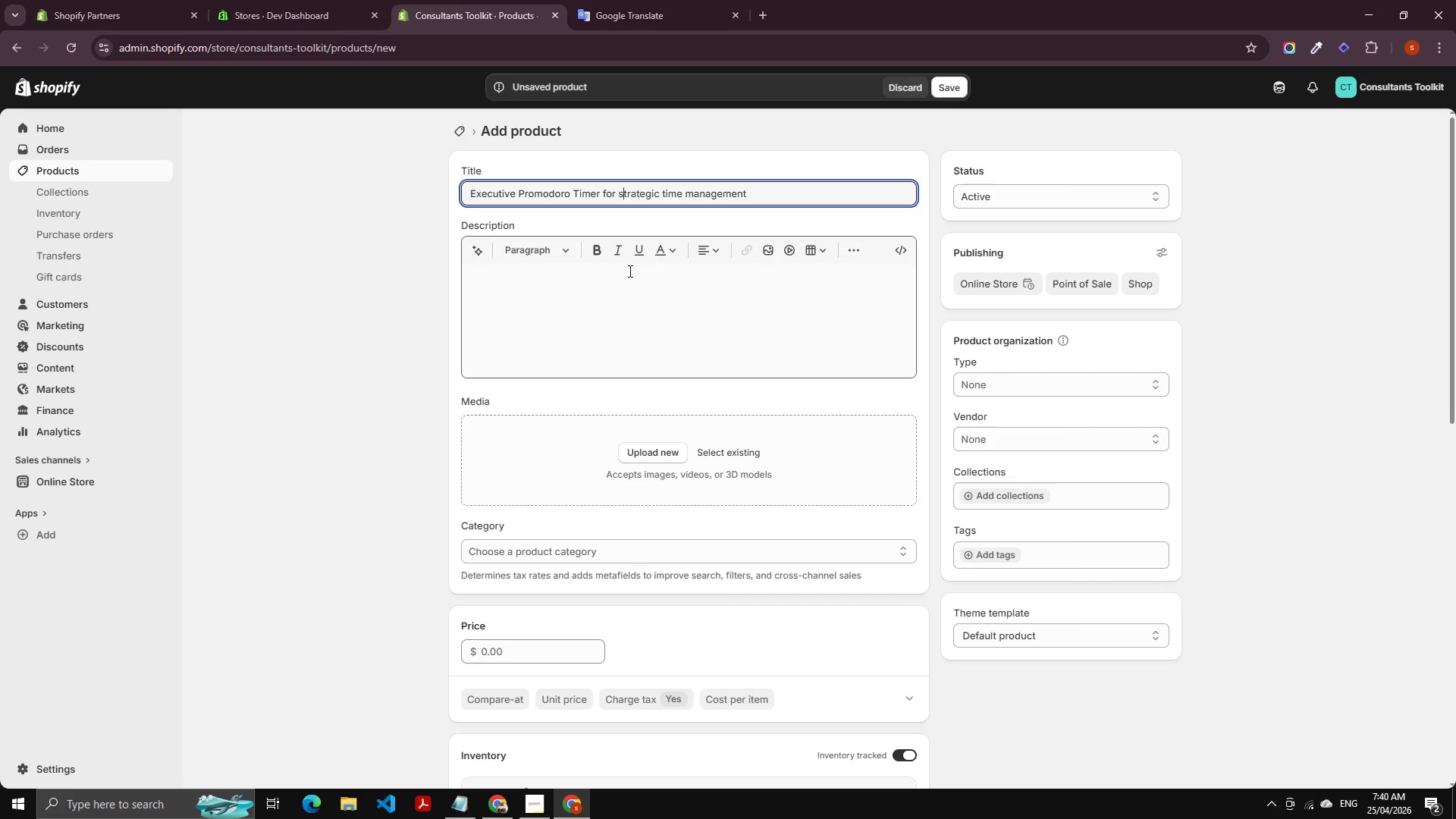 
key(Shift+ArrowLeft)
 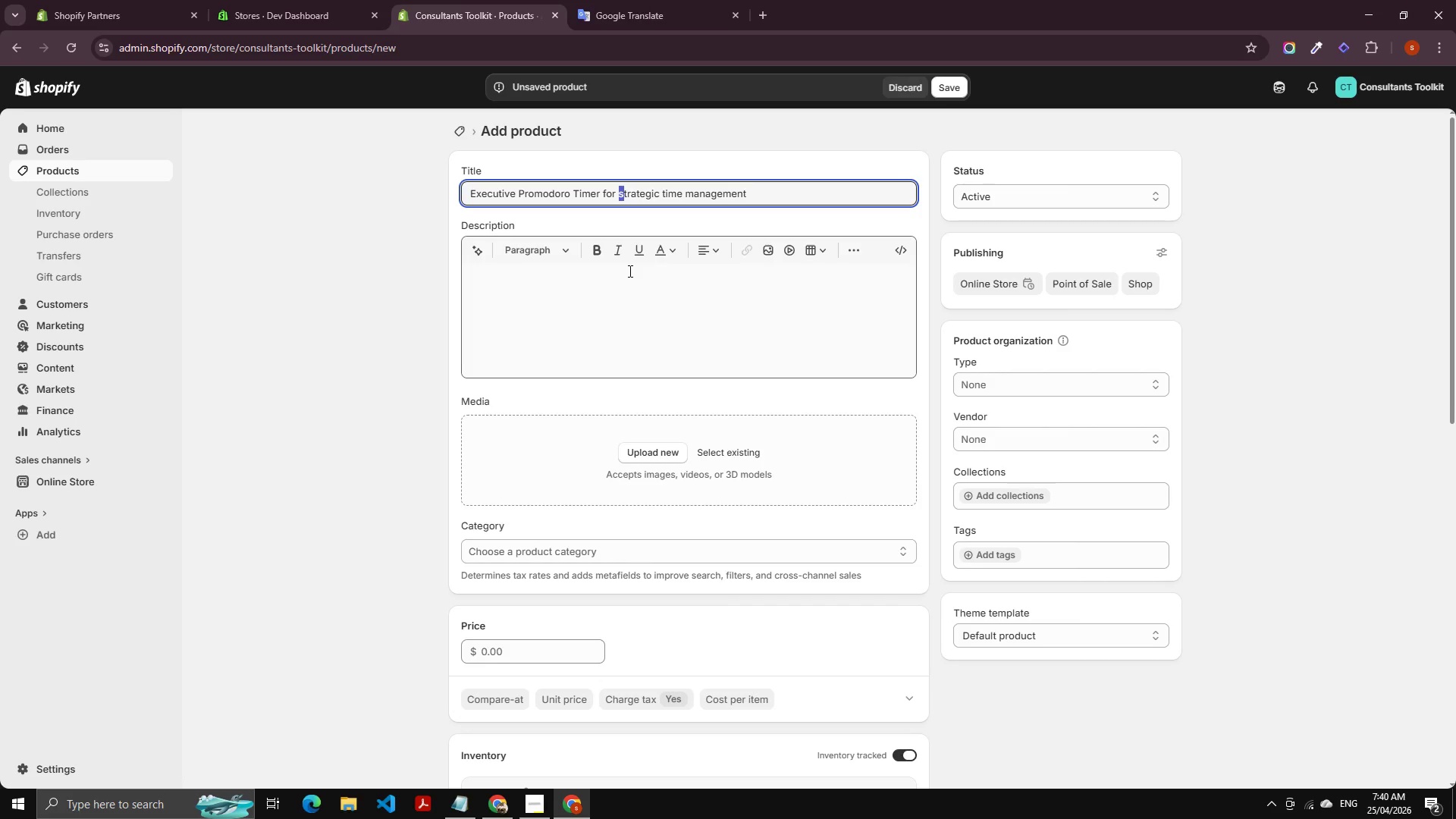 
key(Shift+S)
 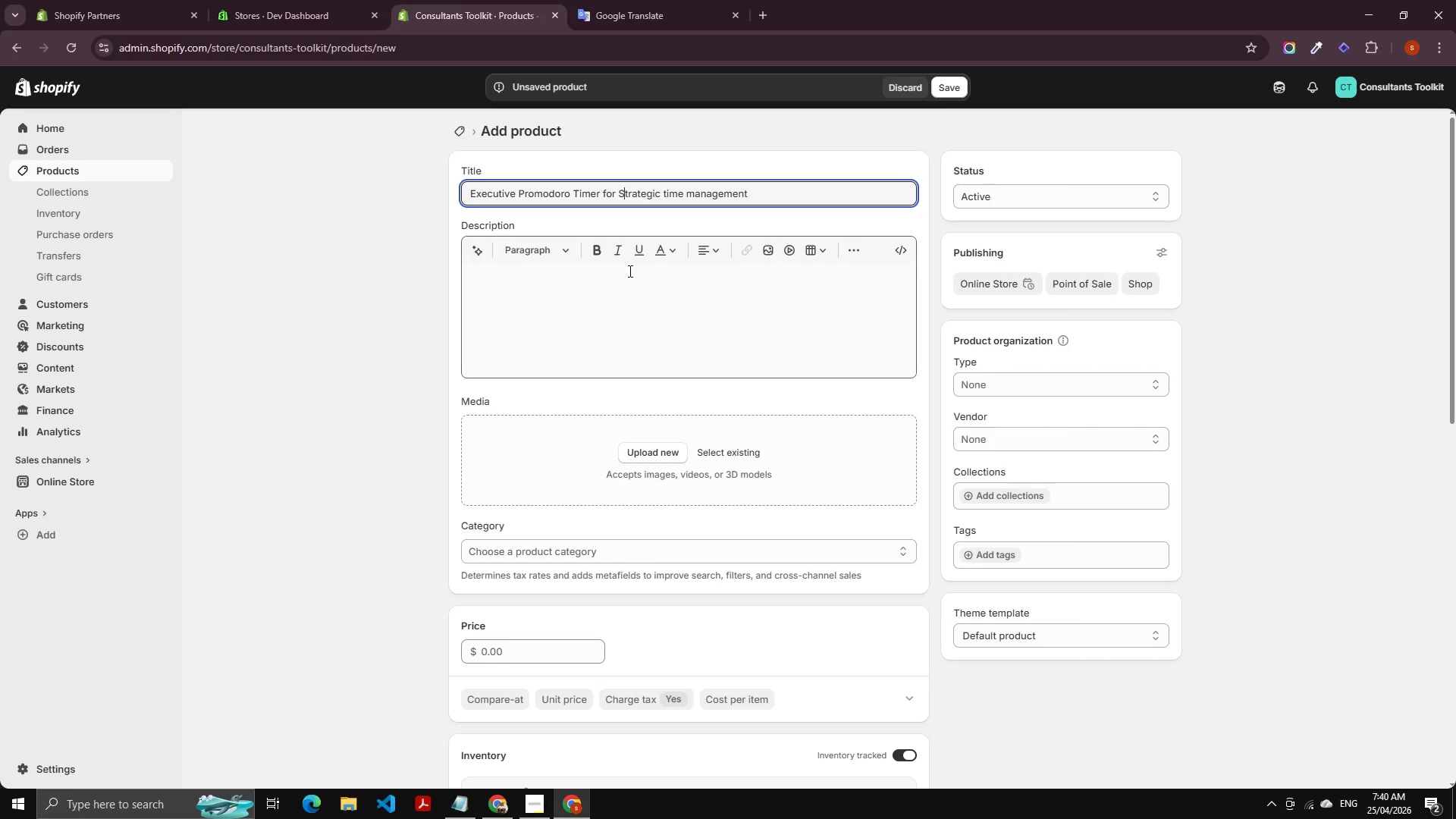 
key(ArrowRight)
 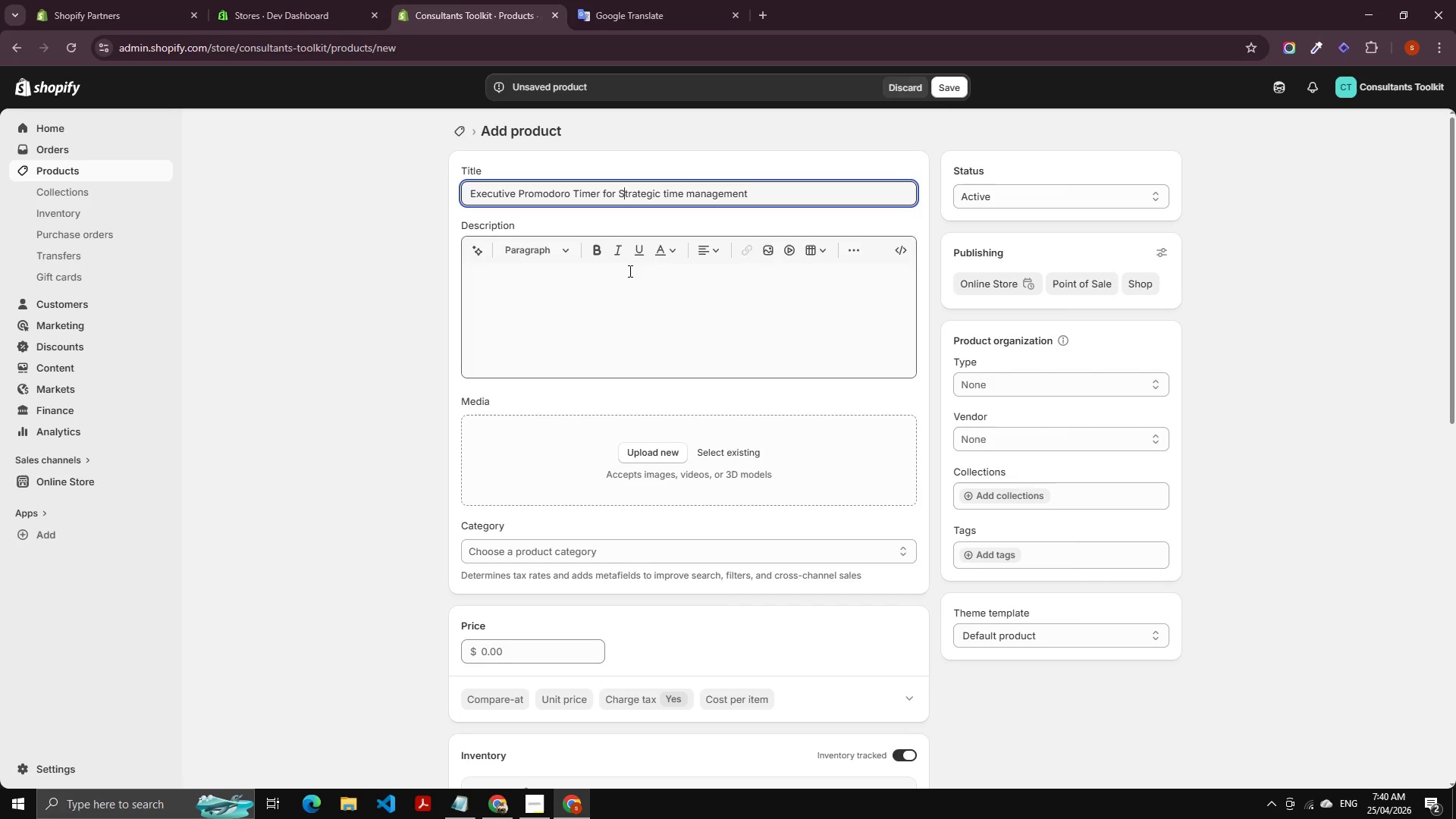 
key(ArrowLeft)
 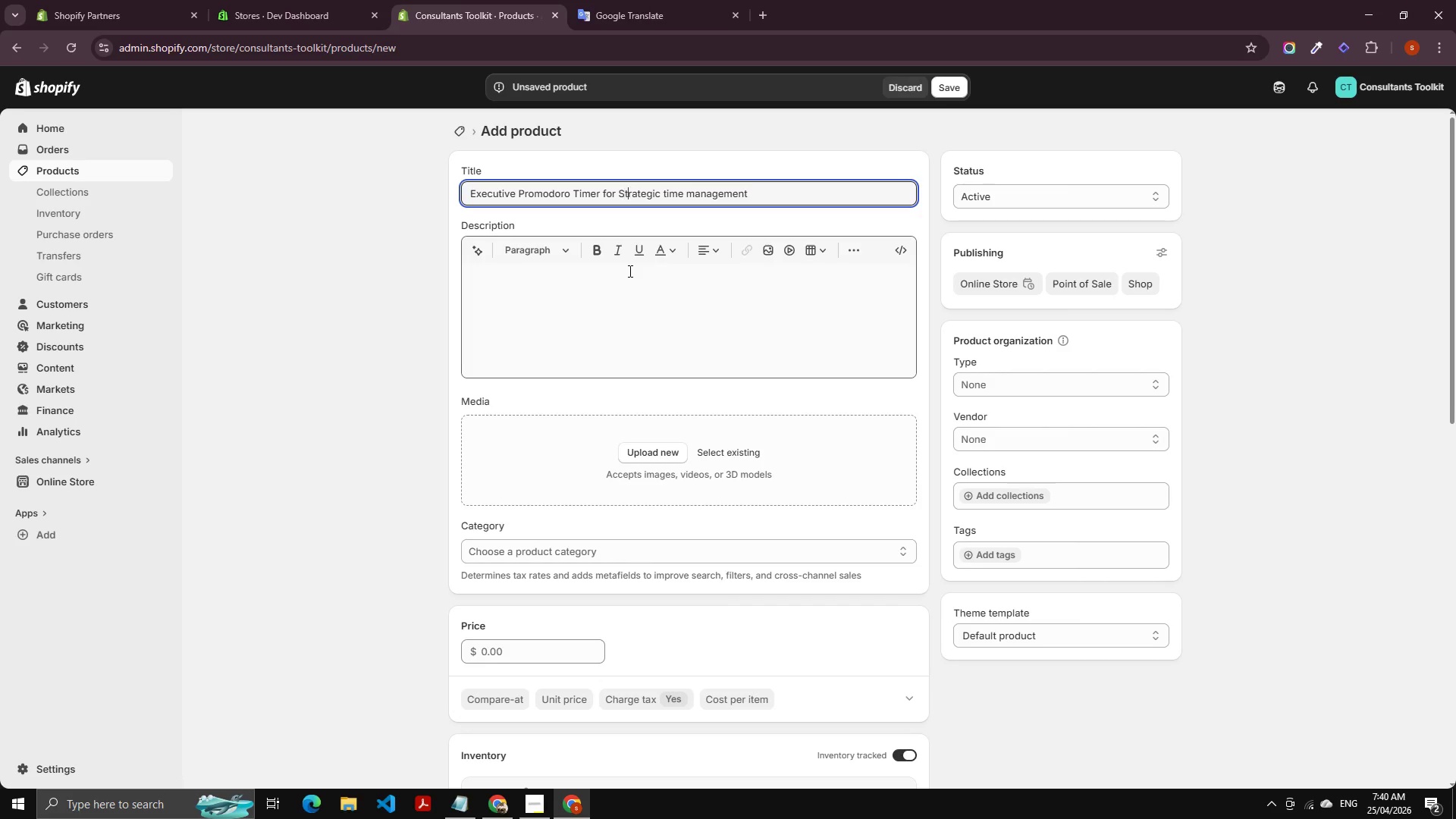 
key(ArrowRight)
 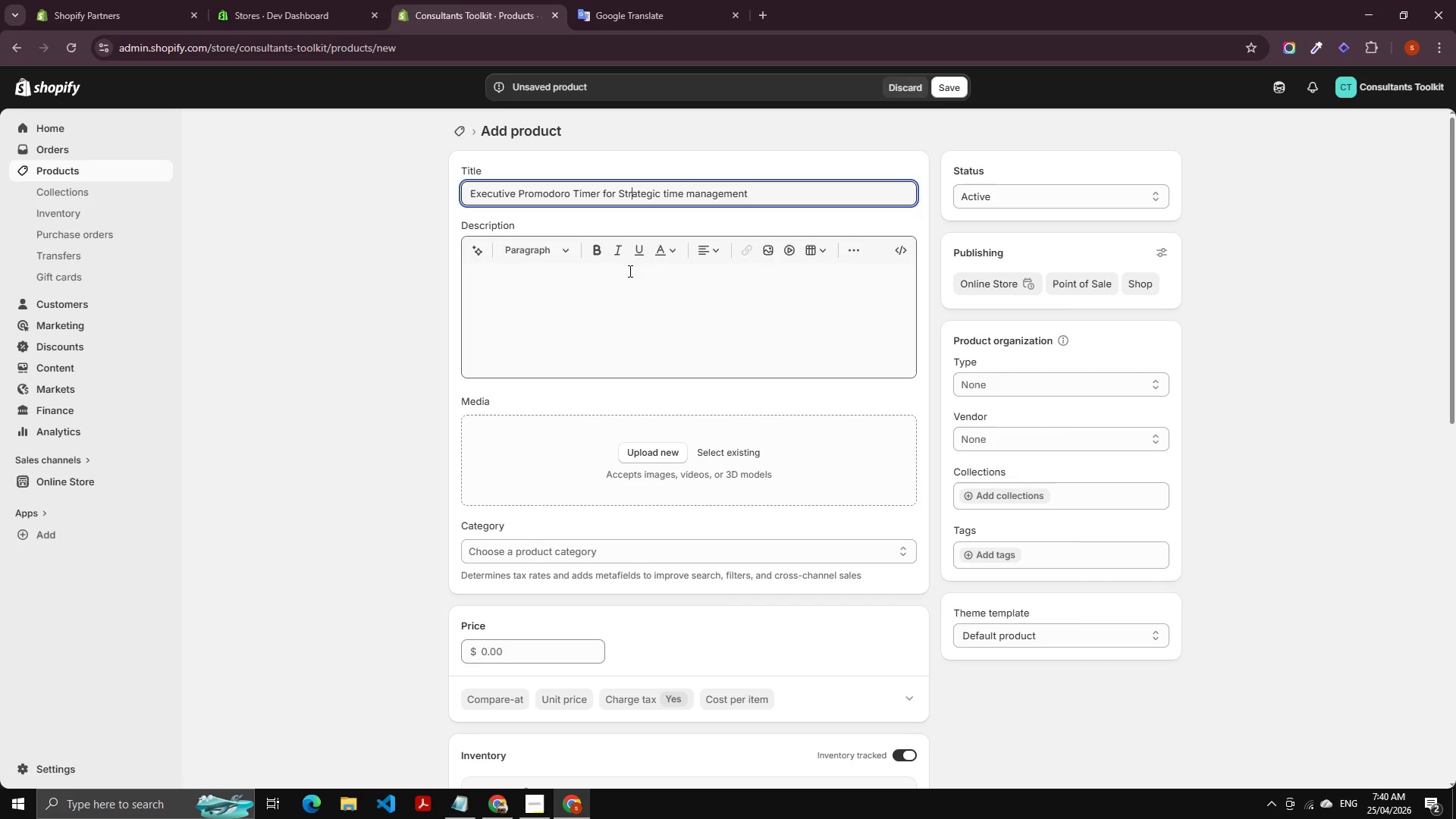 
key(ArrowRight)
 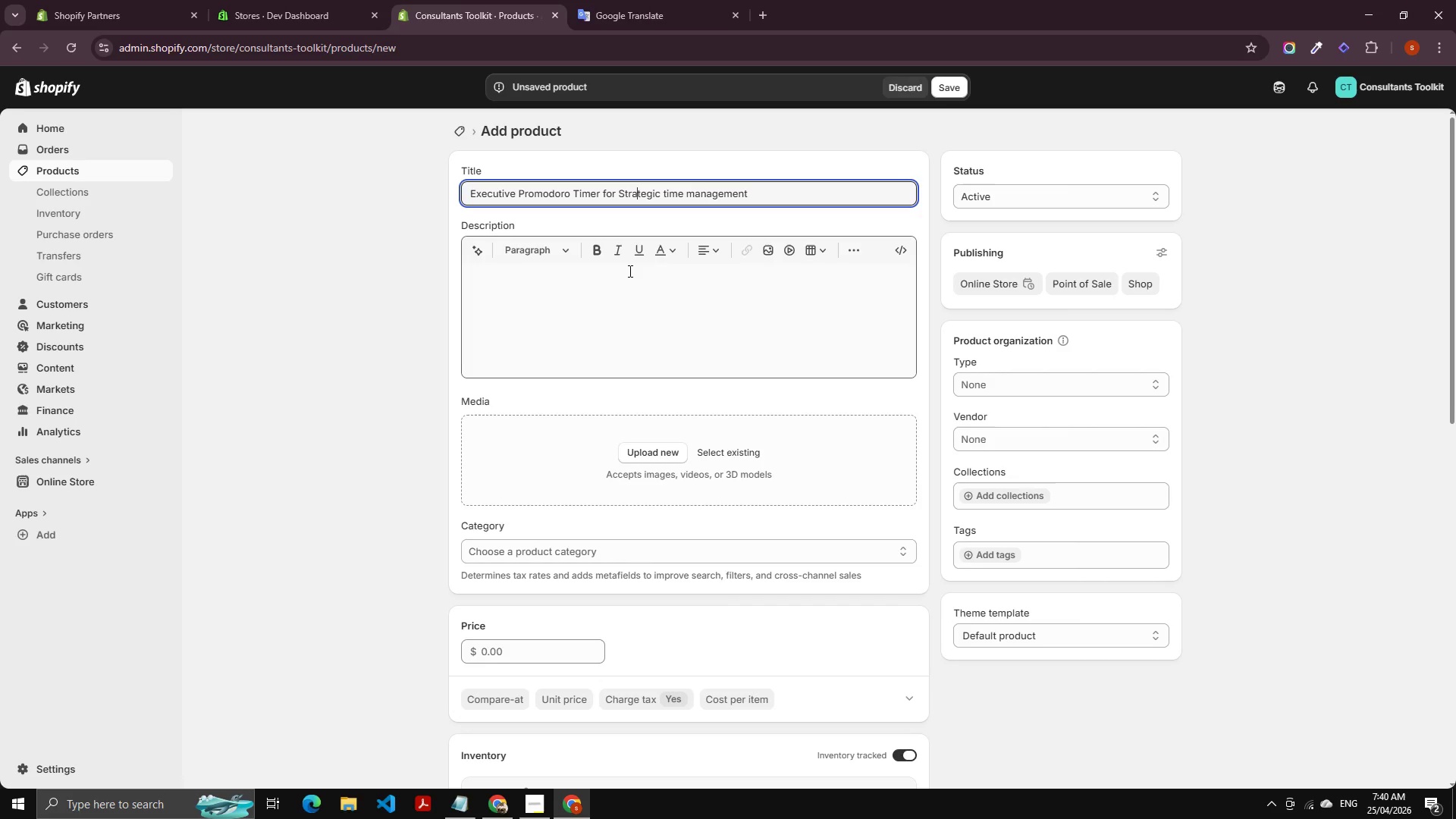 
key(ArrowRight)
 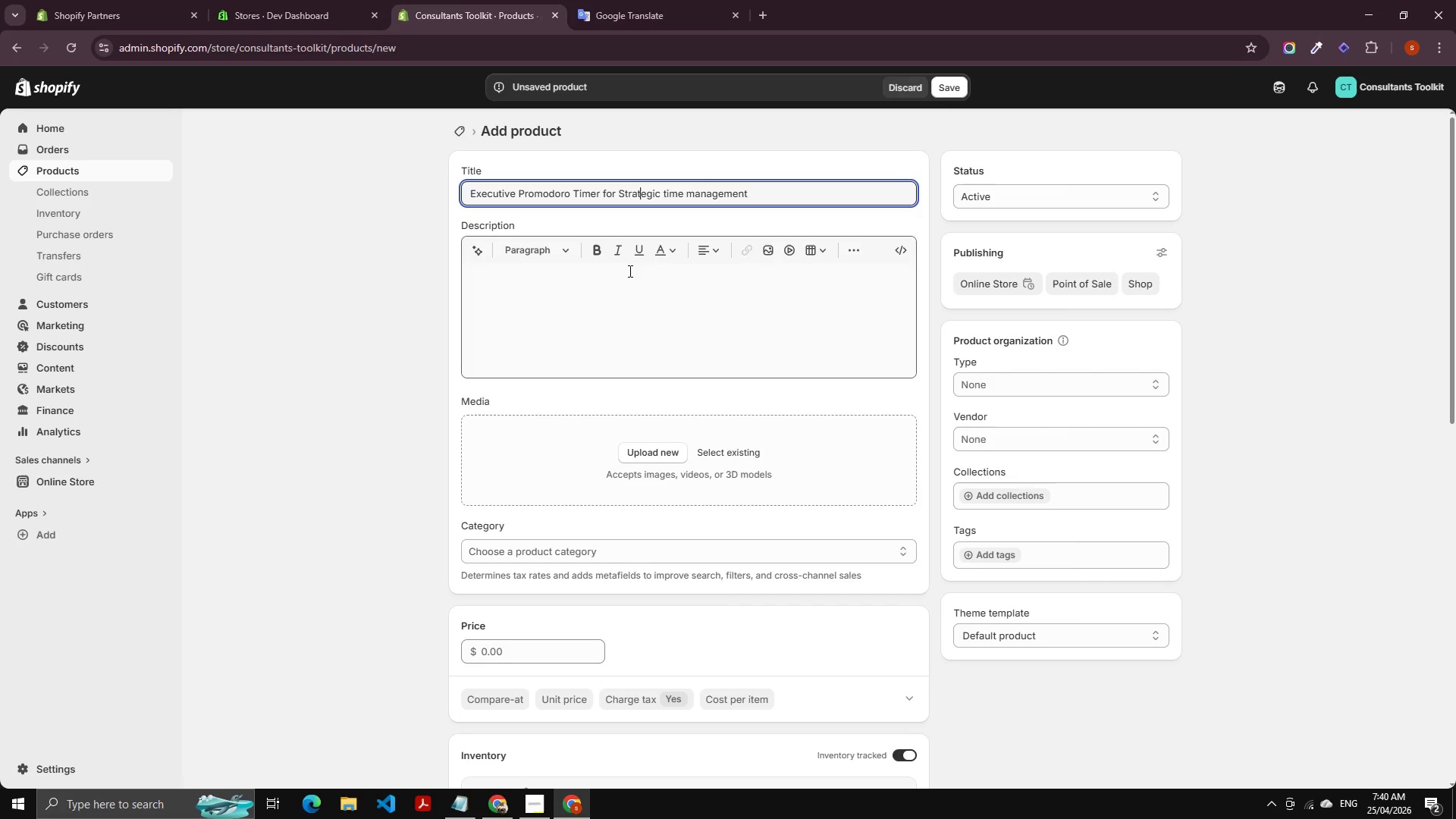 
key(ArrowRight)
 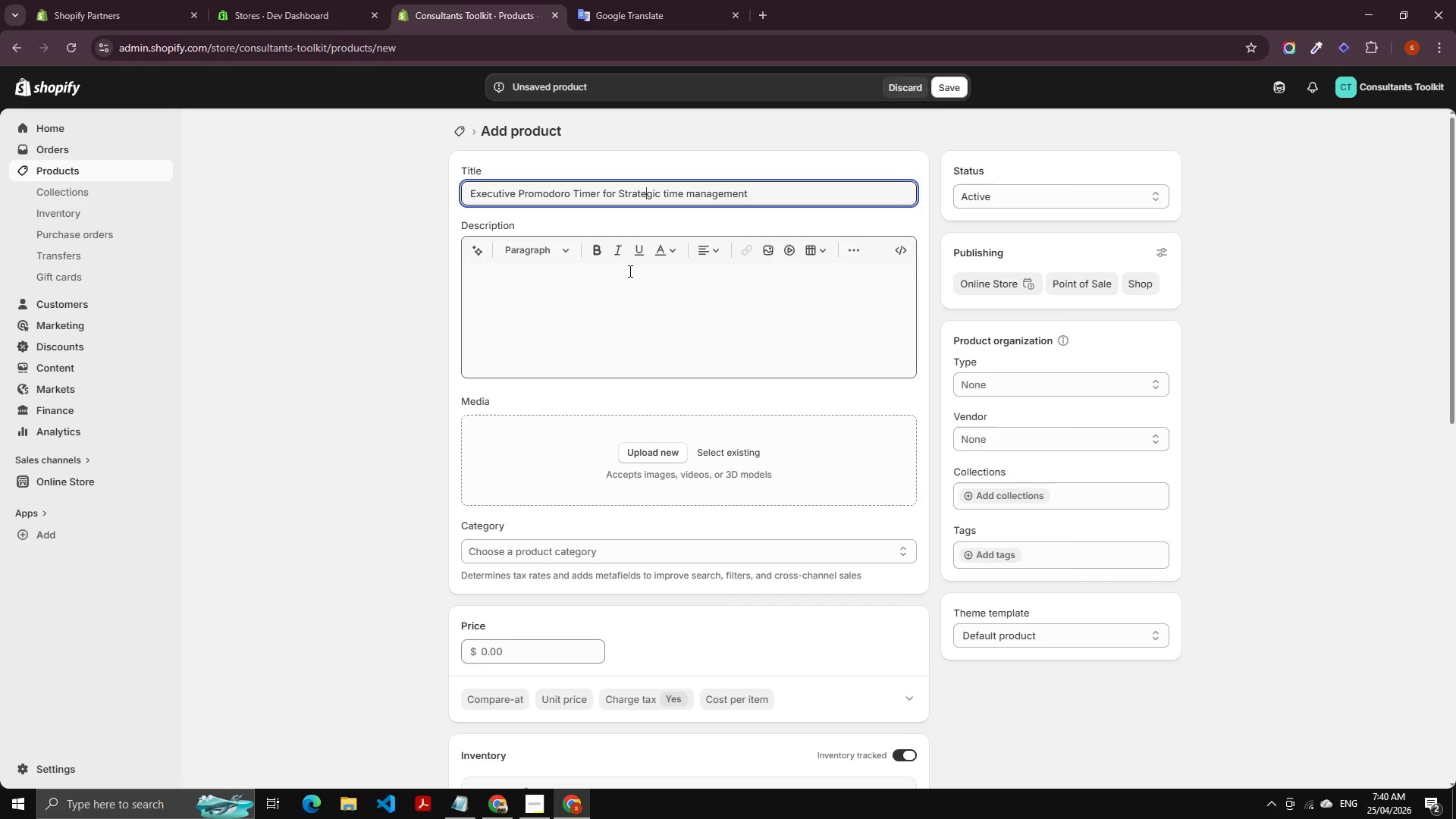 
key(ArrowRight)
 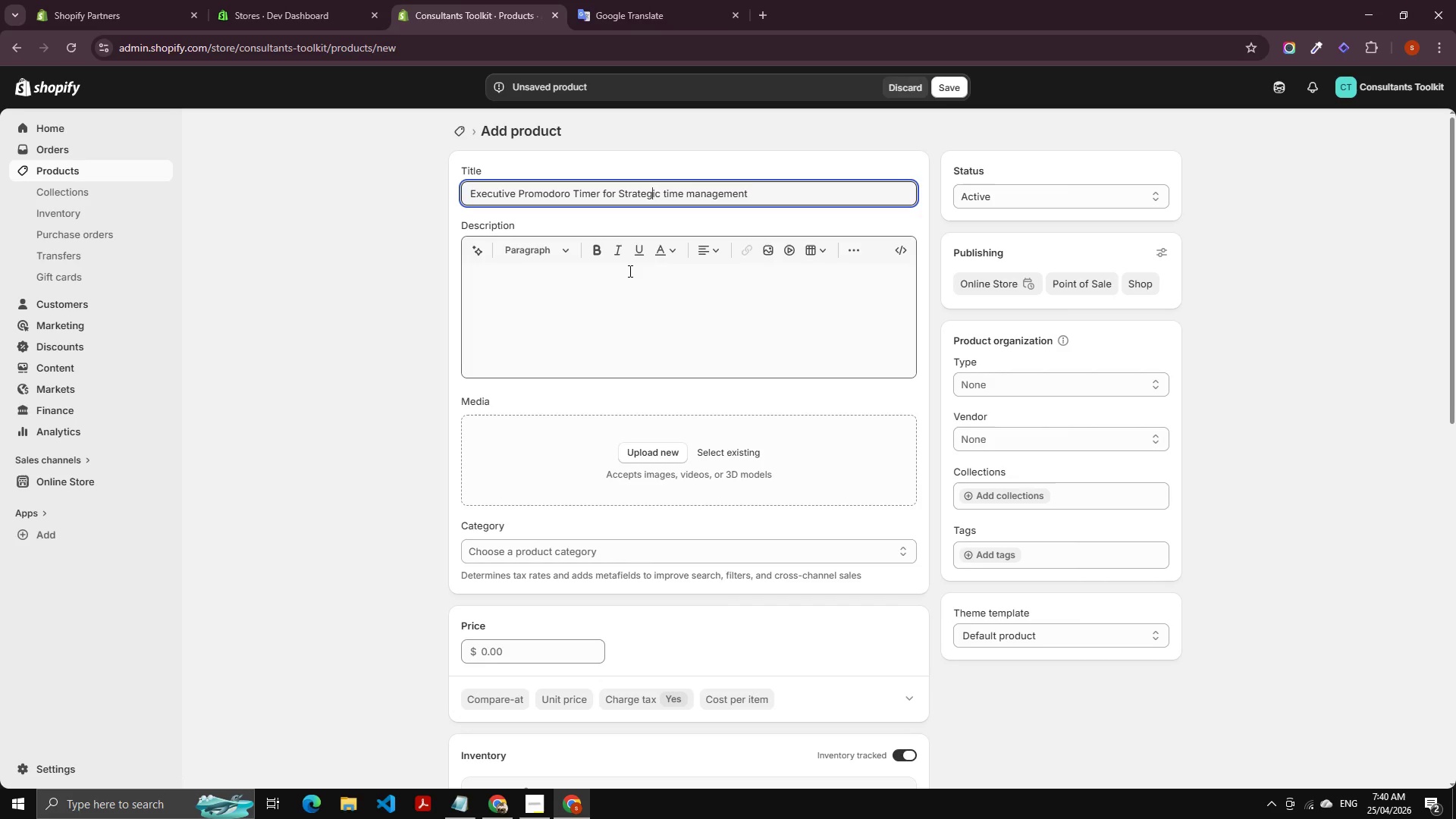 
key(ArrowRight)
 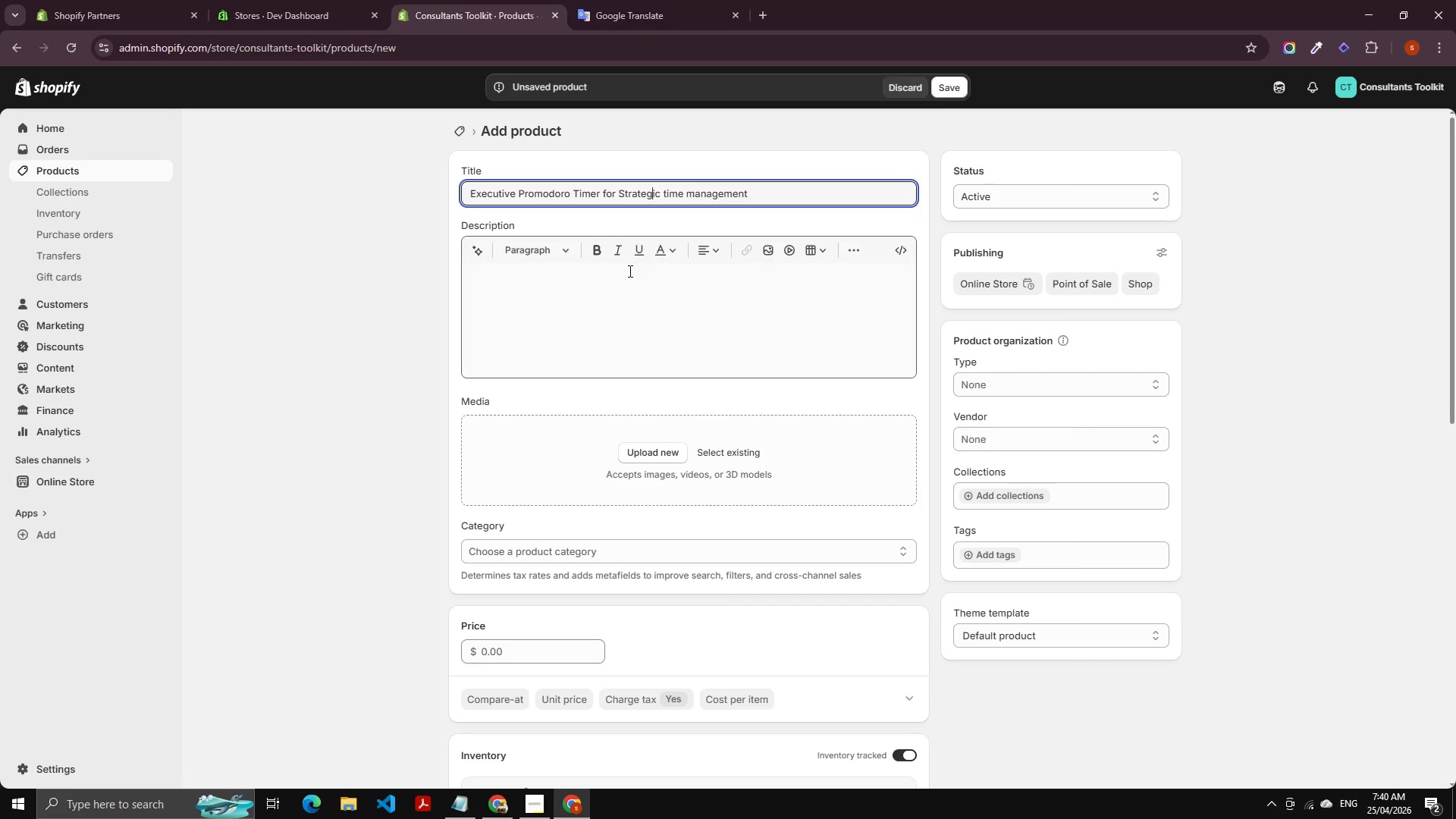 
key(ArrowRight)
 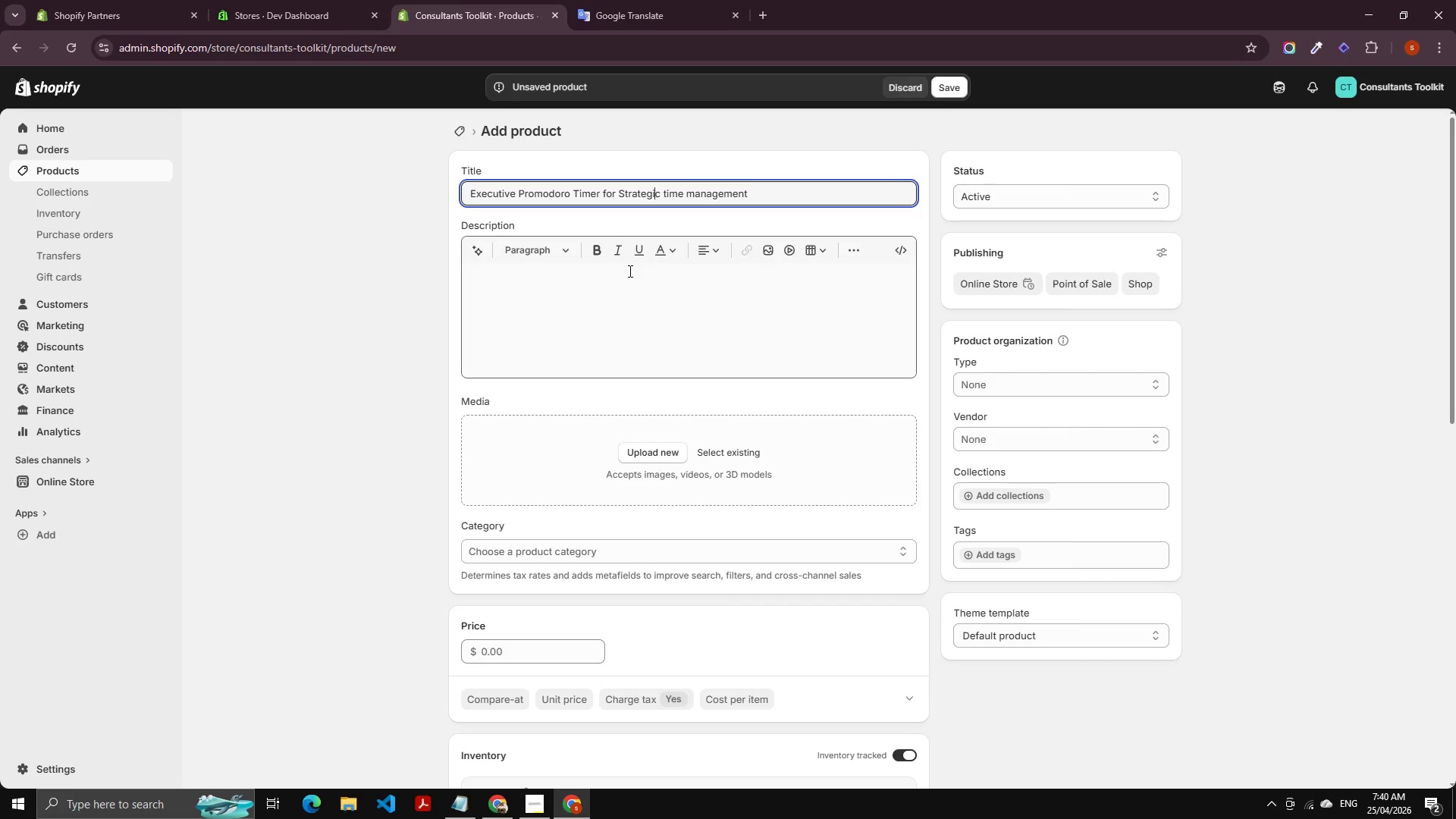 
key(ArrowRight)
 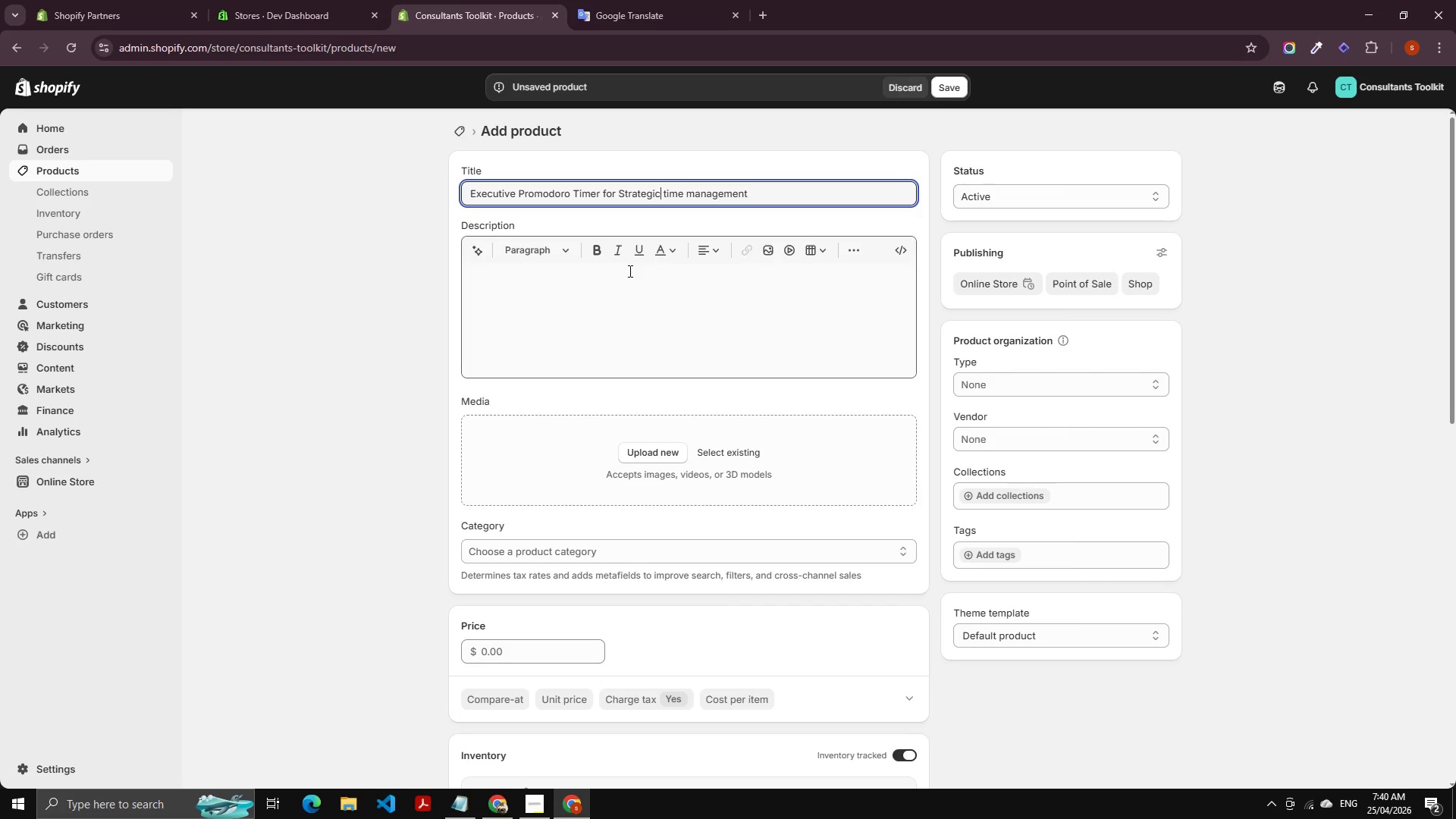 
key(ArrowRight)
 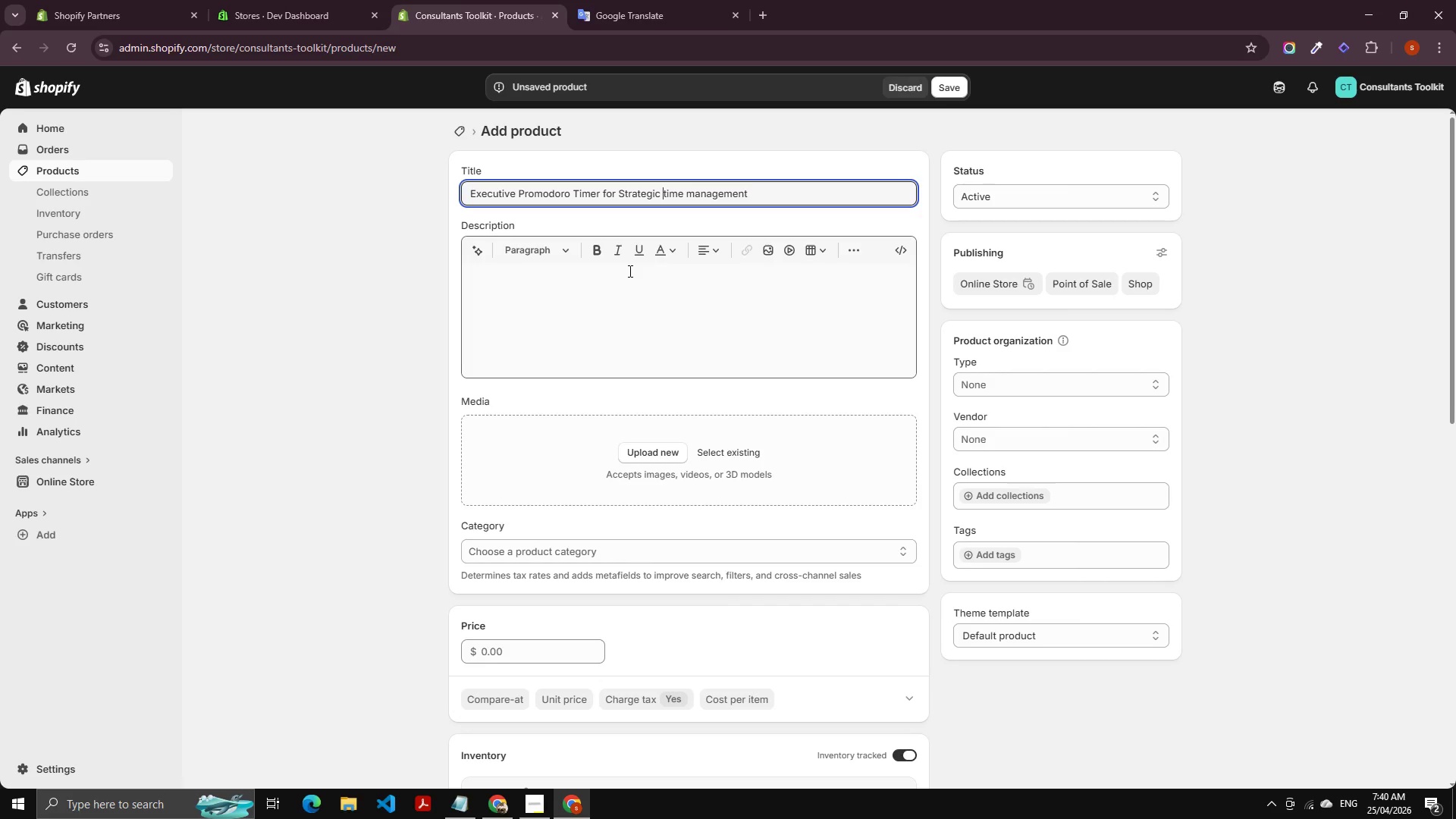 
key(ArrowRight)
 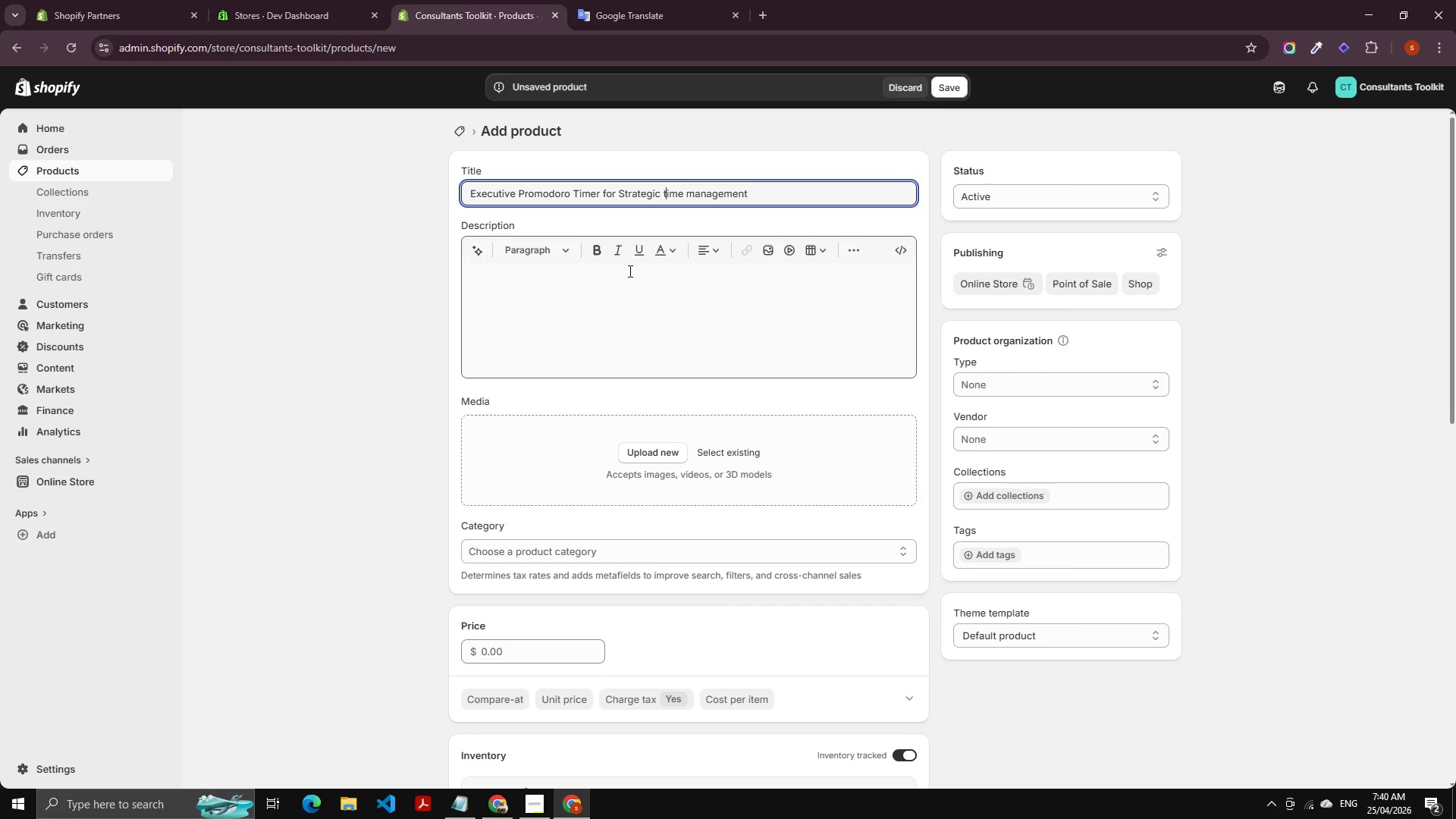 
key(Shift+ArrowLeft)
 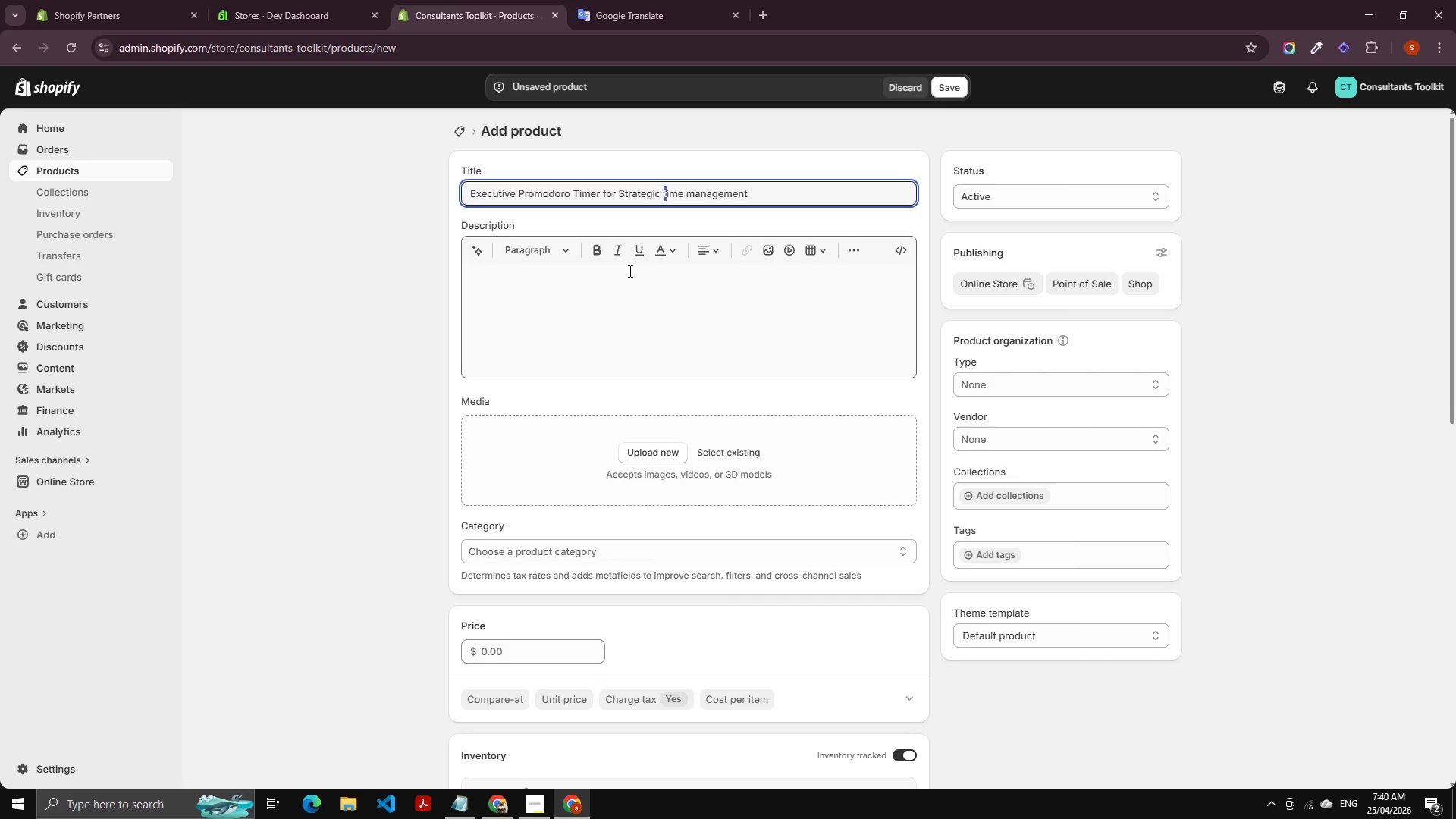 
key(Shift+T)
 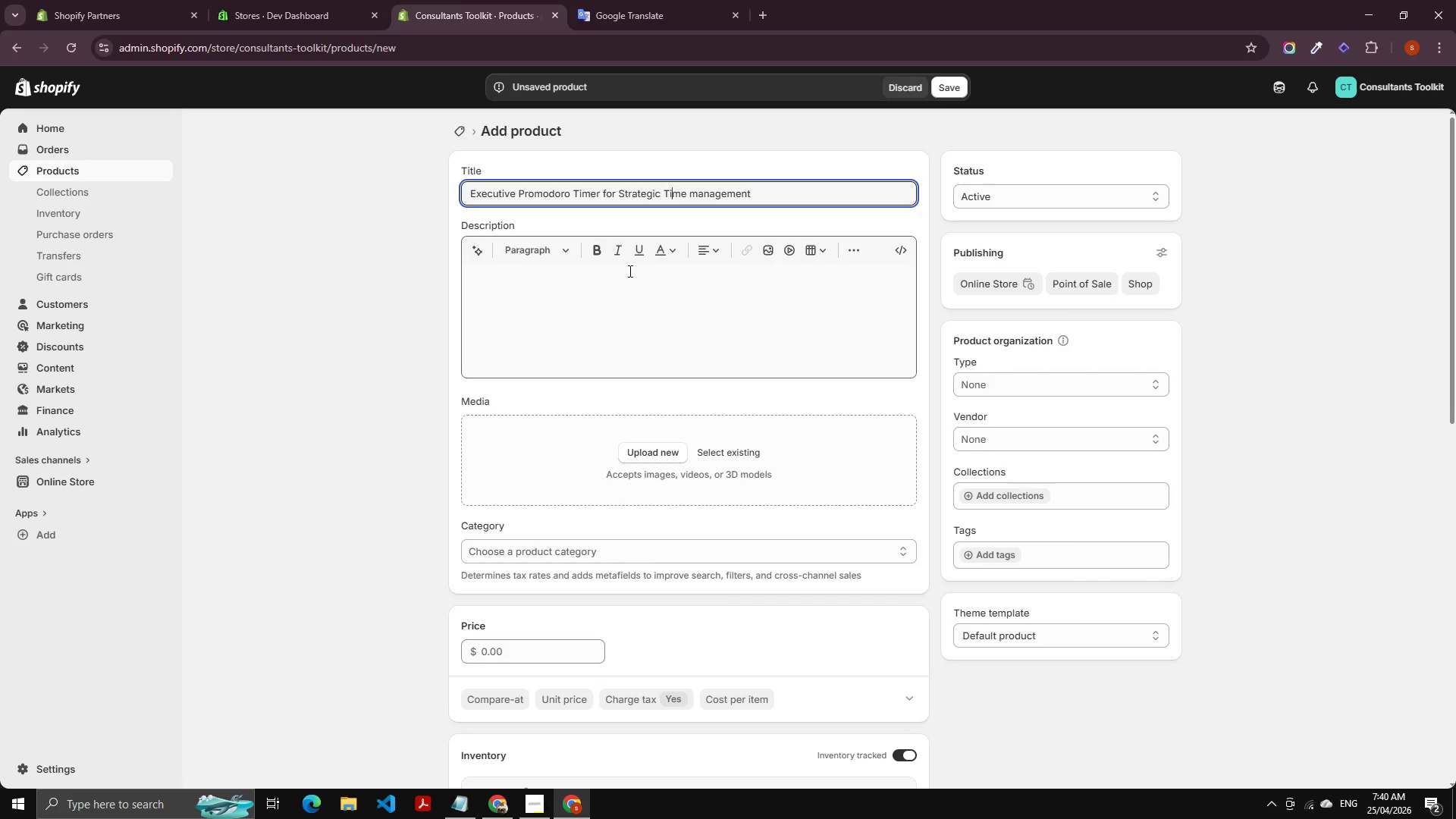 
key(ArrowRight)
 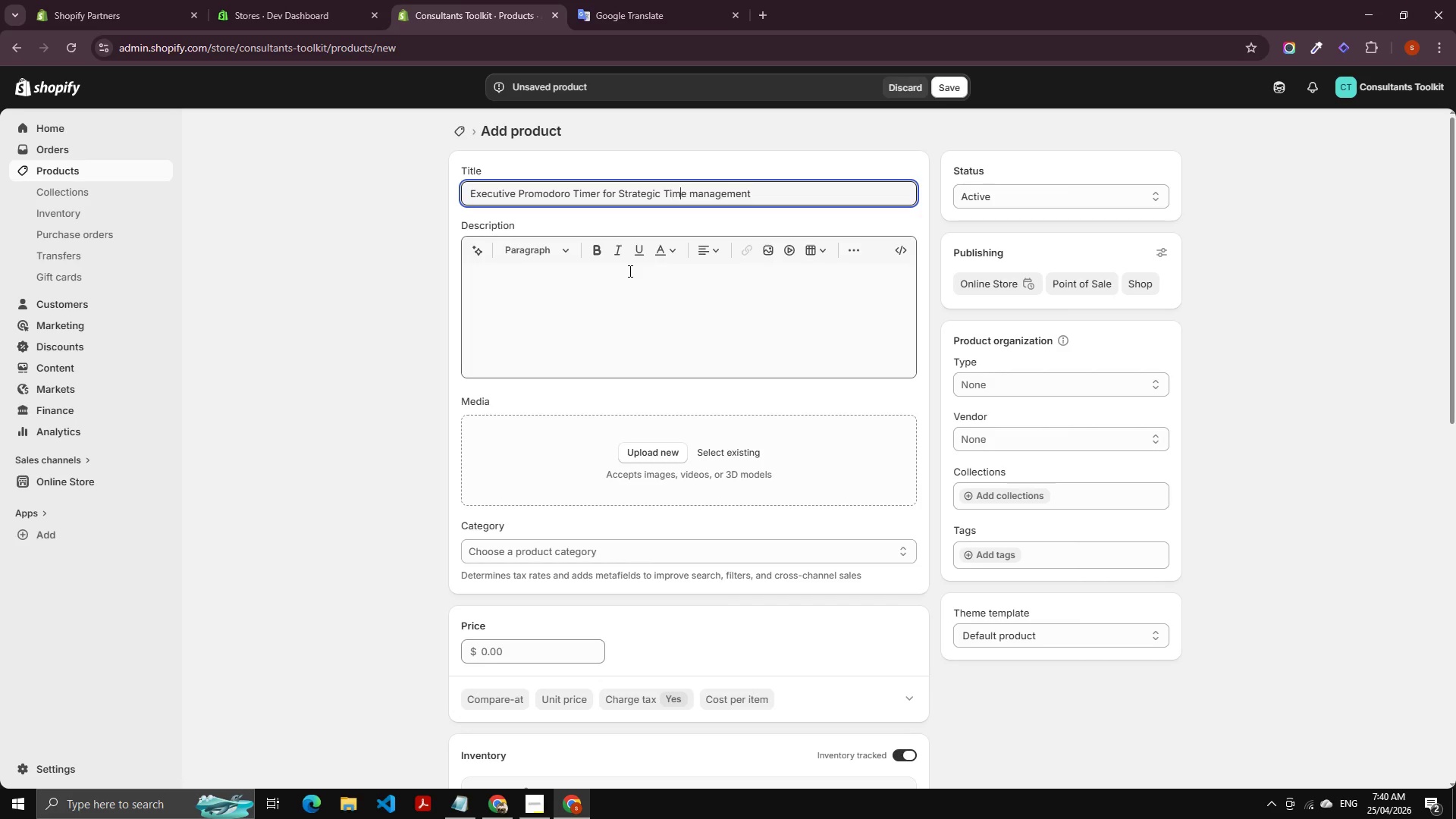 
key(ArrowRight)
 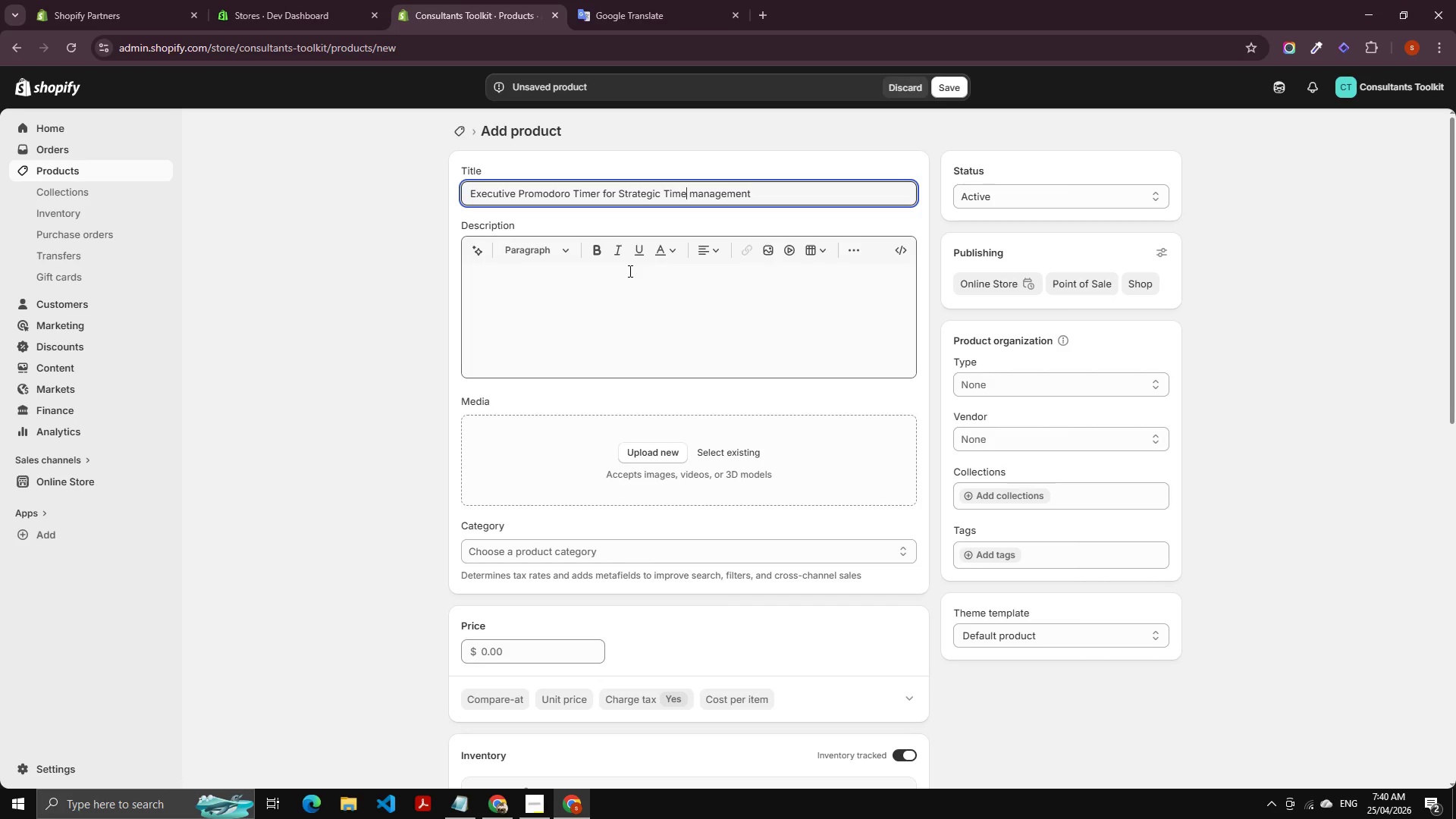 
key(ArrowRight)
 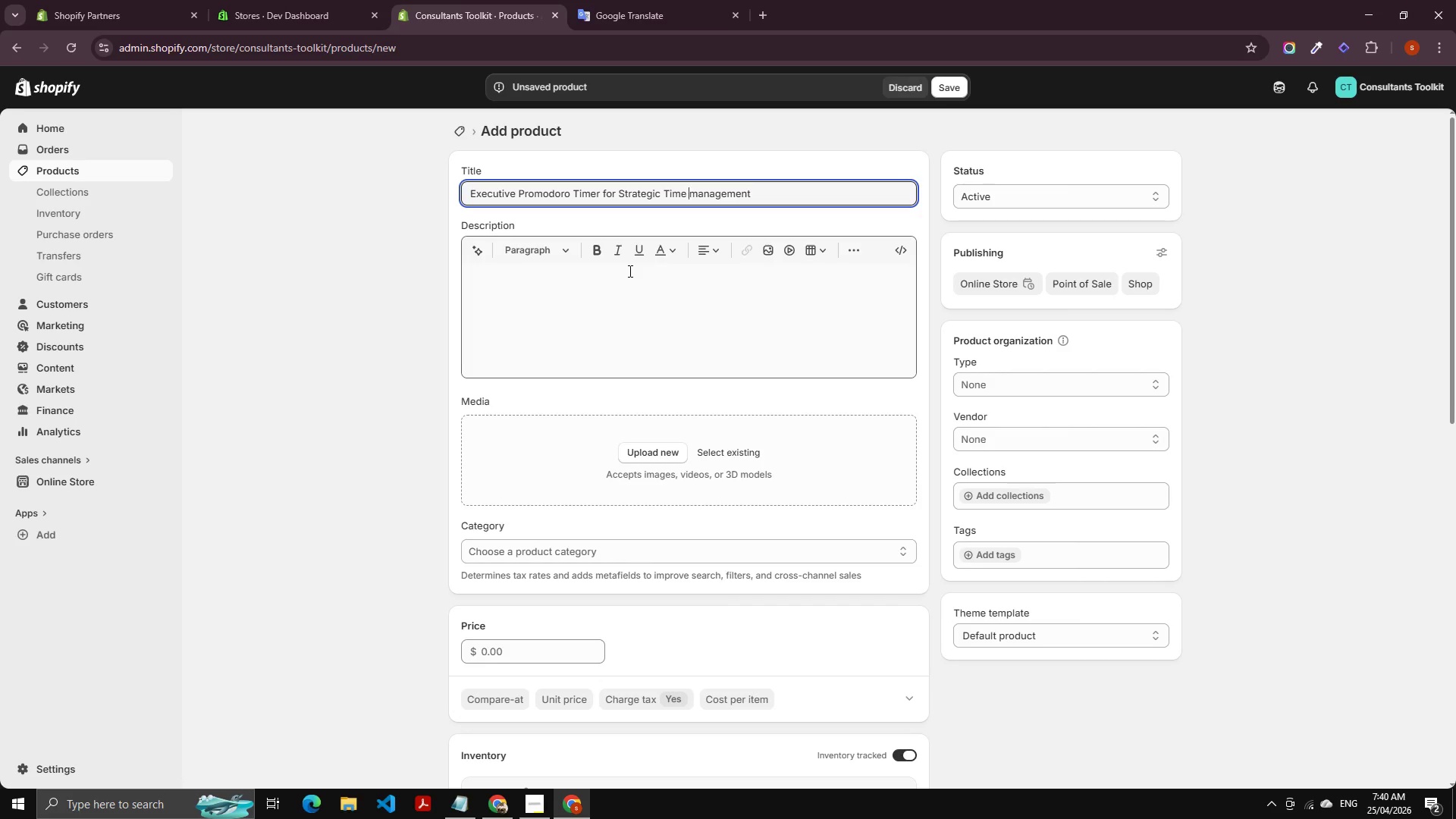 
key(ArrowRight)
 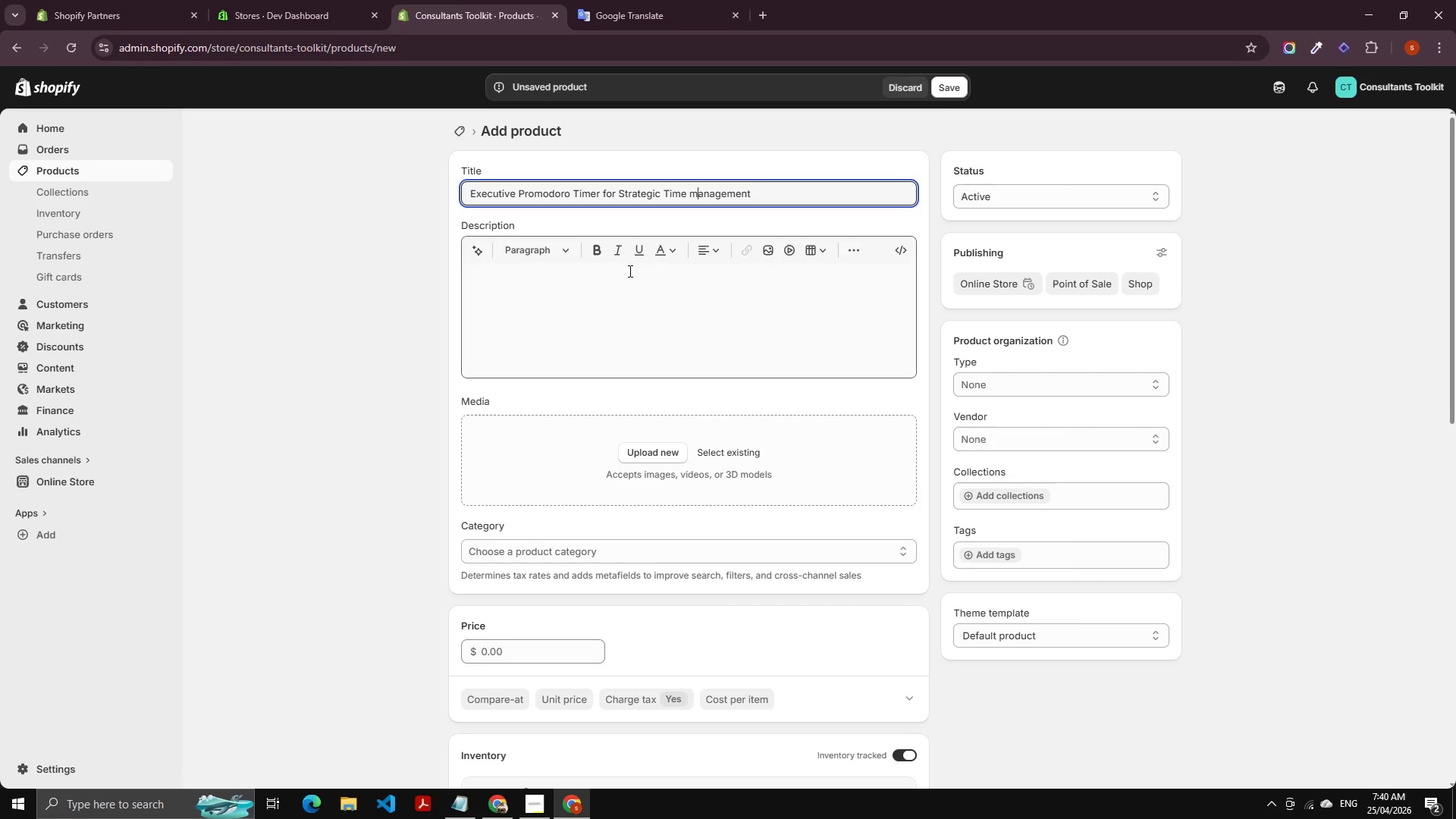 
key(ArrowRight)
 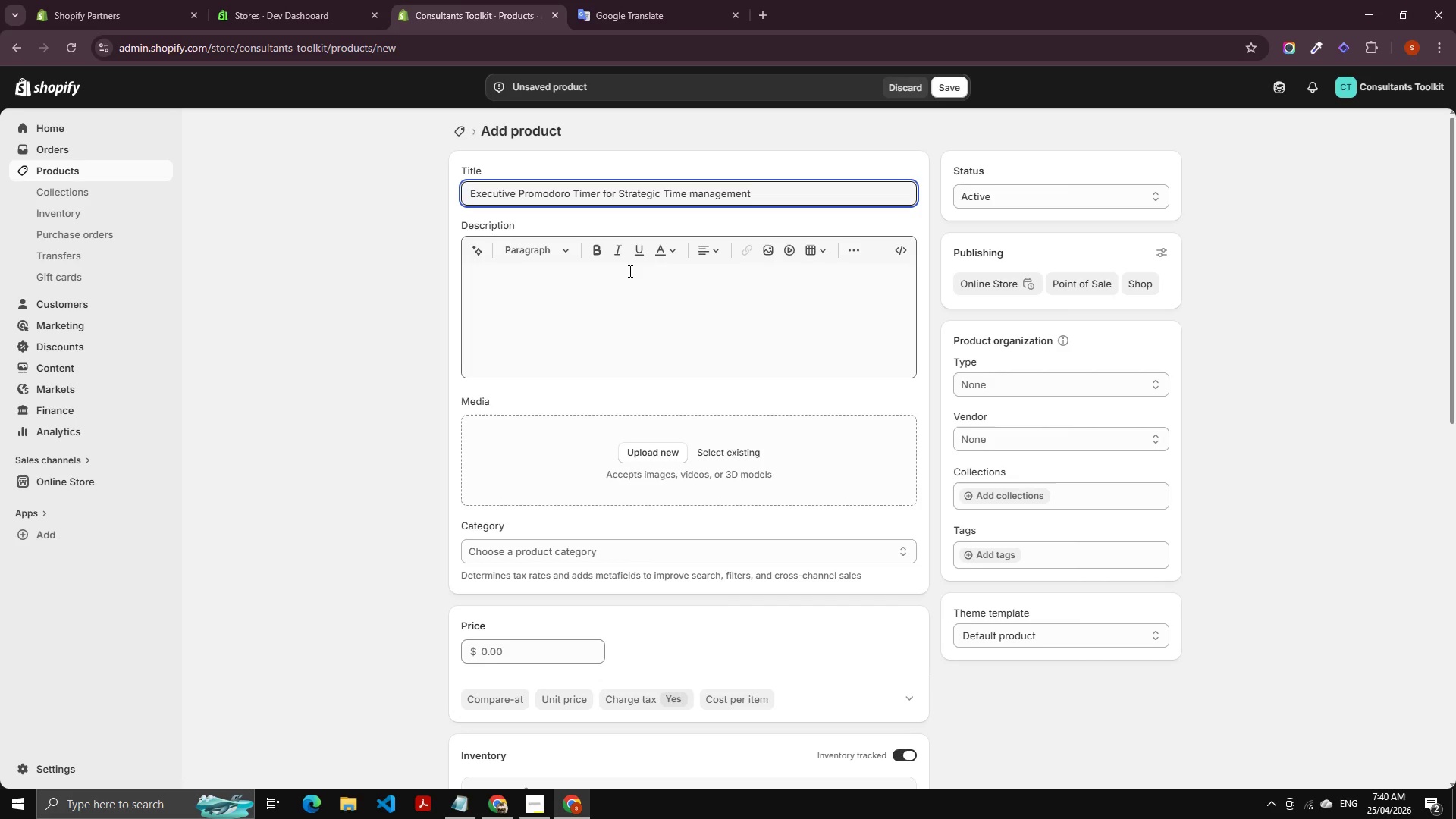 
key(Shift+ArrowLeft)
 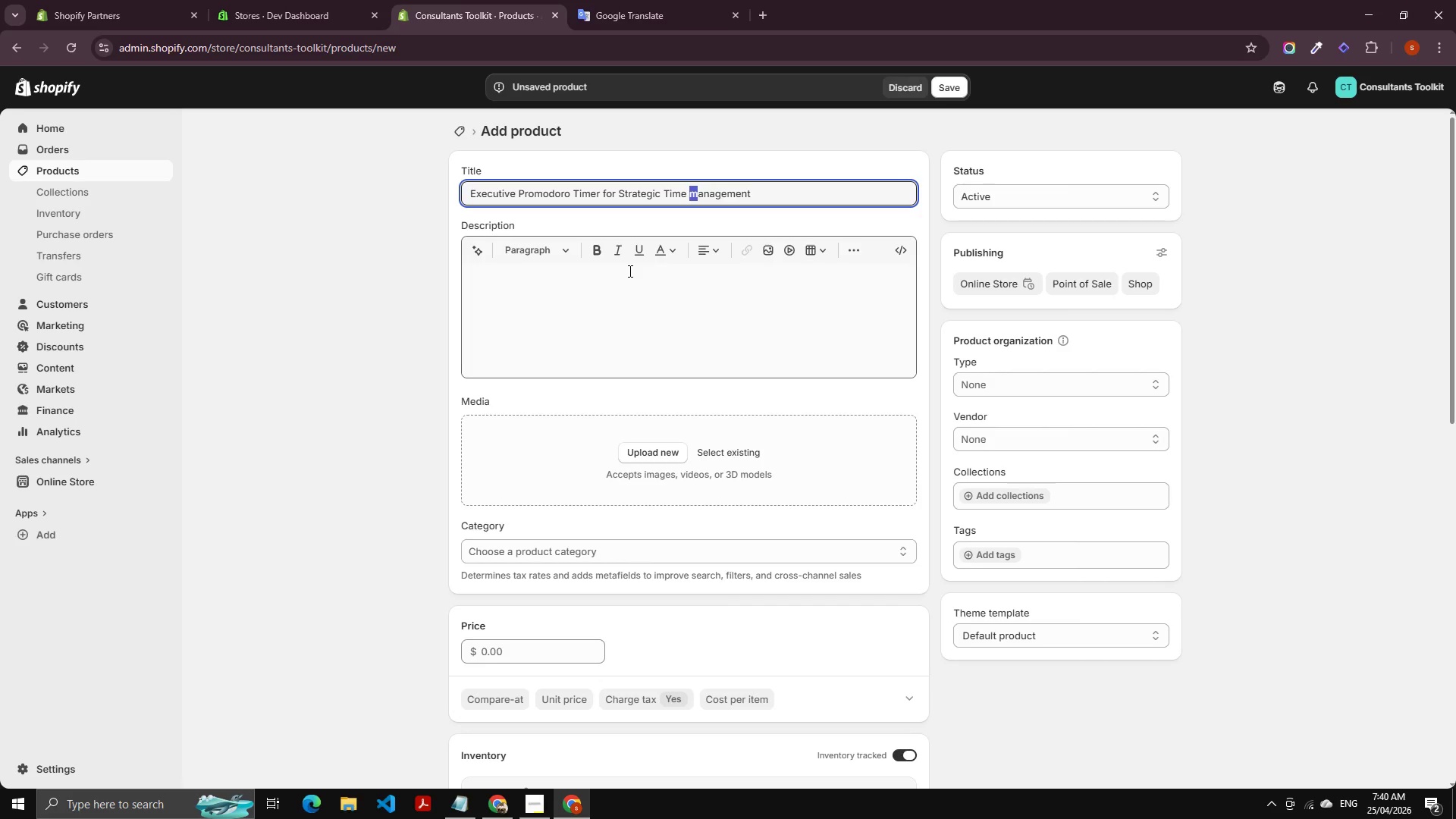 
key(Shift+M)
 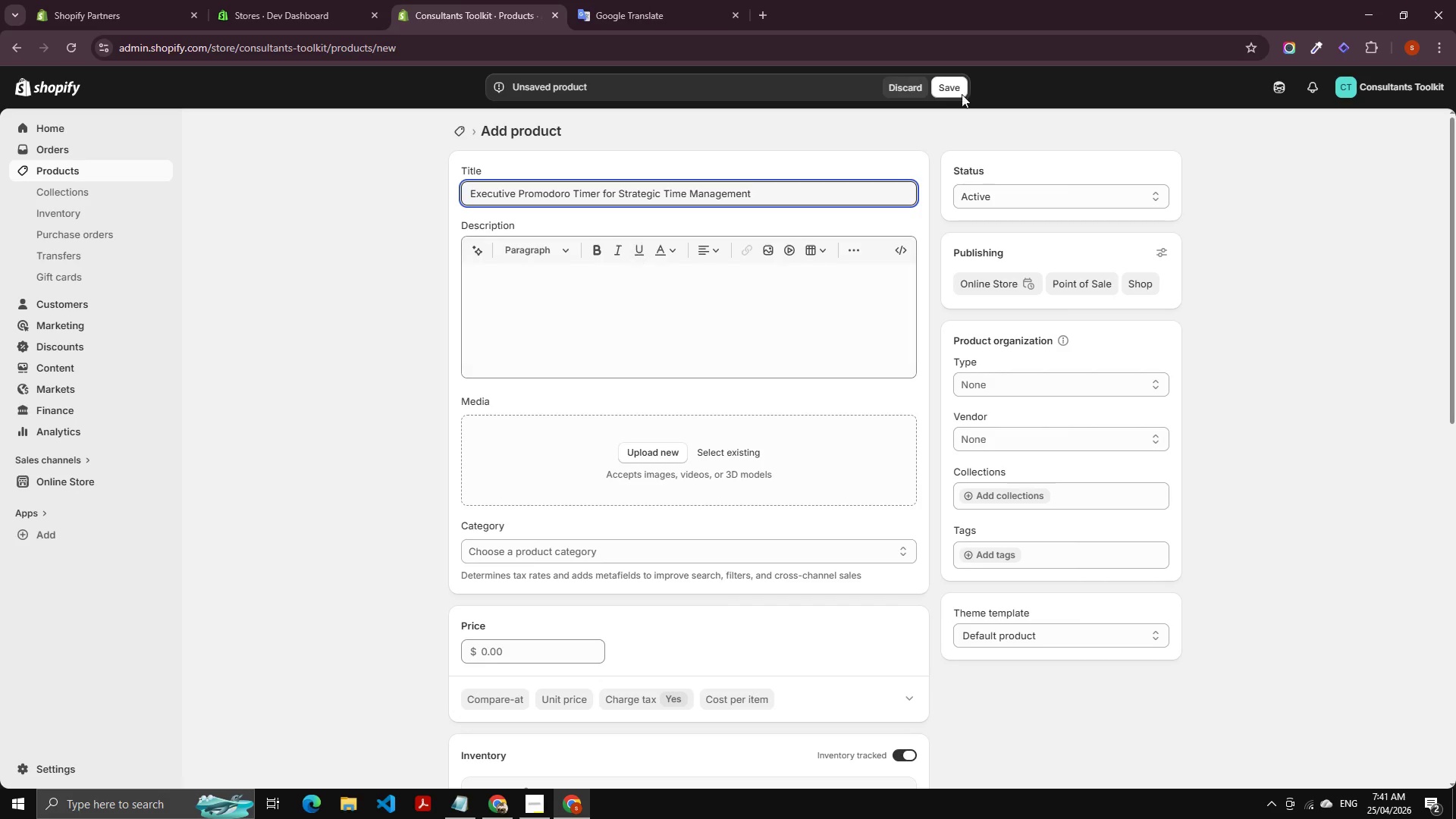 
left_click([942, 83])
 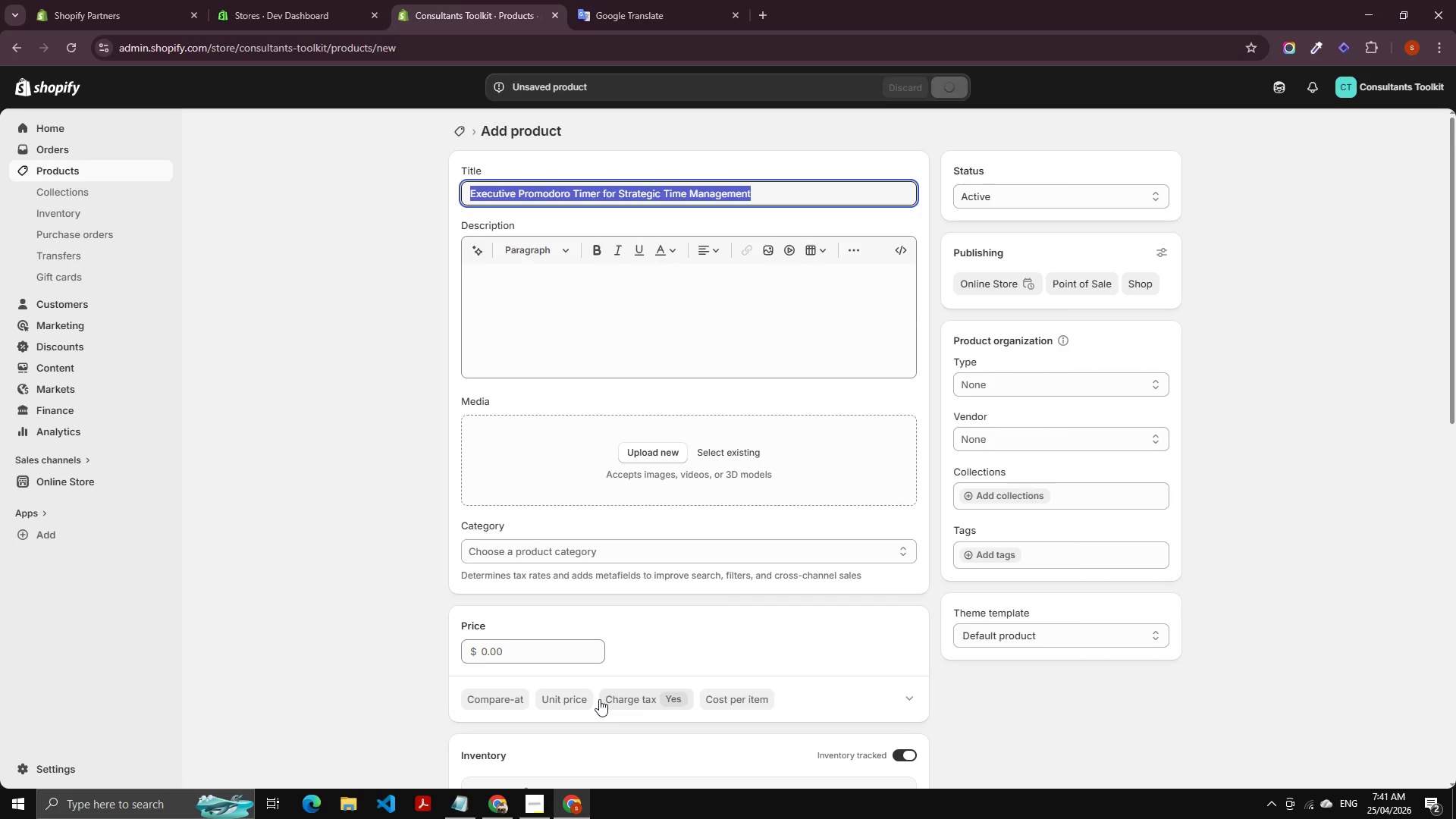 
wait(8.16)
 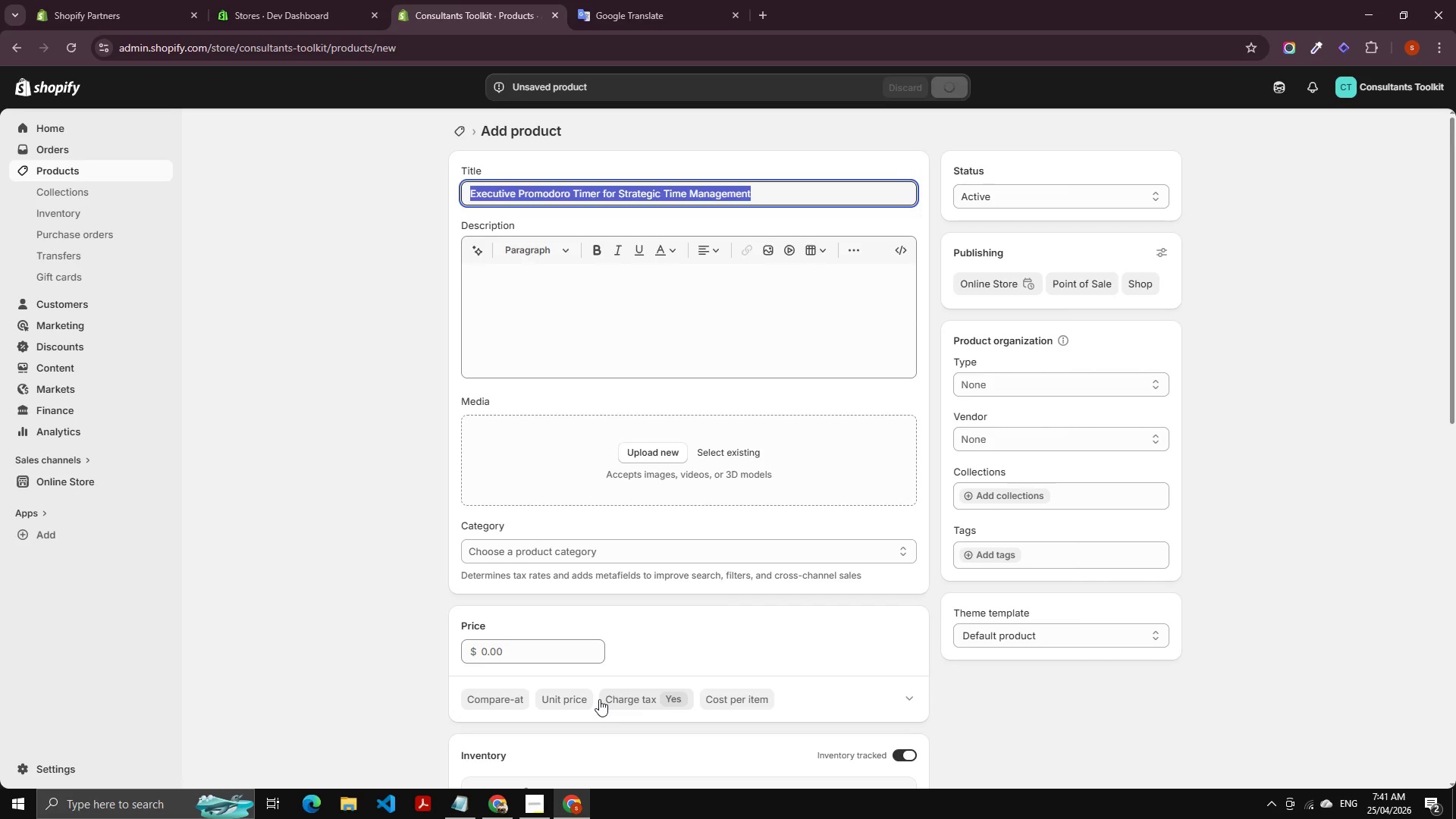 
scroll: coordinate [558, 402], scroll_direction: down, amount: 2.0
 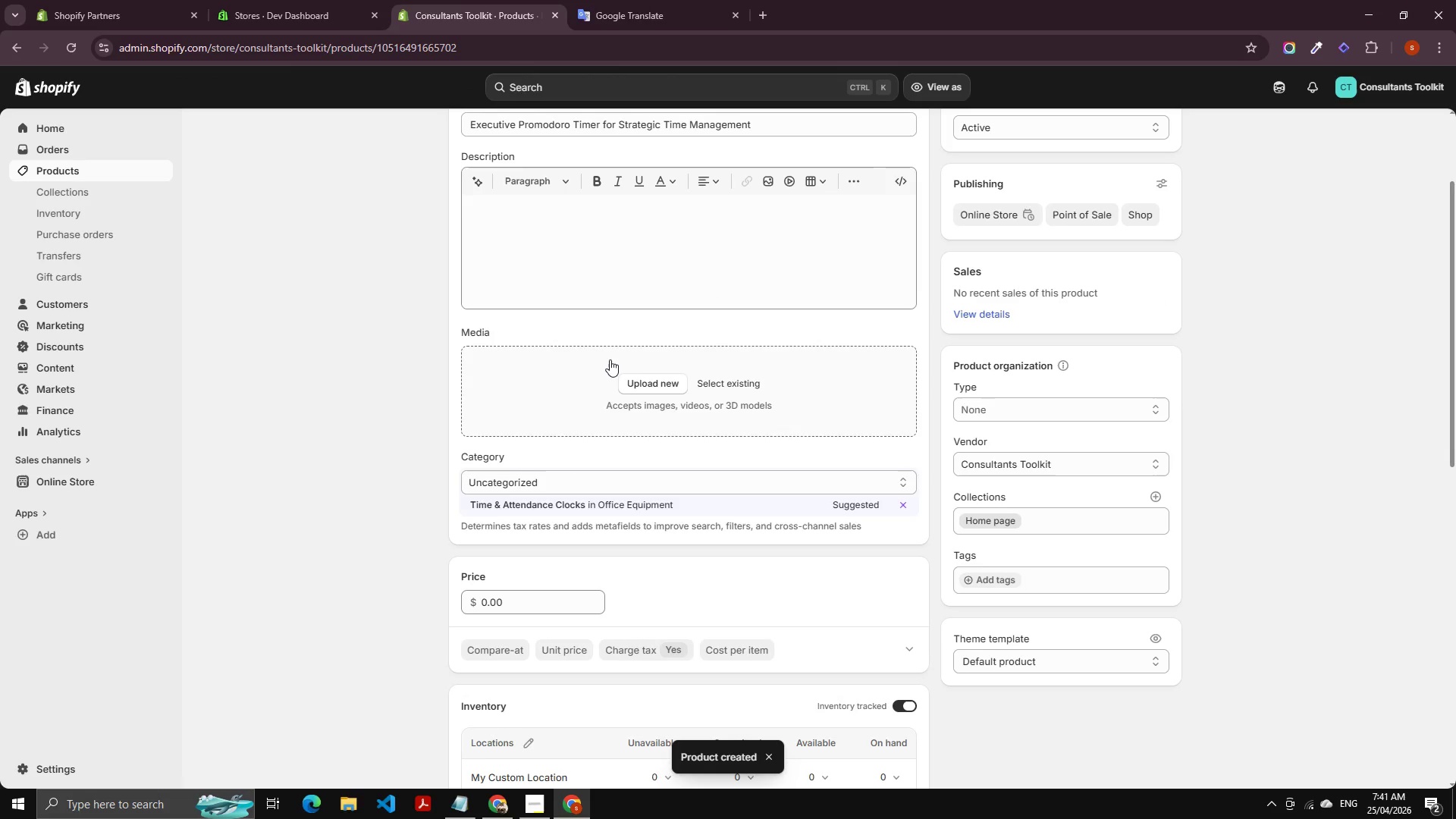 
scroll: coordinate [610, 359], scroll_direction: up, amount: 4.0
 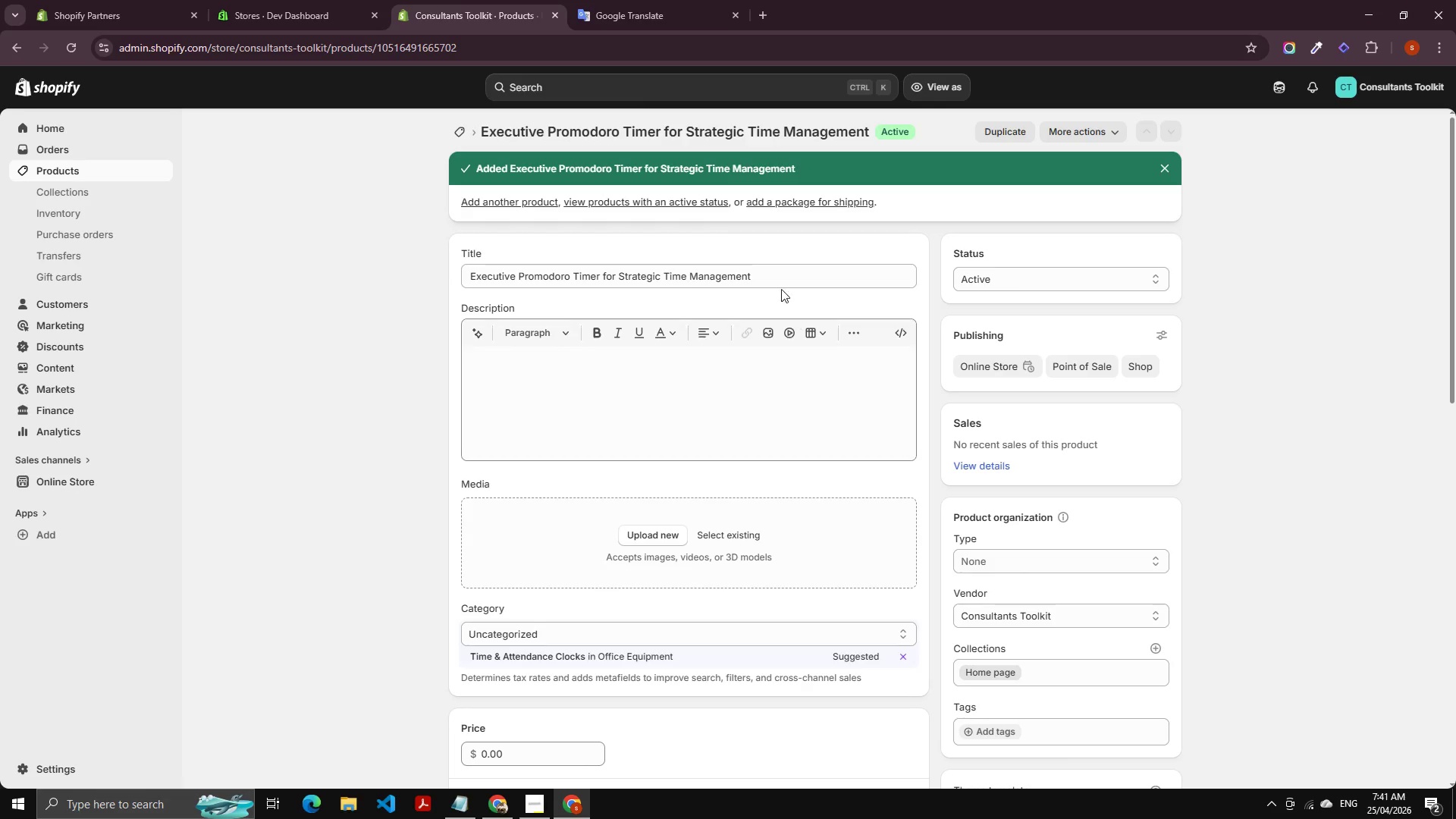 
left_click([770, 283])
 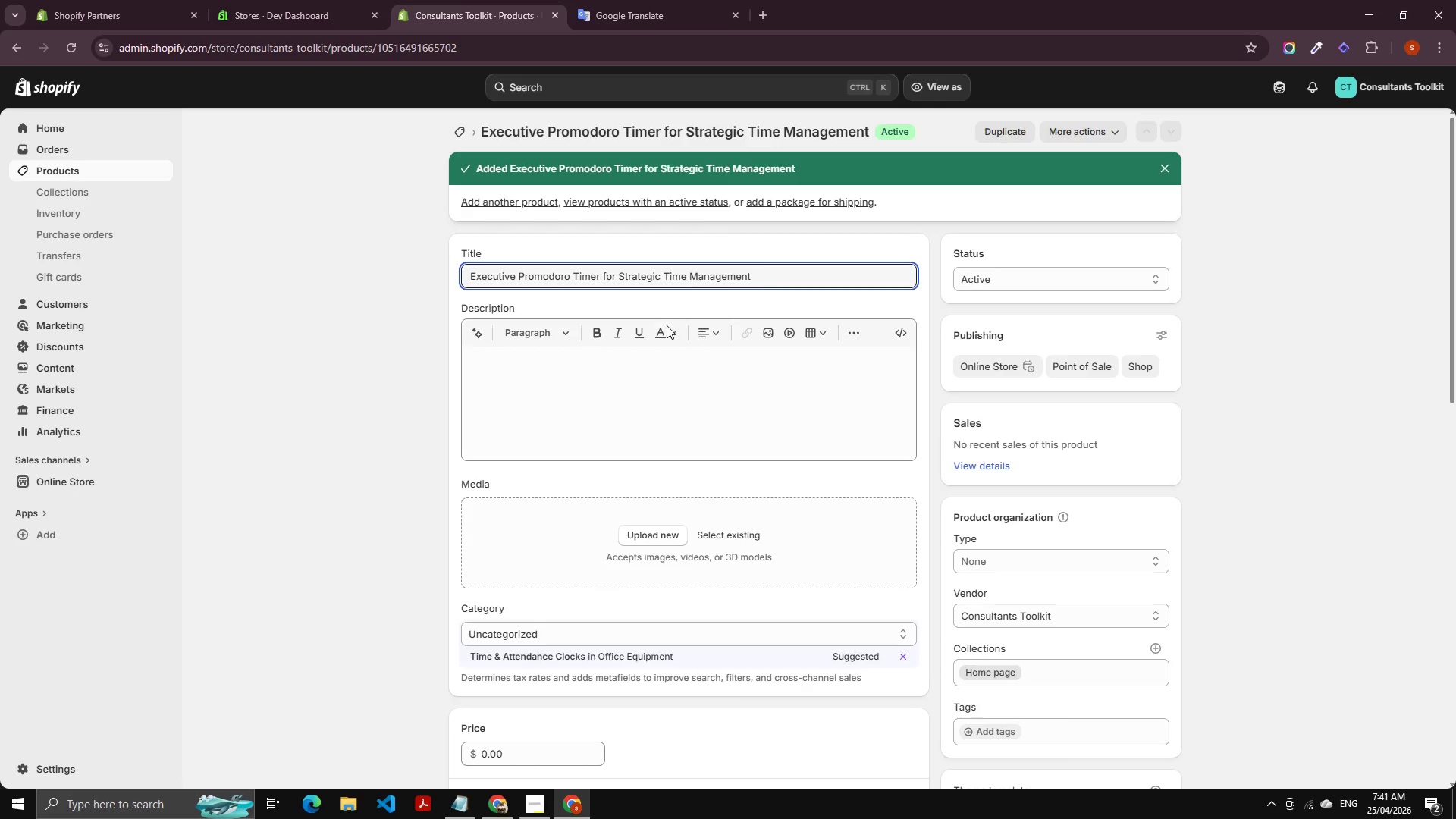 
left_click([541, 392])
 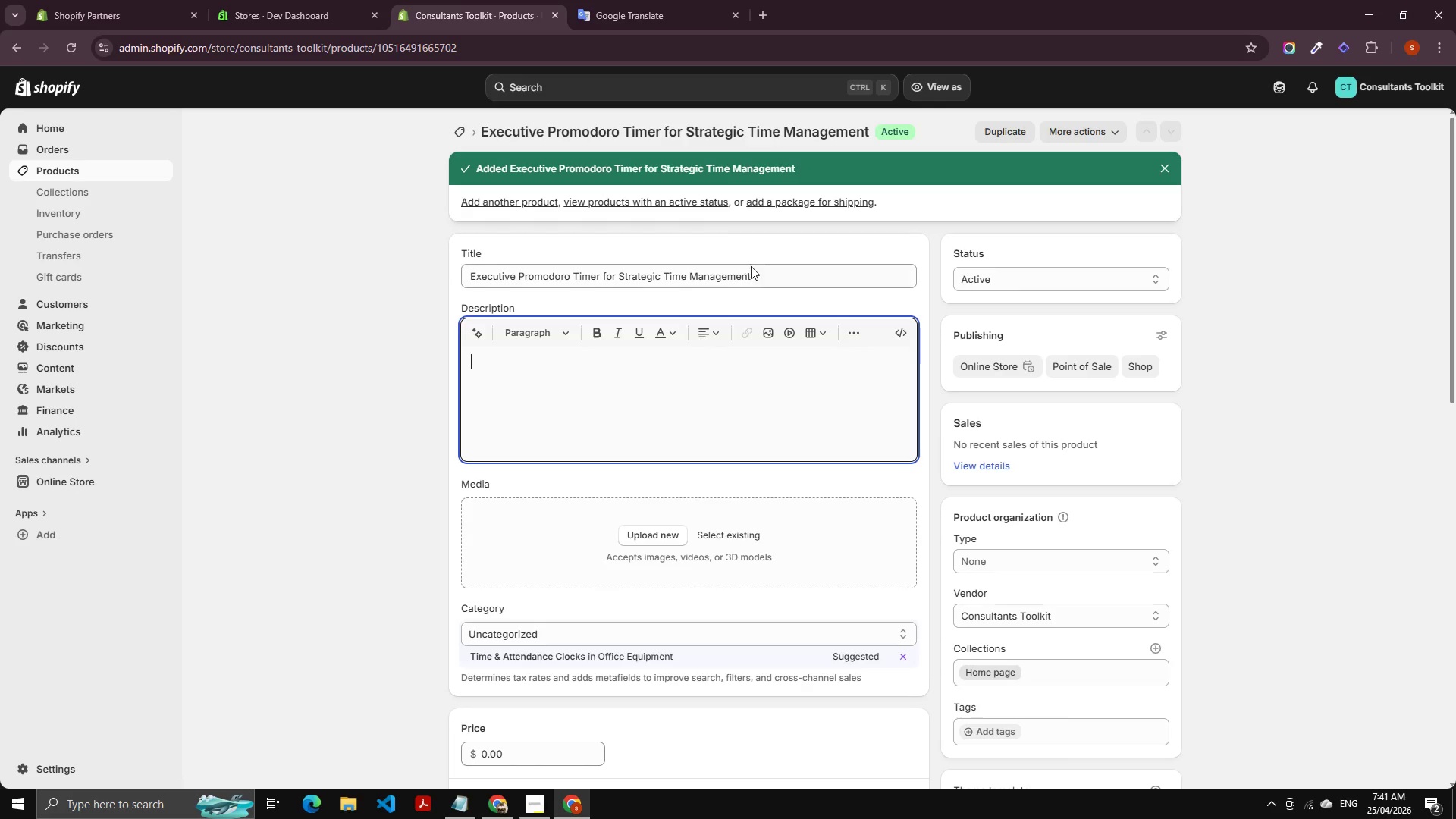 
left_click_drag(start_coordinate=[760, 268], to_coordinate=[452, 264])
 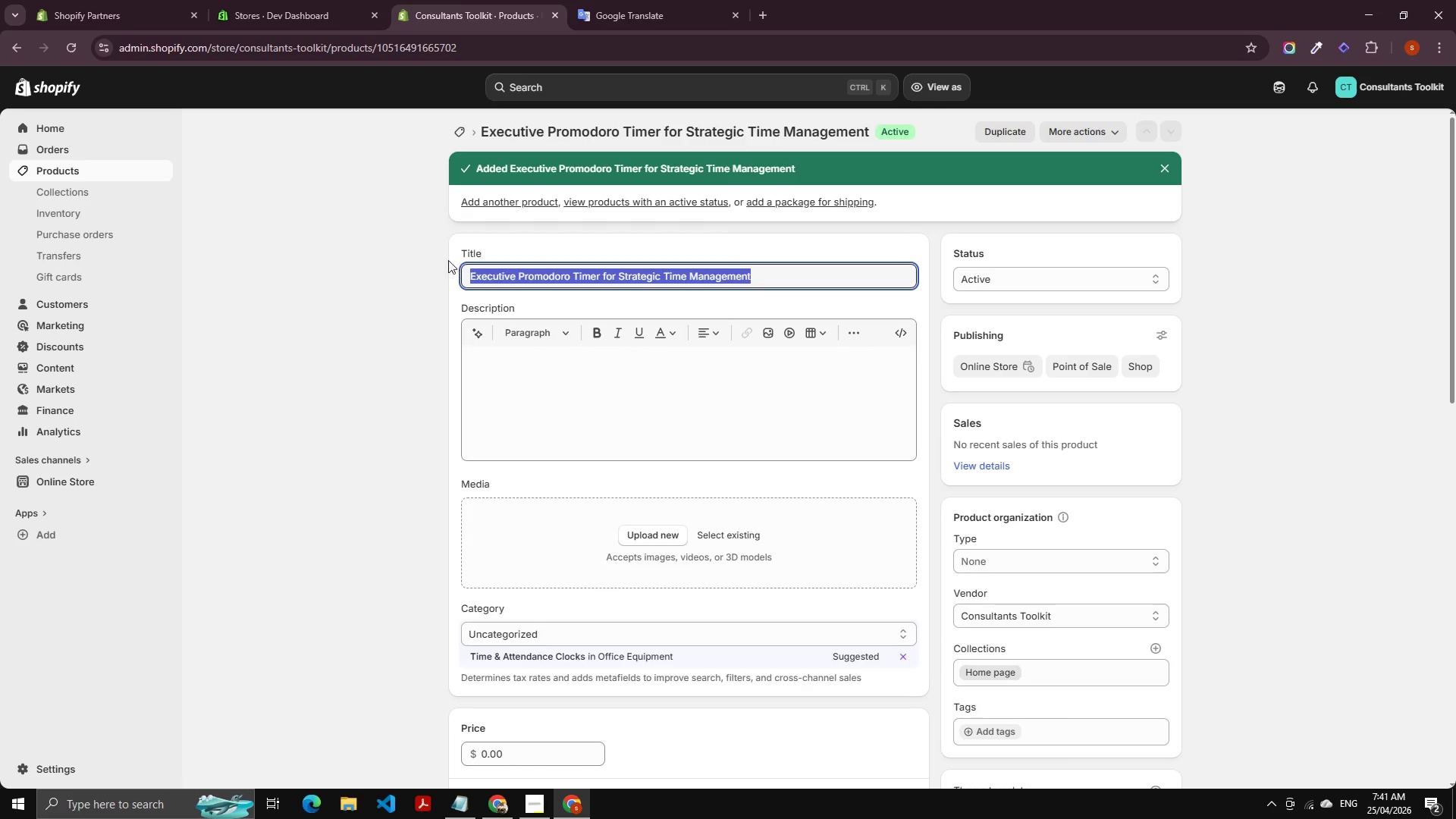 
key(Control+C)
 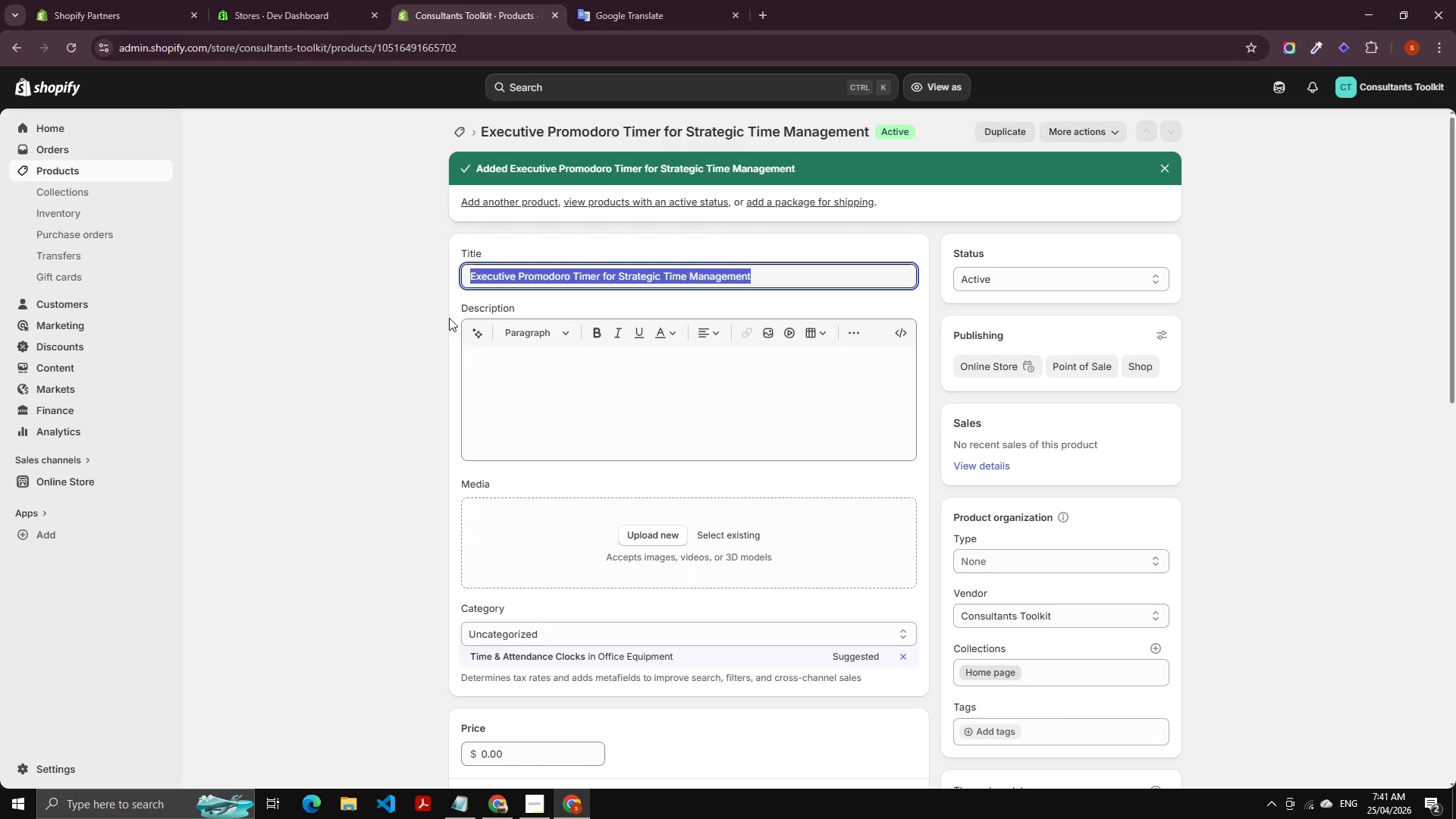 
key(Control+C)
 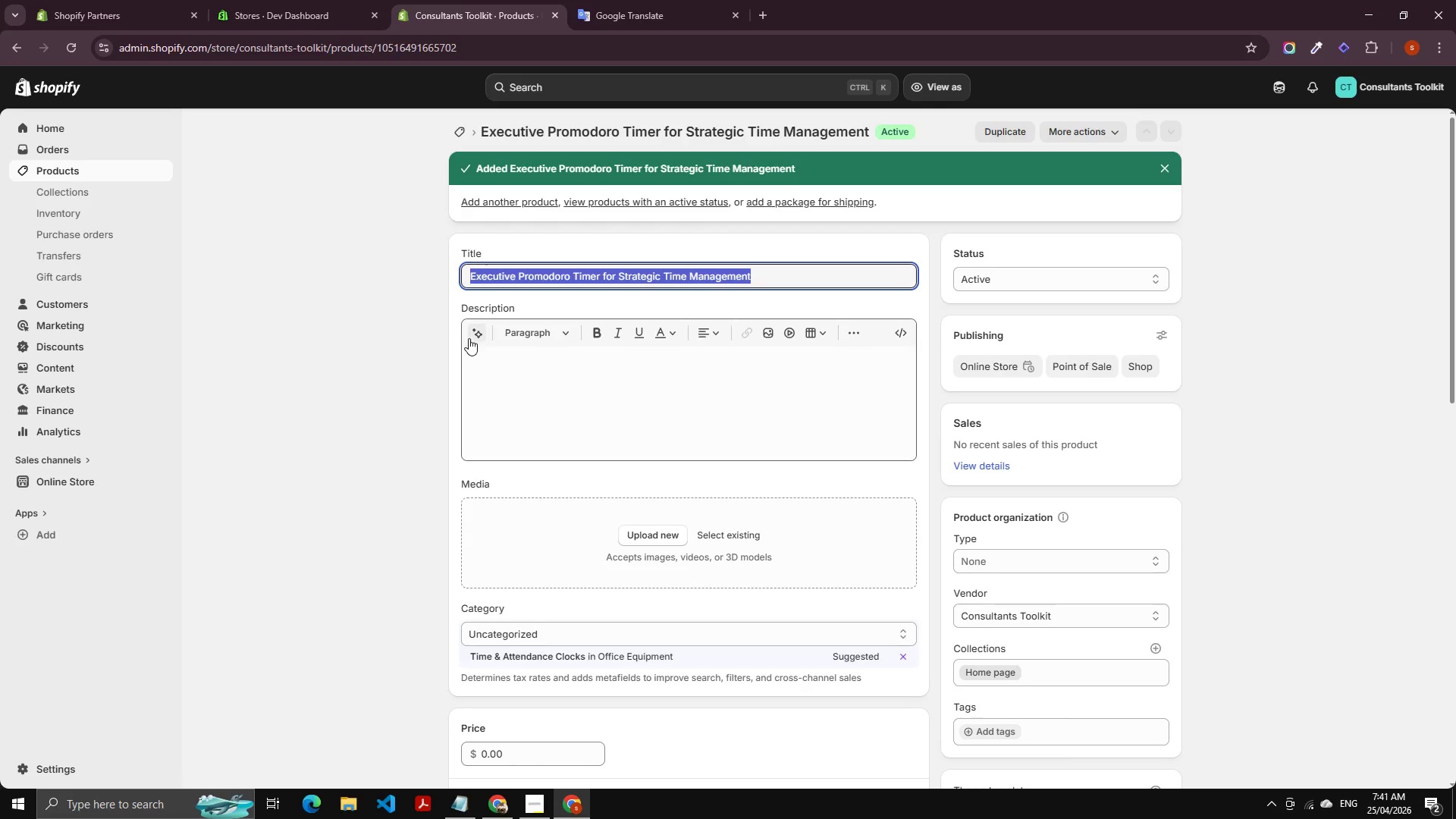 
left_click([469, 338])
 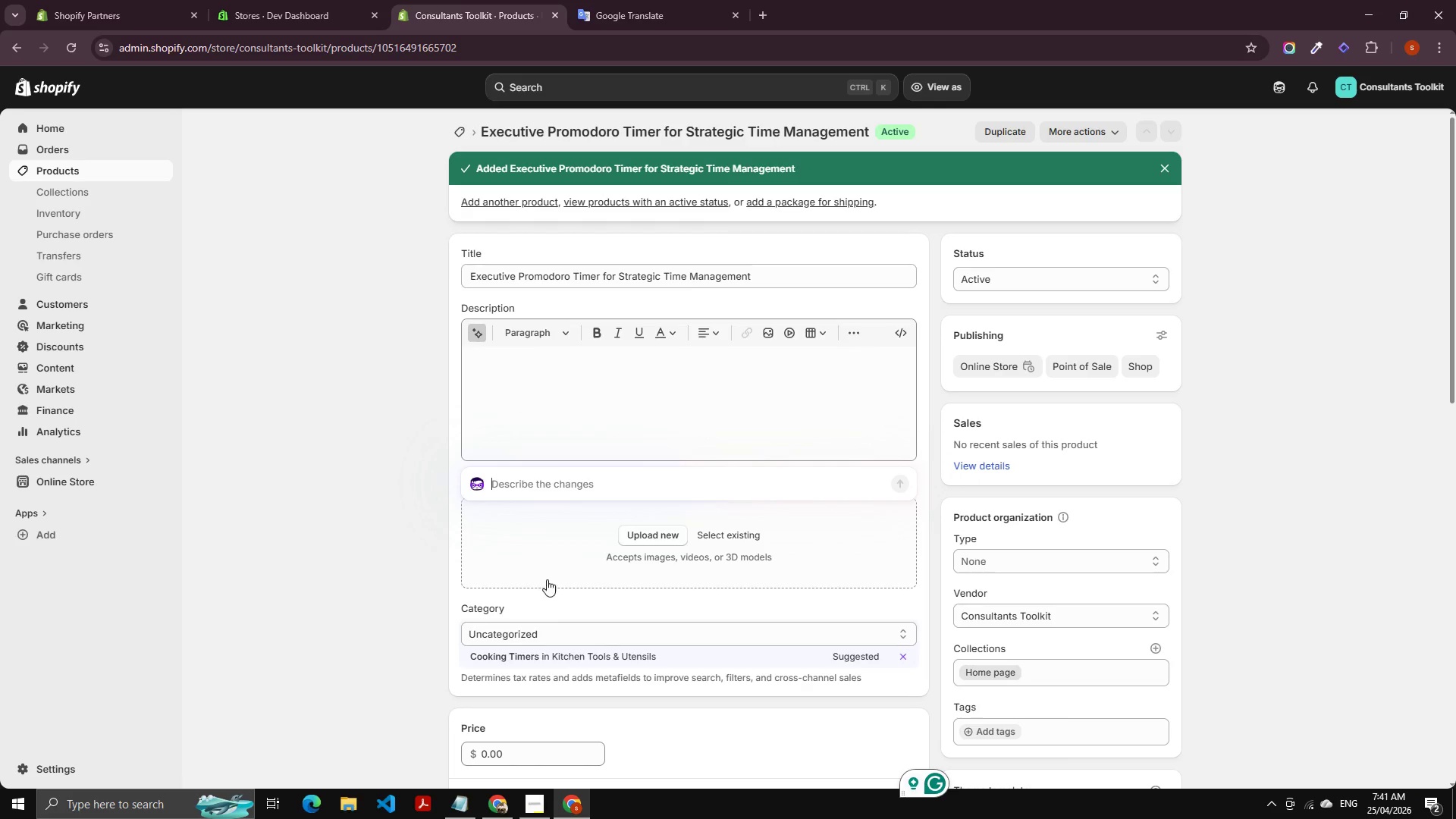 
key(Control+V)
 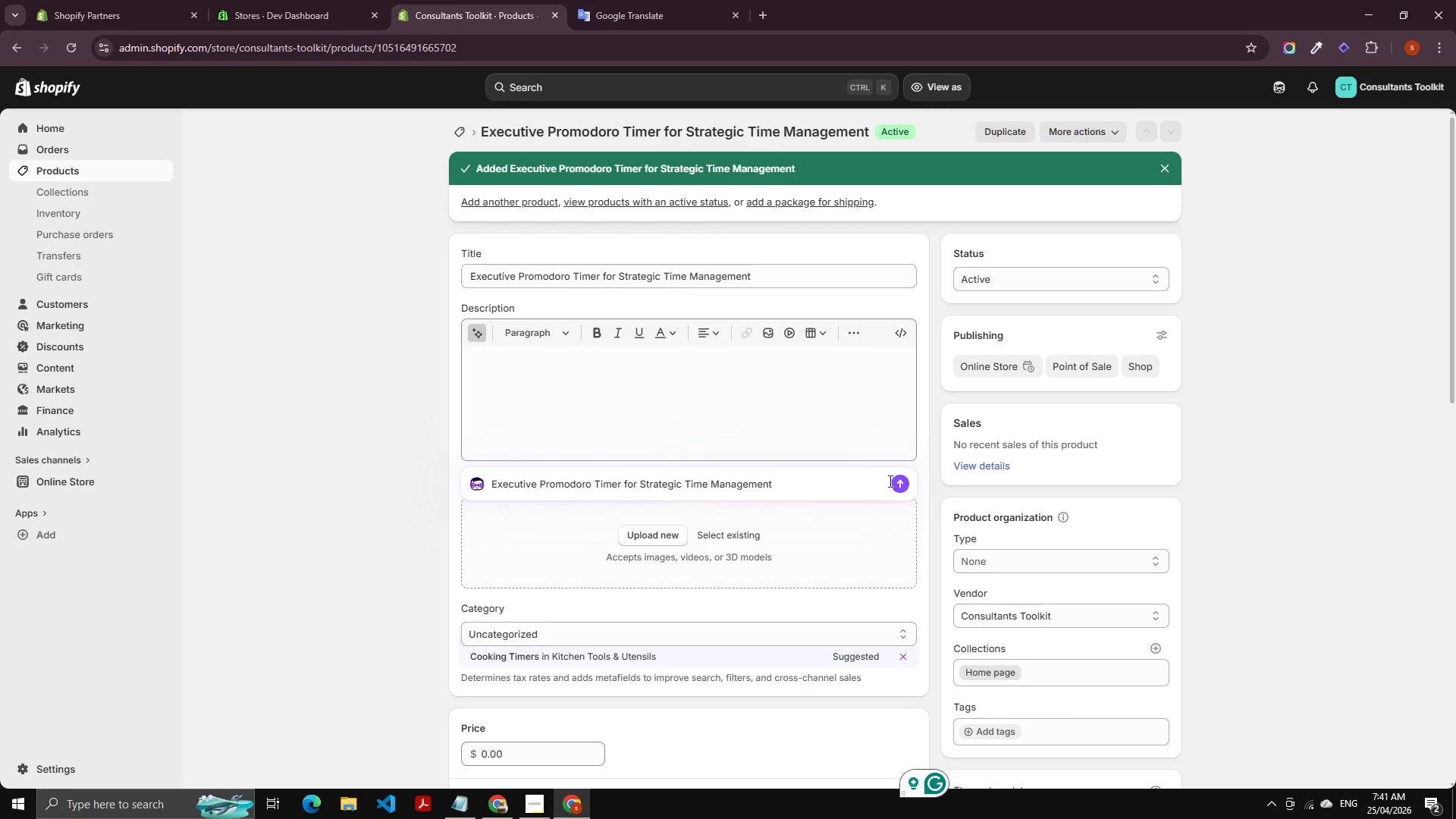 
left_click([901, 481])
 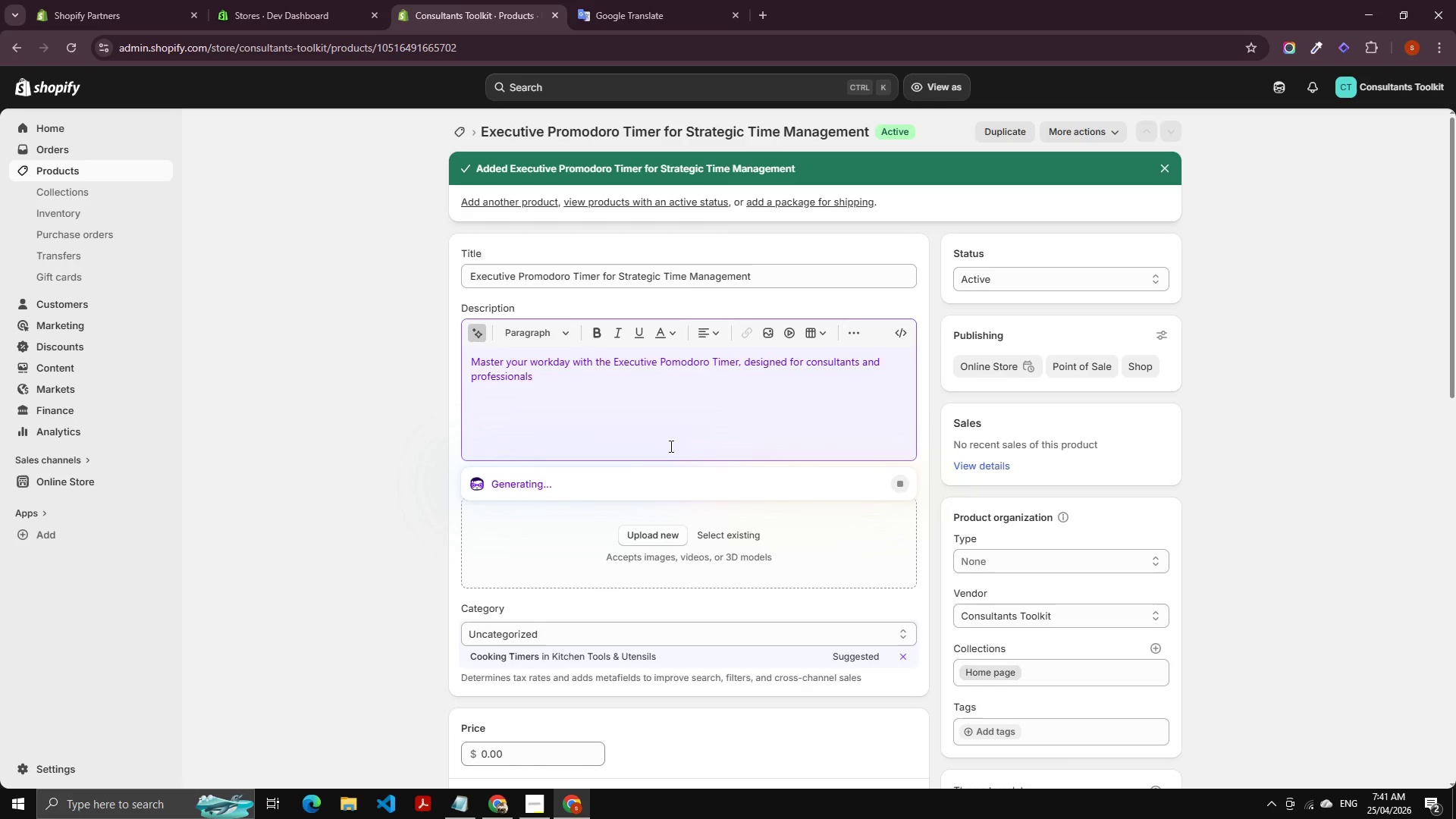 
wait(9.16)
 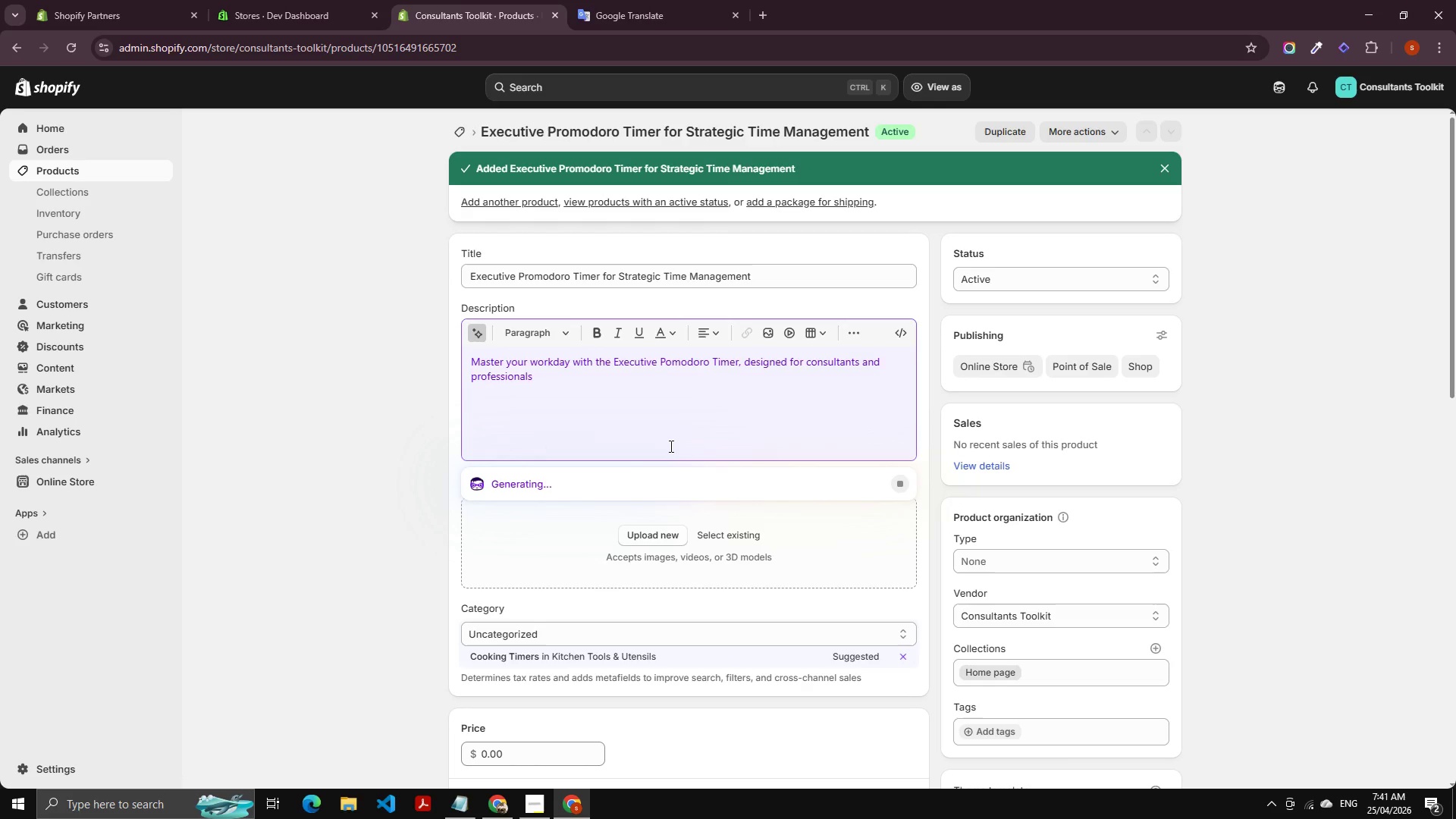 
left_click([579, 419])
 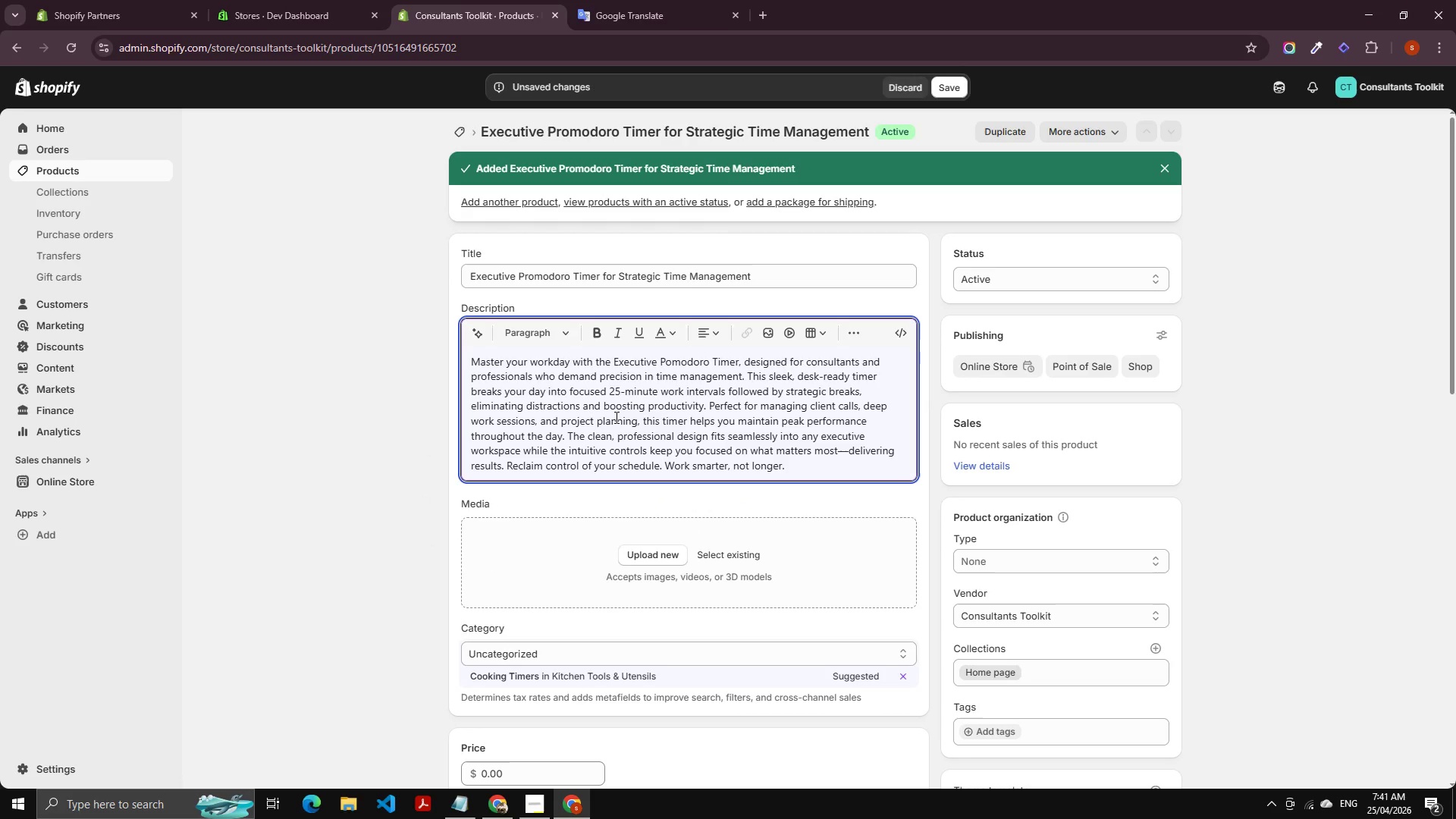 
scroll: coordinate [615, 417], scroll_direction: up, amount: 1.0
 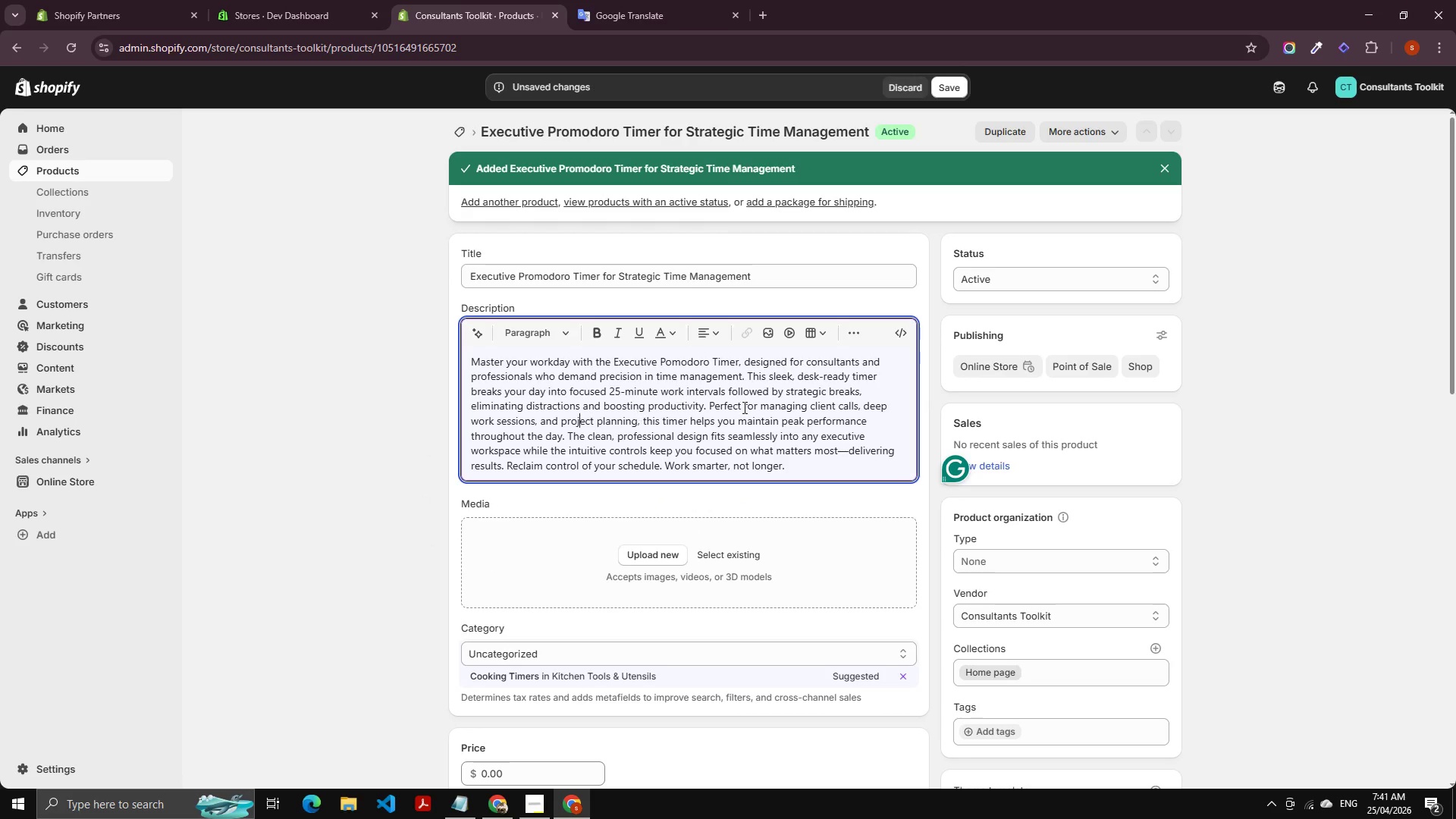 
left_click([745, 408])
 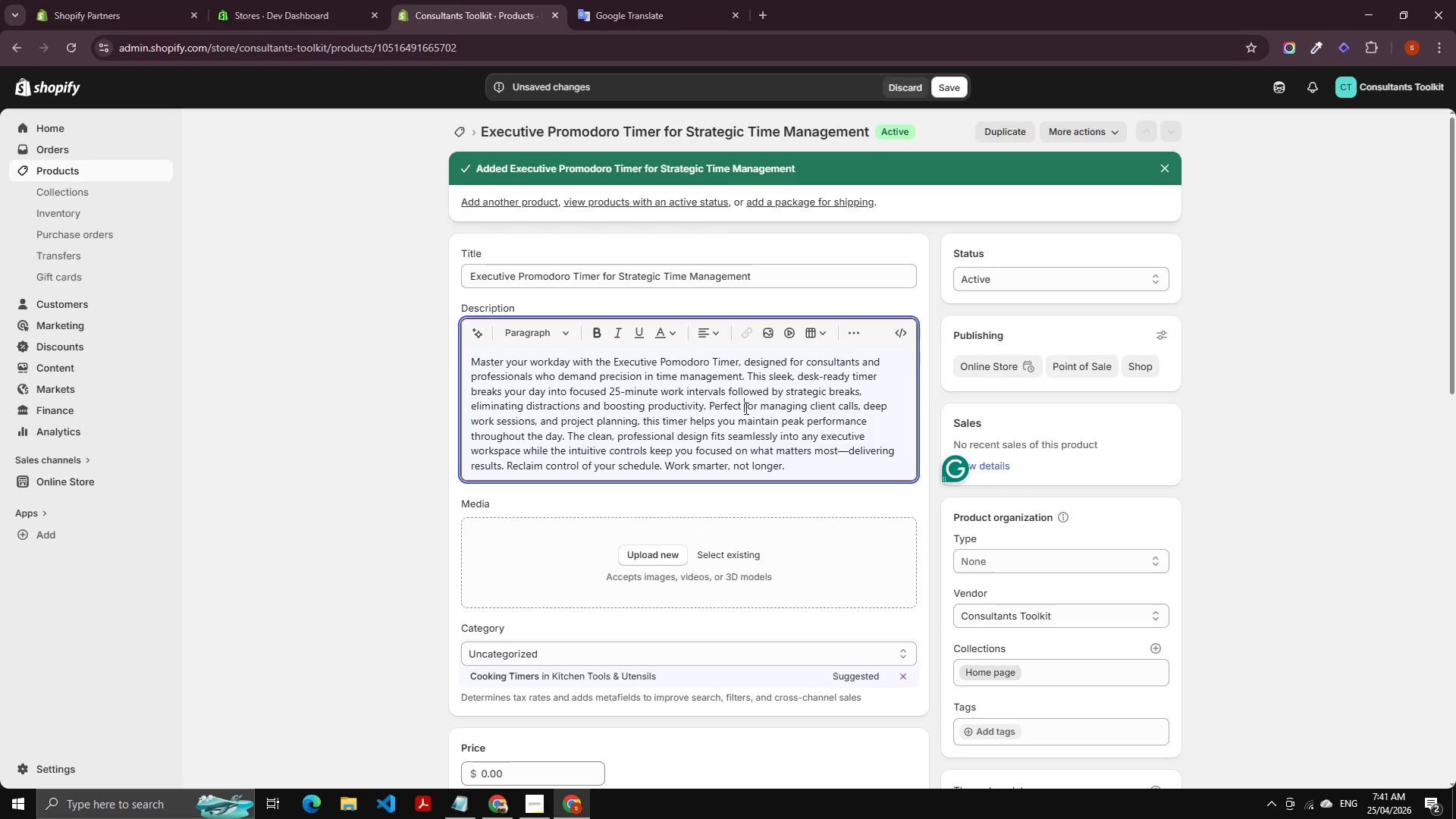 
key(Control+A)
 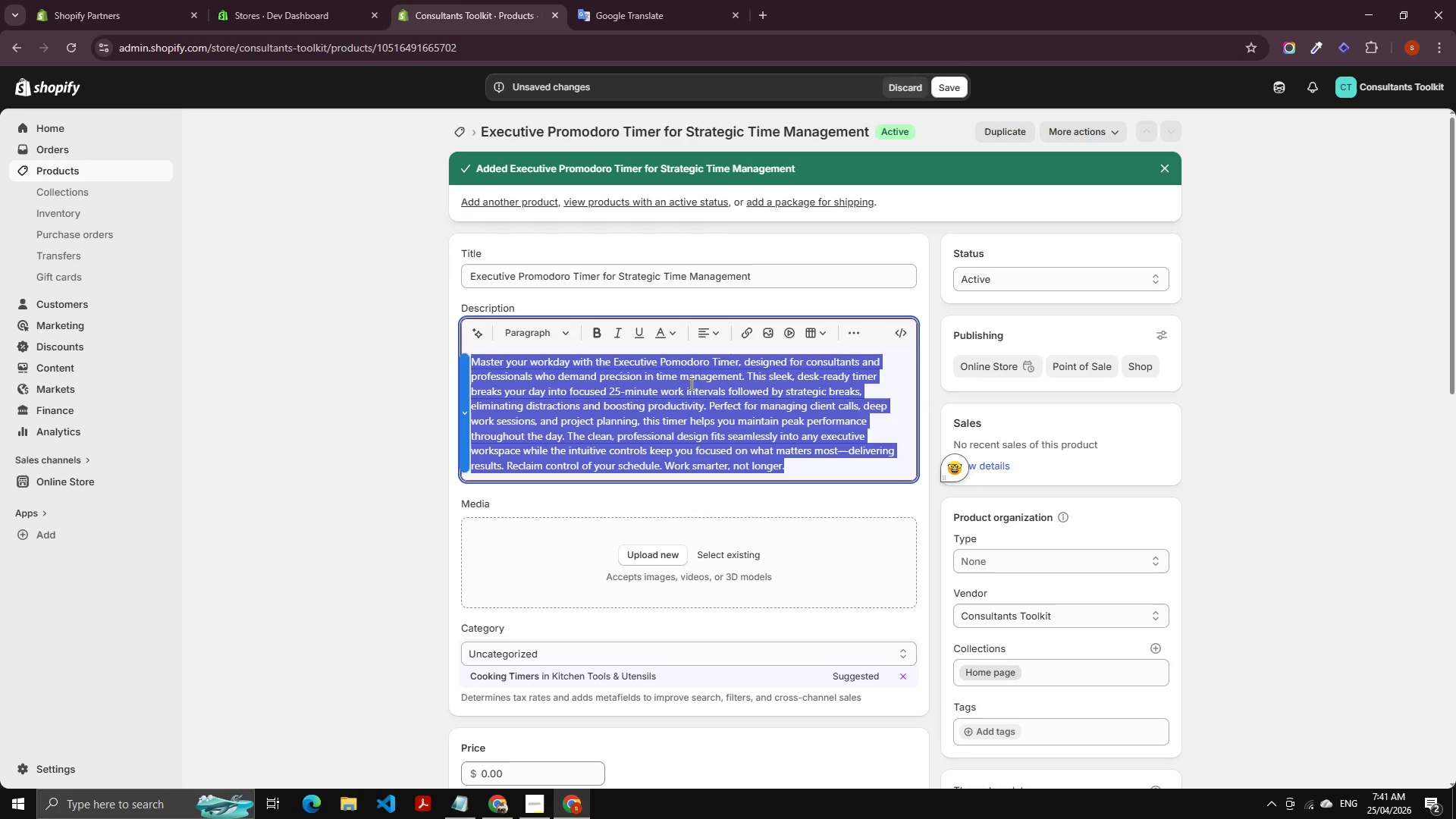 
key(Control+C)
 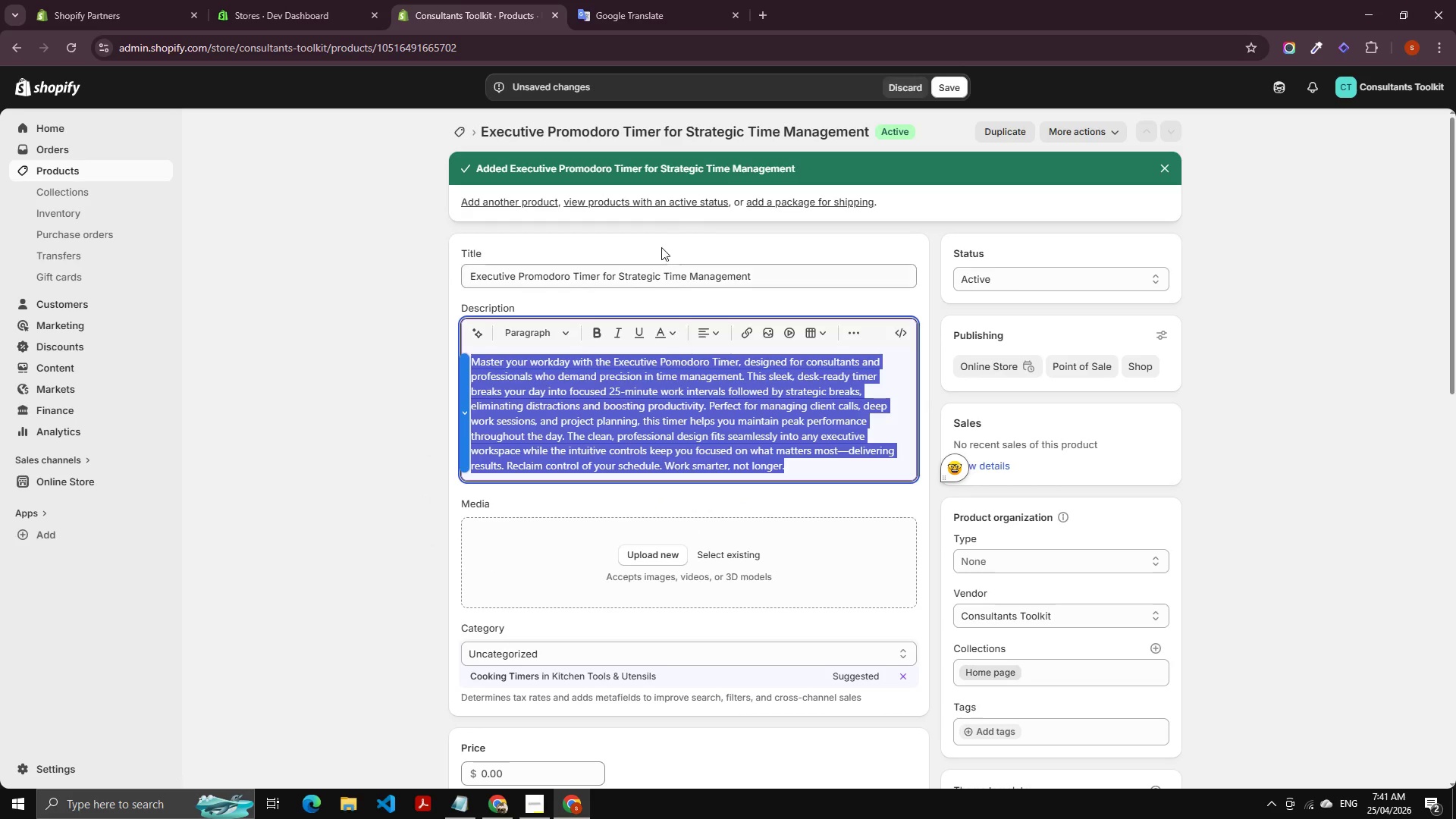 
key(Control+C)
 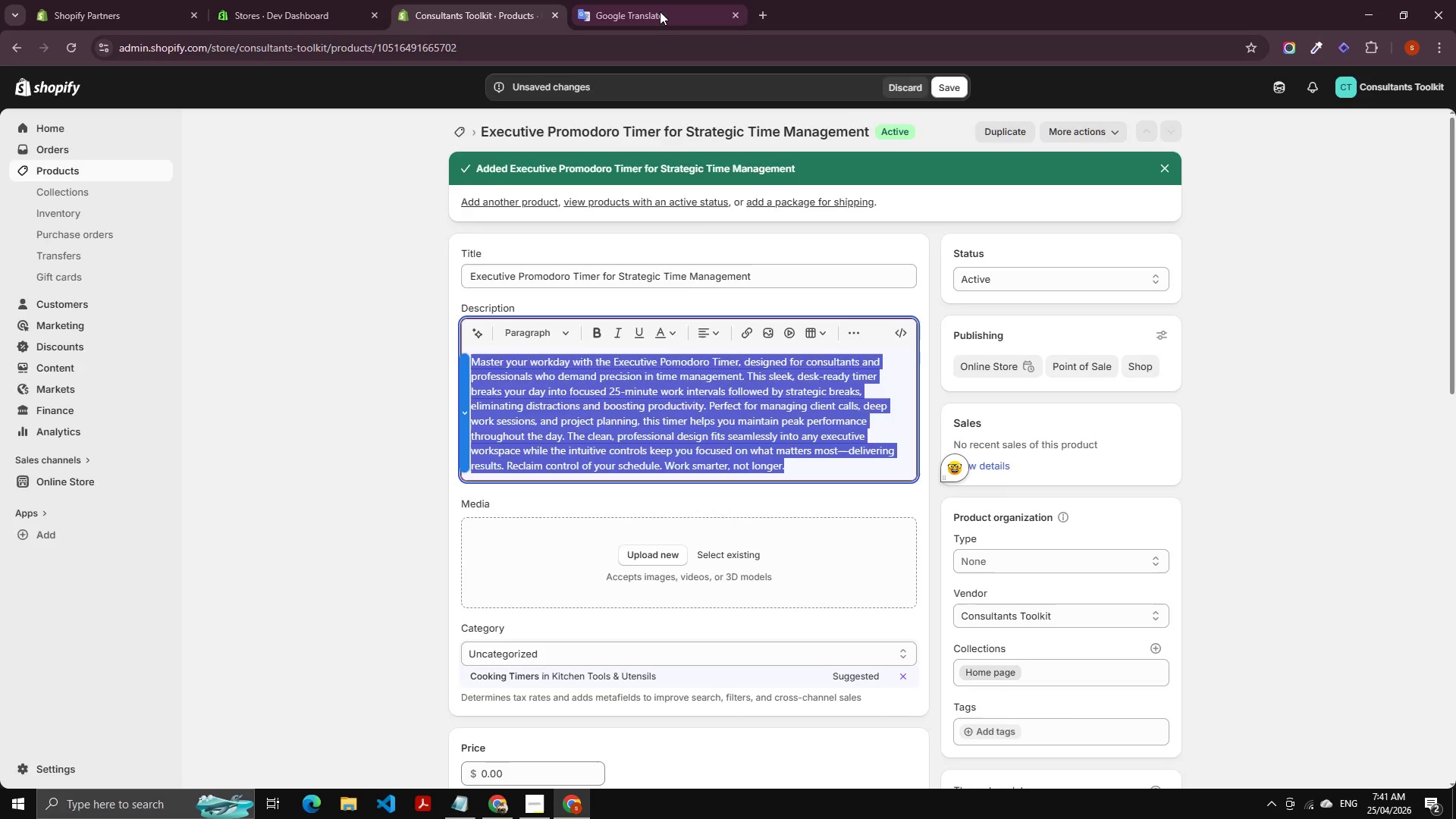 
left_click([660, 7])
 